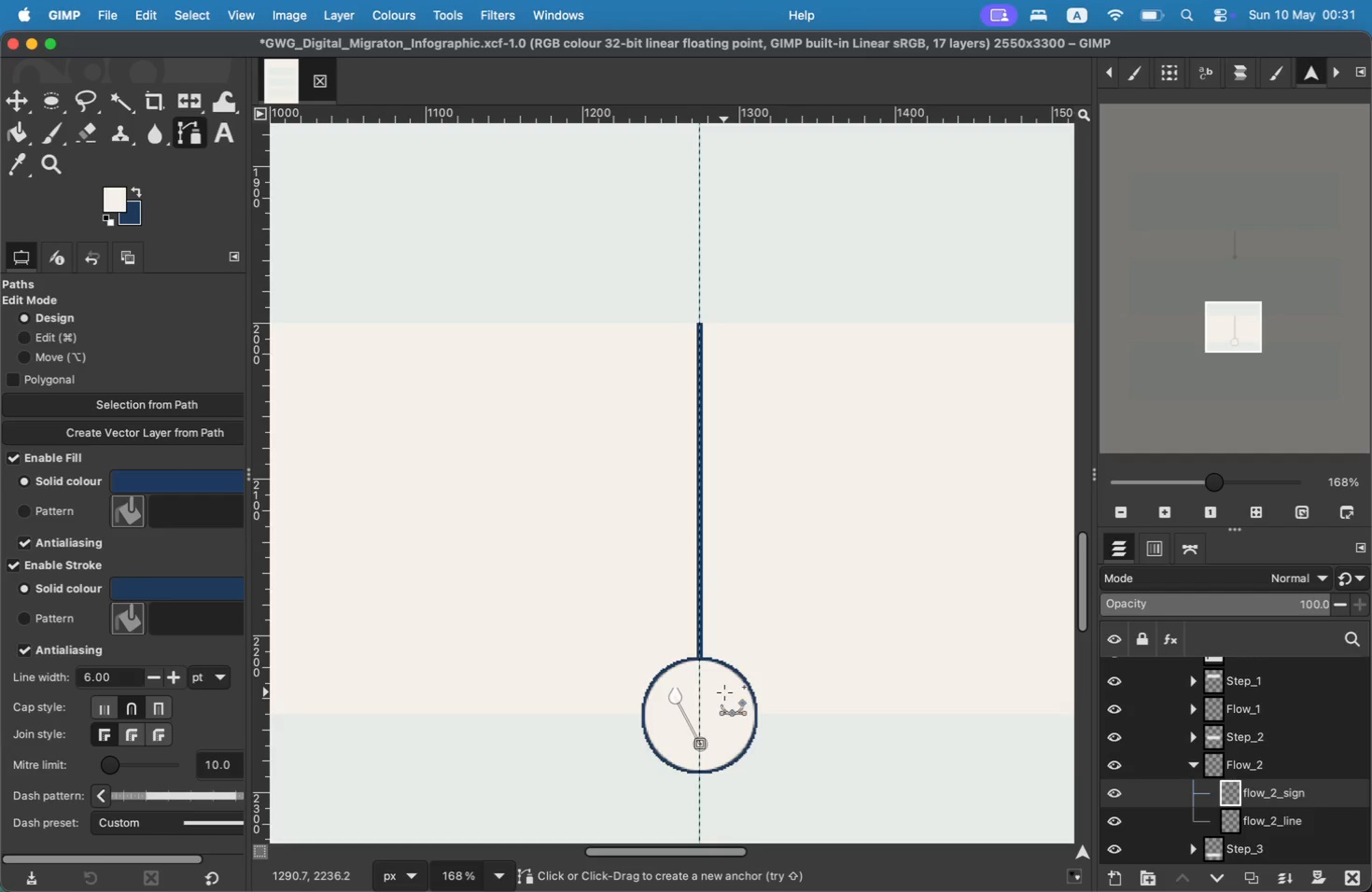 
left_click([724, 692])
 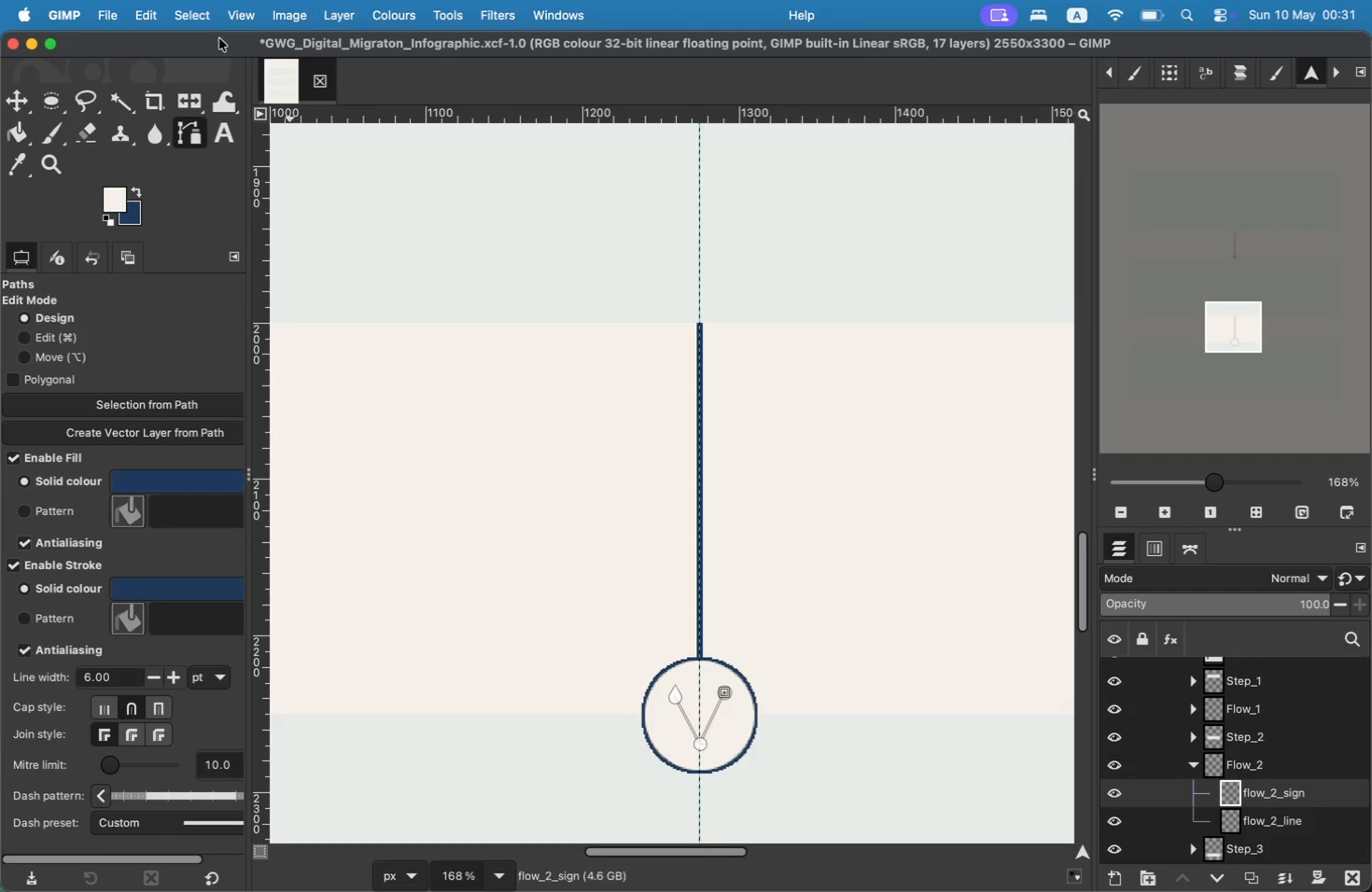 
left_click([193, 19])
 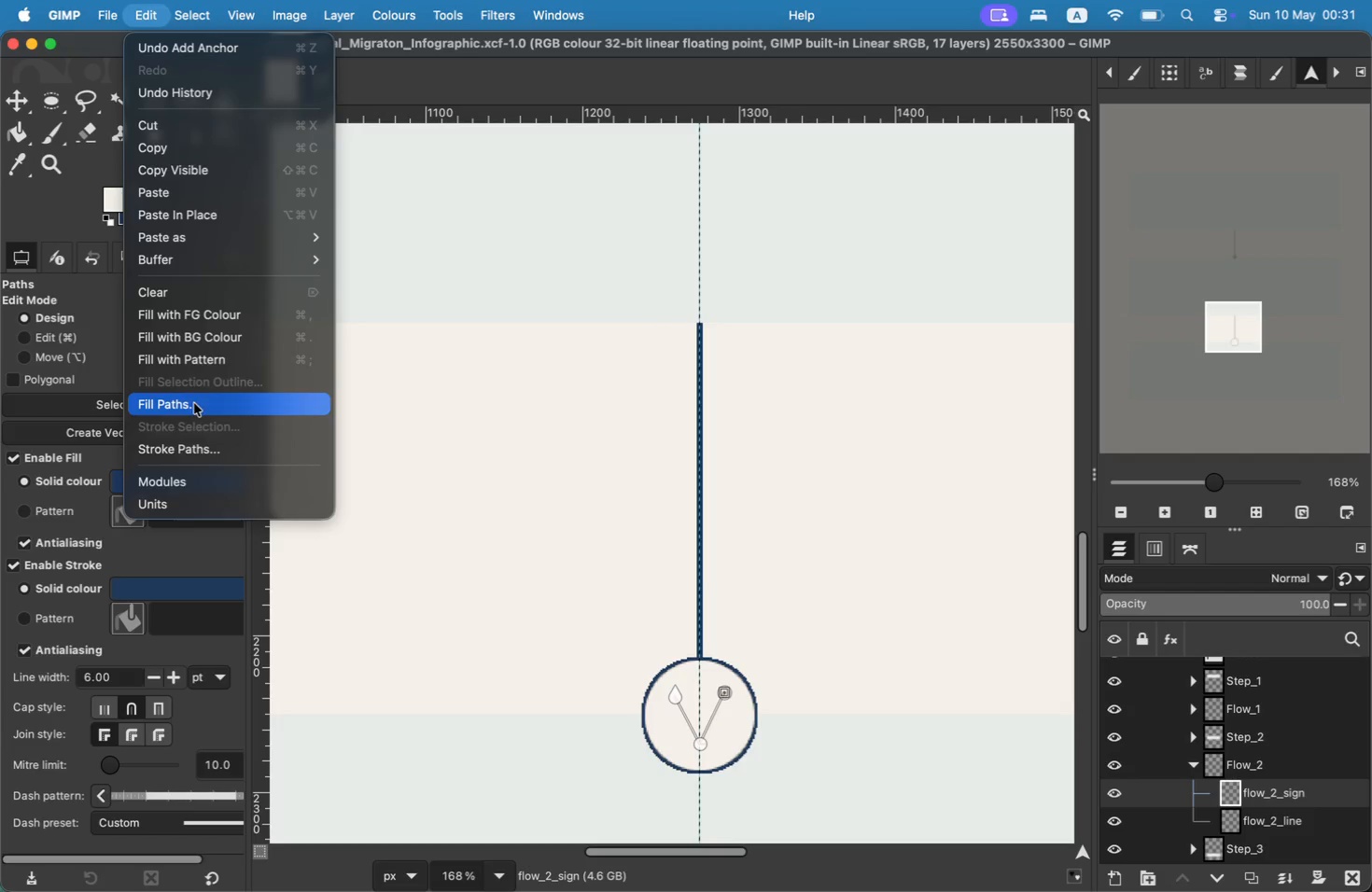 
left_click([198, 445])
 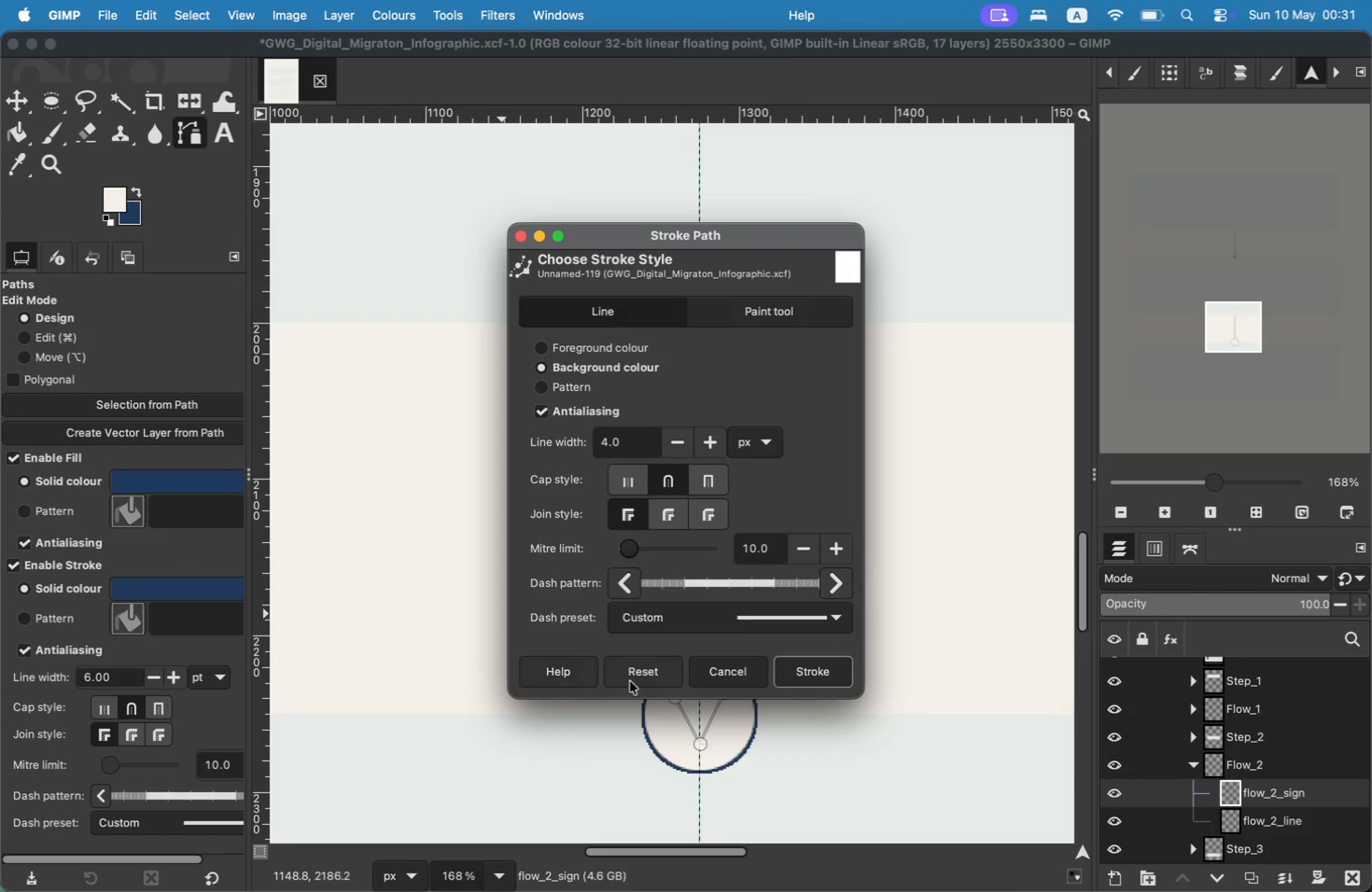 
key(Meta+Shift+A)
 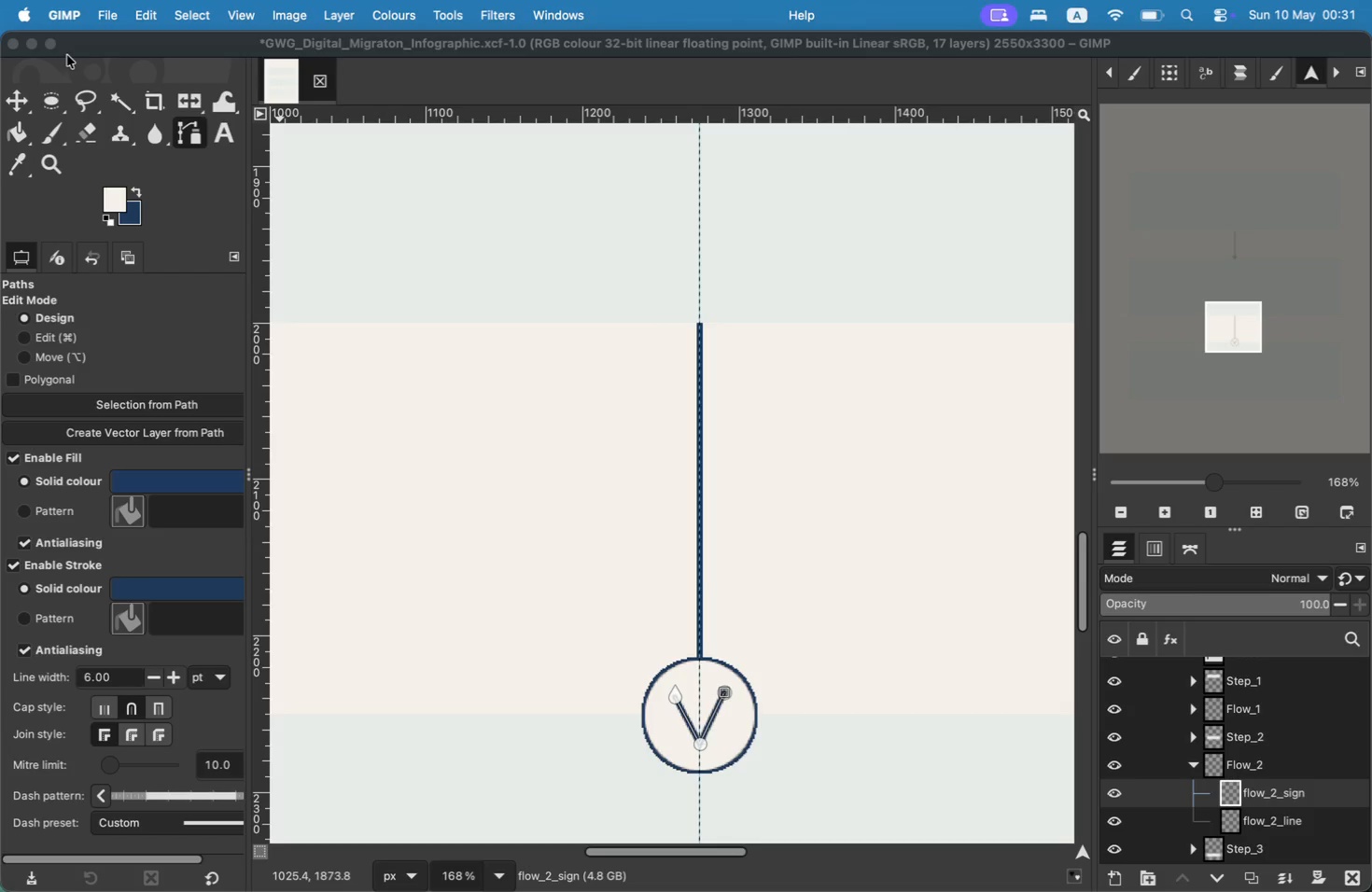 
hold_key(key=CommandLeft, duration=1.49)
 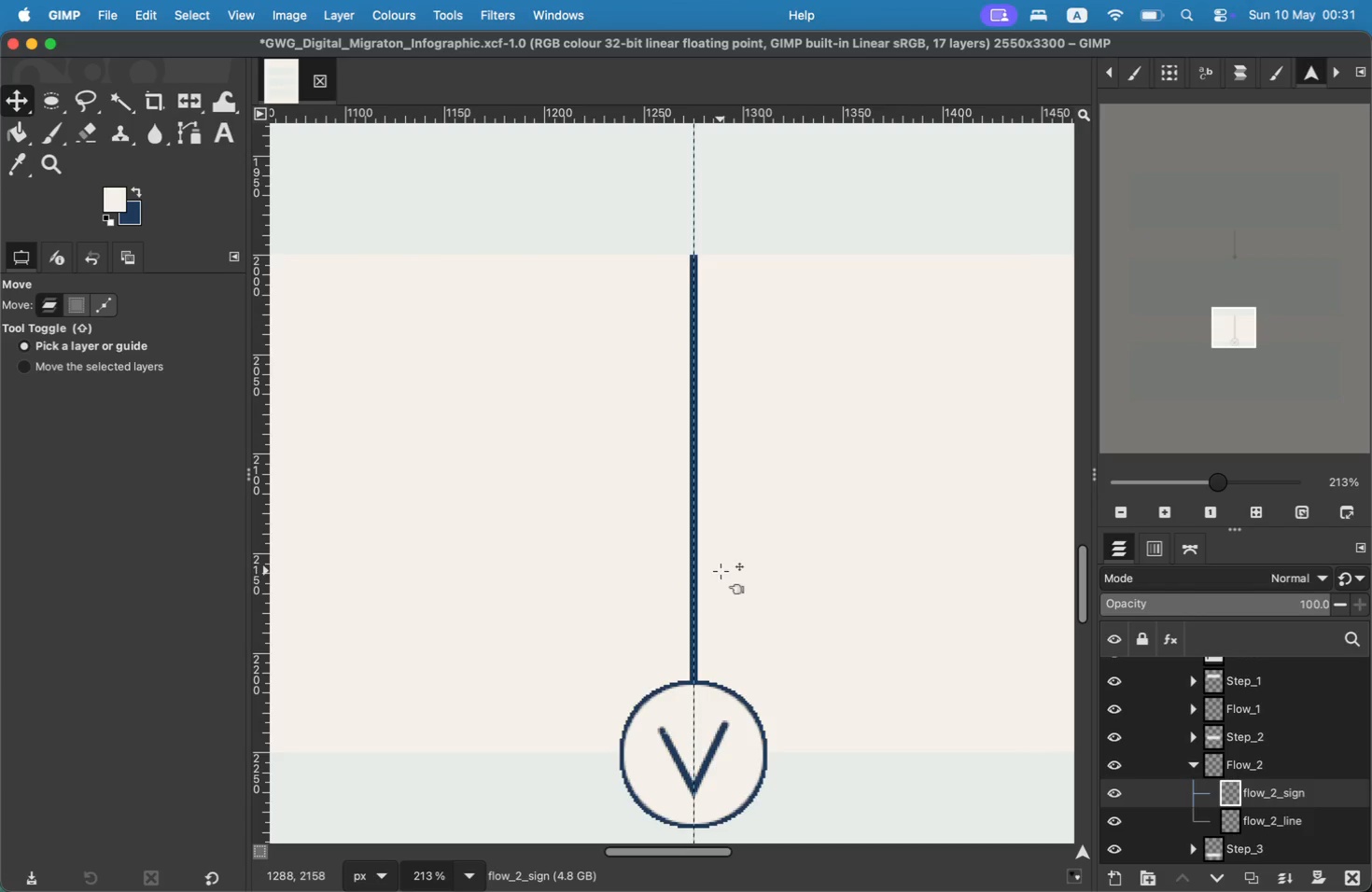 
wait(5.95)
 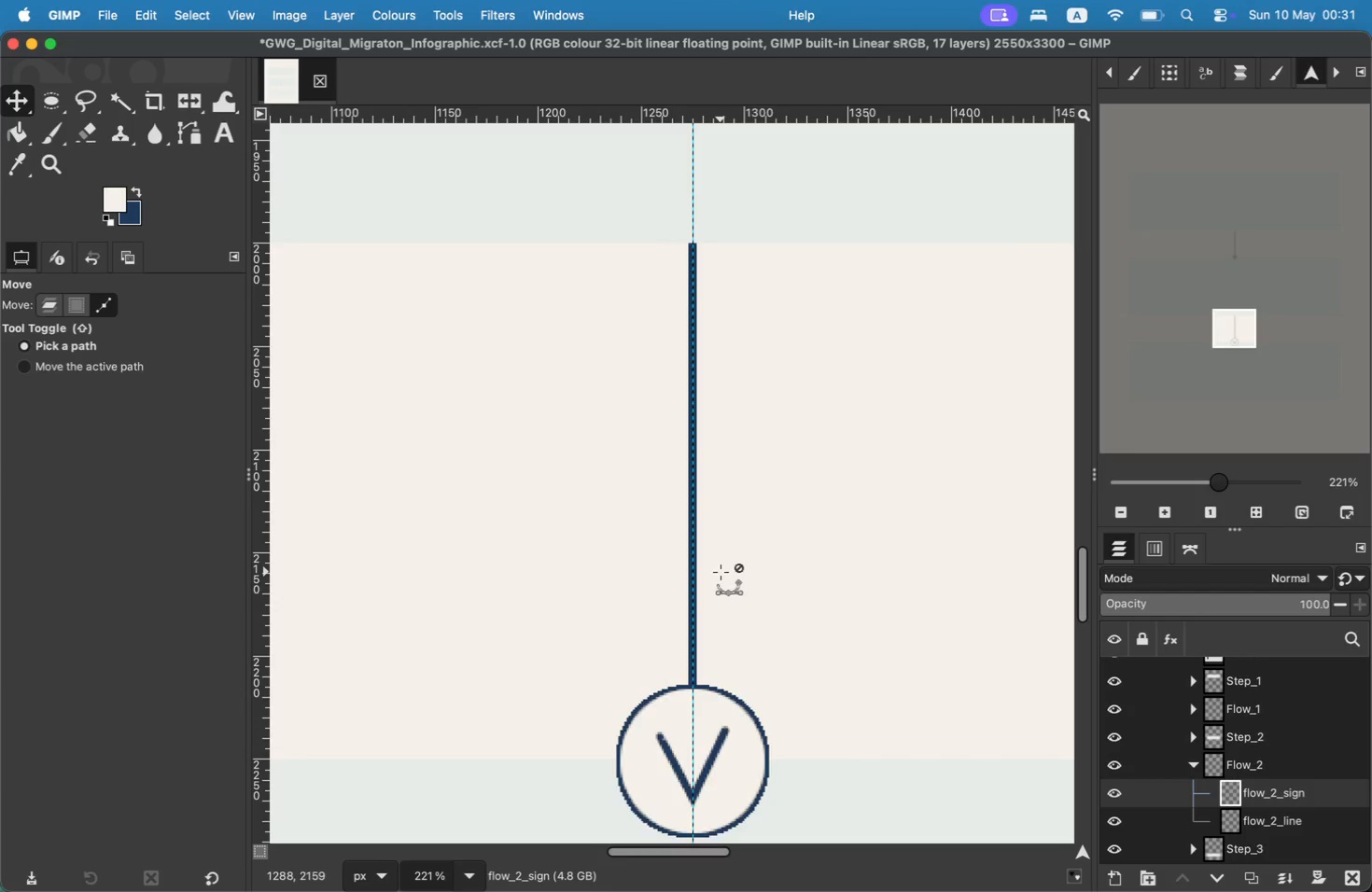 
type(FLOW2_SIGN)
 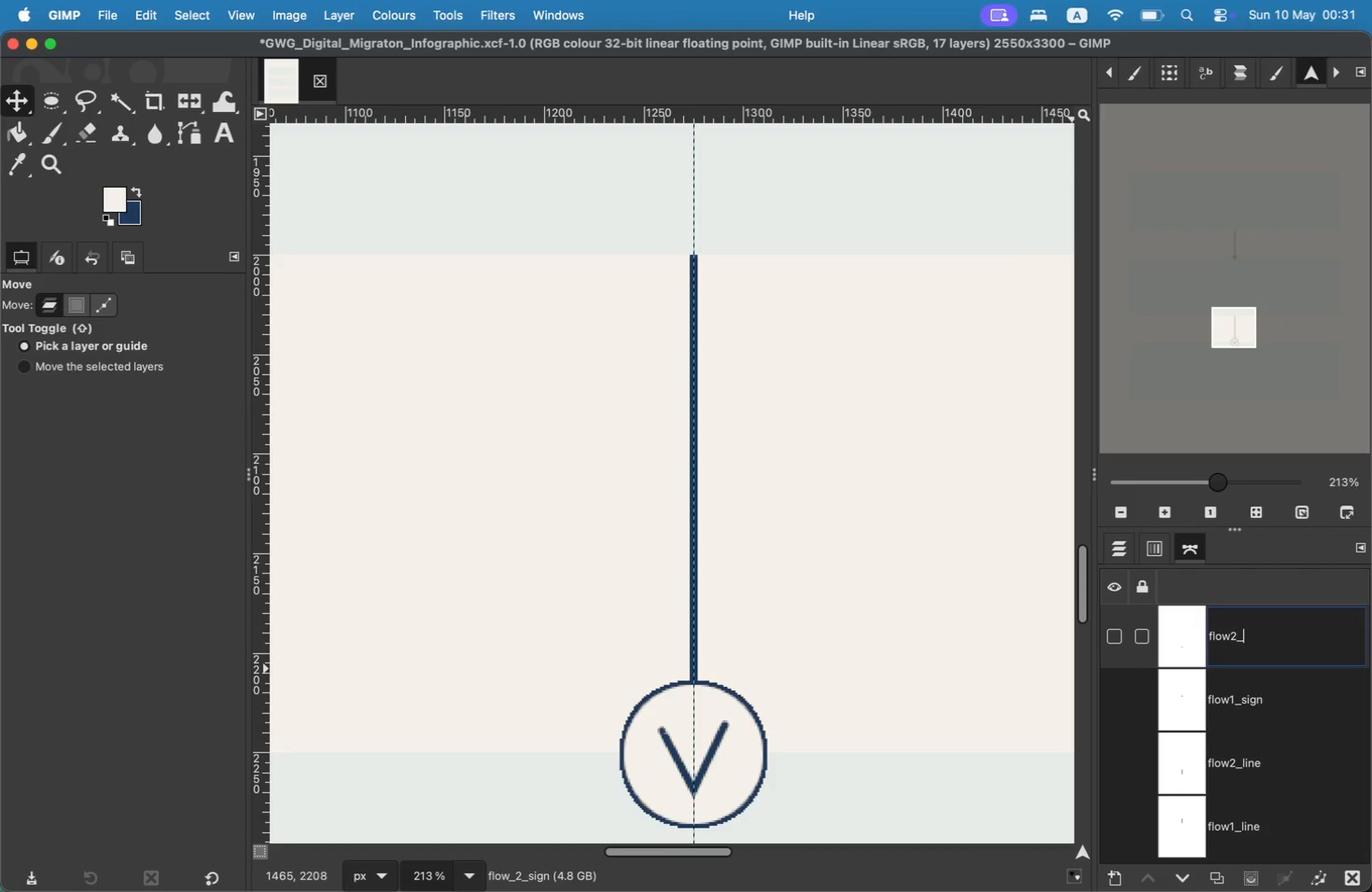 
 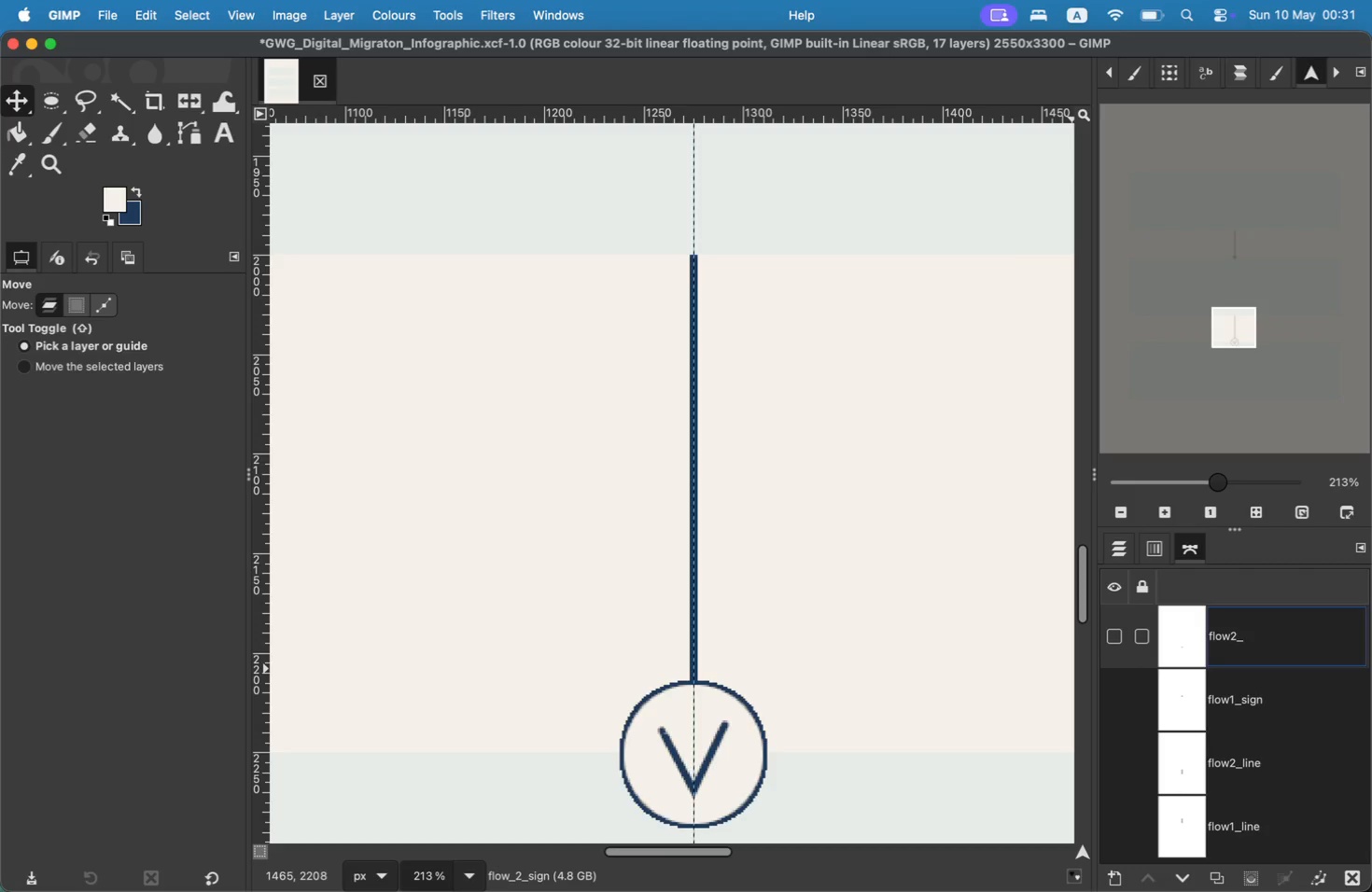 
key(Enter)
 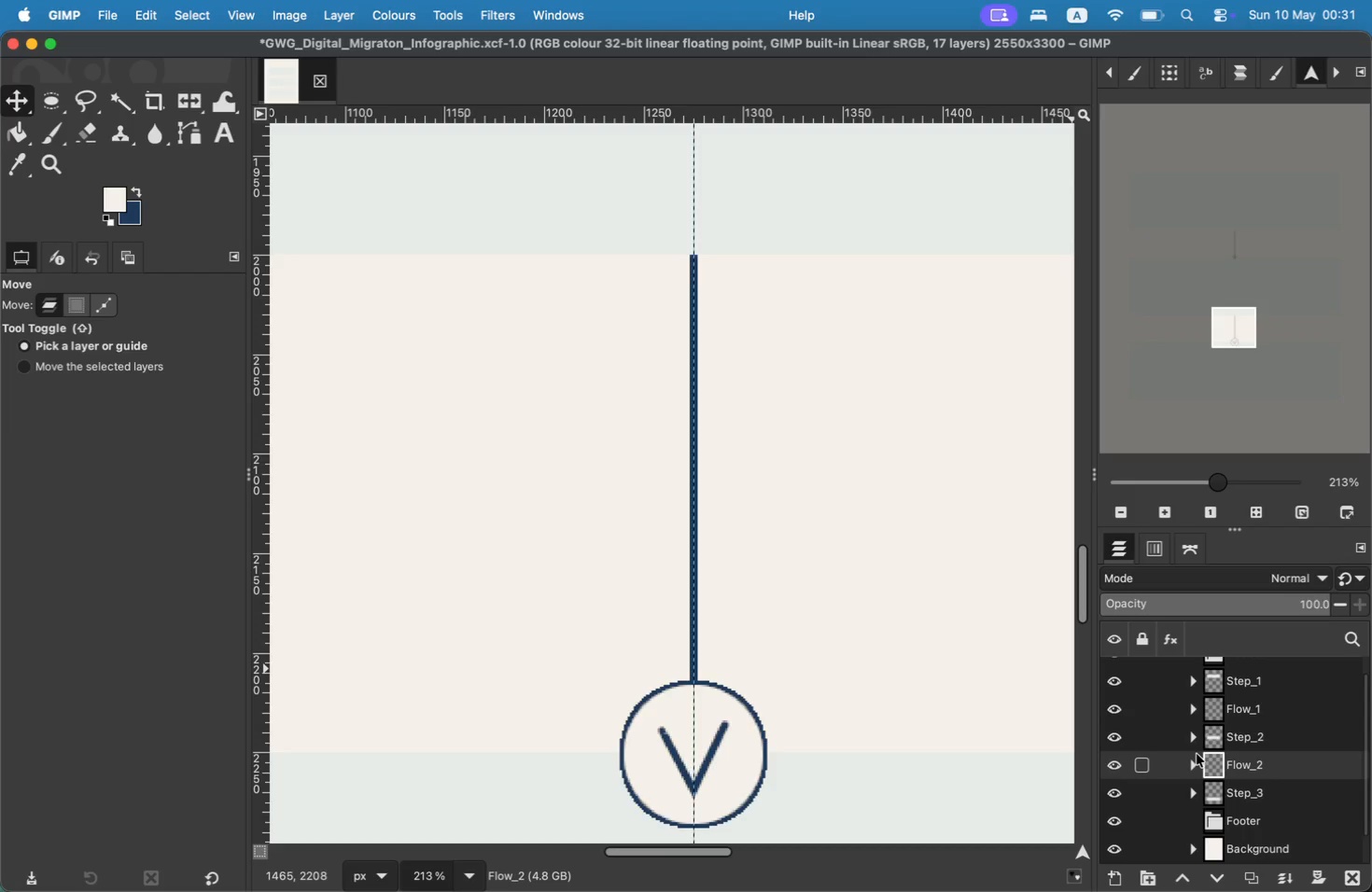 
wait(7.19)
 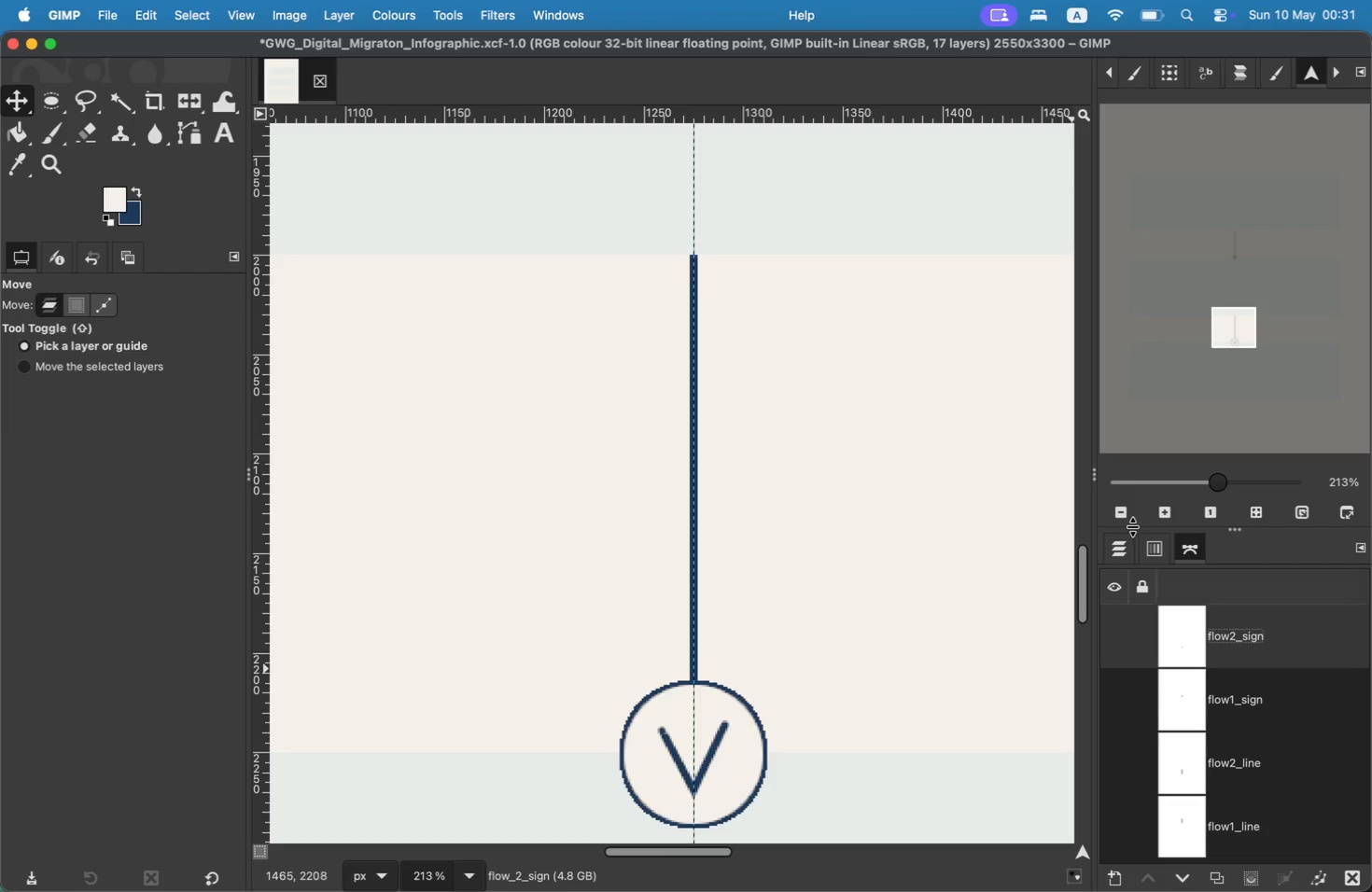 
left_click_drag(start_coordinate=[1364, 718], to_coordinate=[1365, 628])
 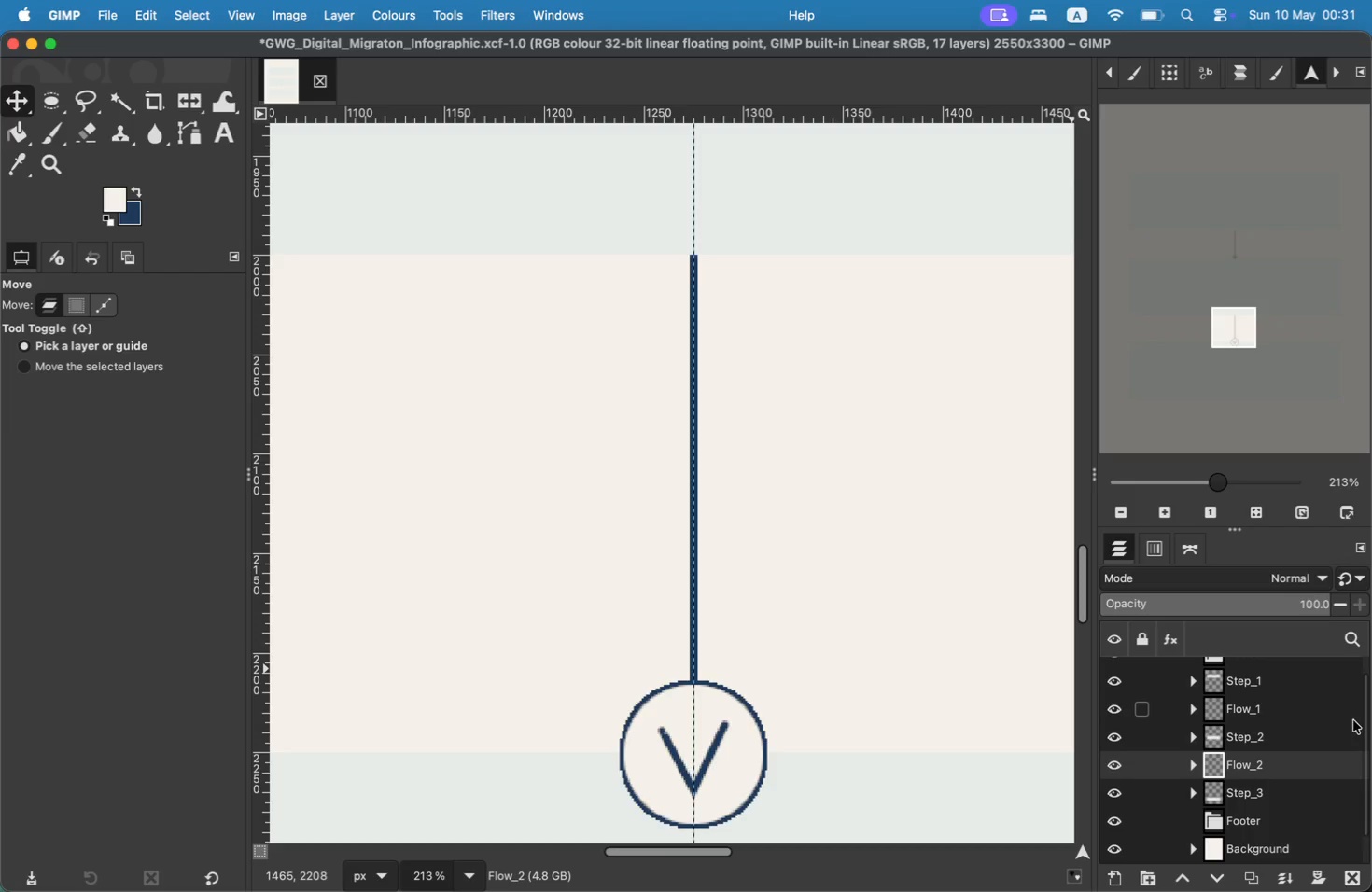 
left_click_drag(start_coordinate=[1231, 326], to_coordinate=[1229, 176])
 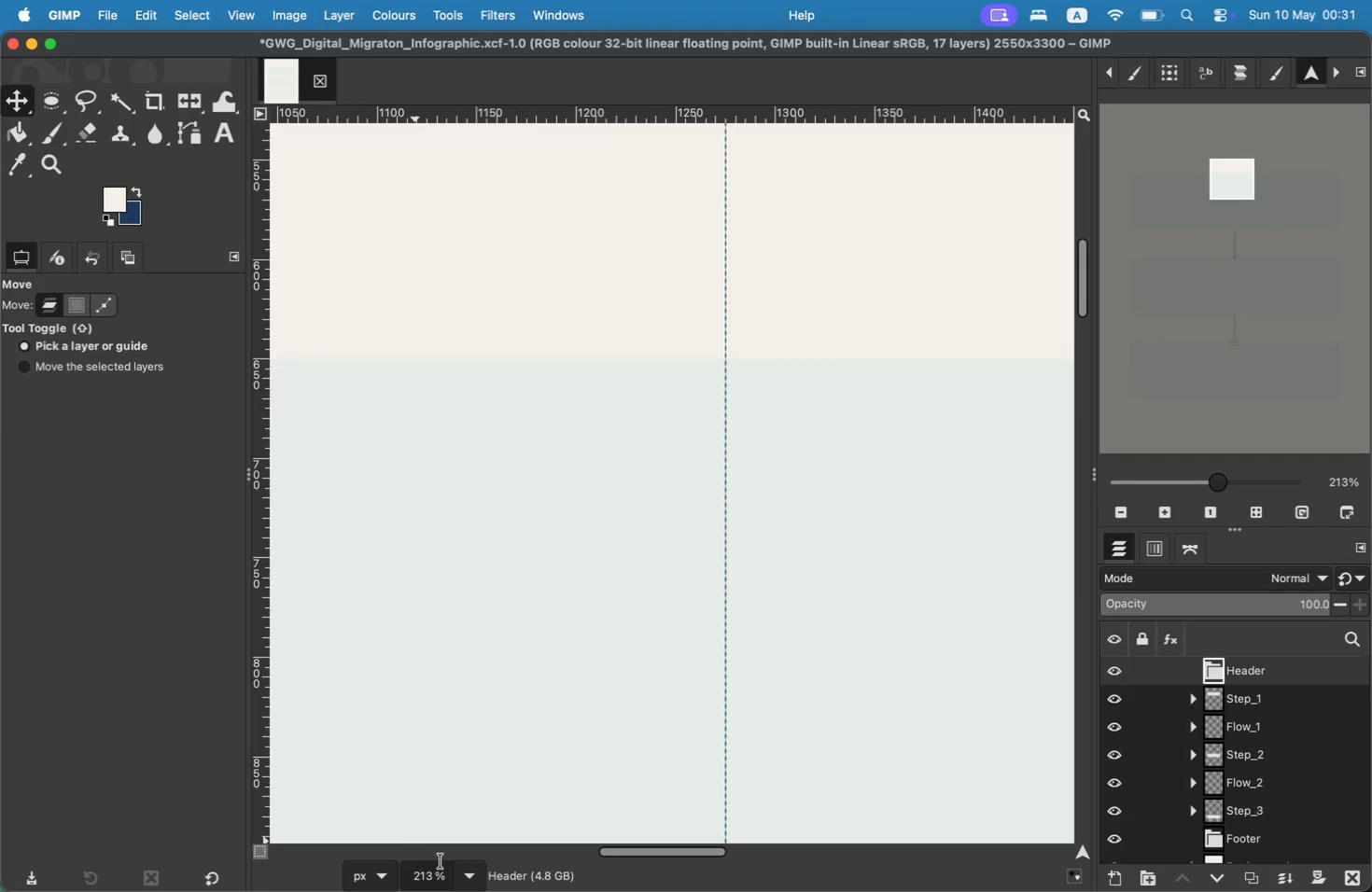 
left_click([461, 806])
 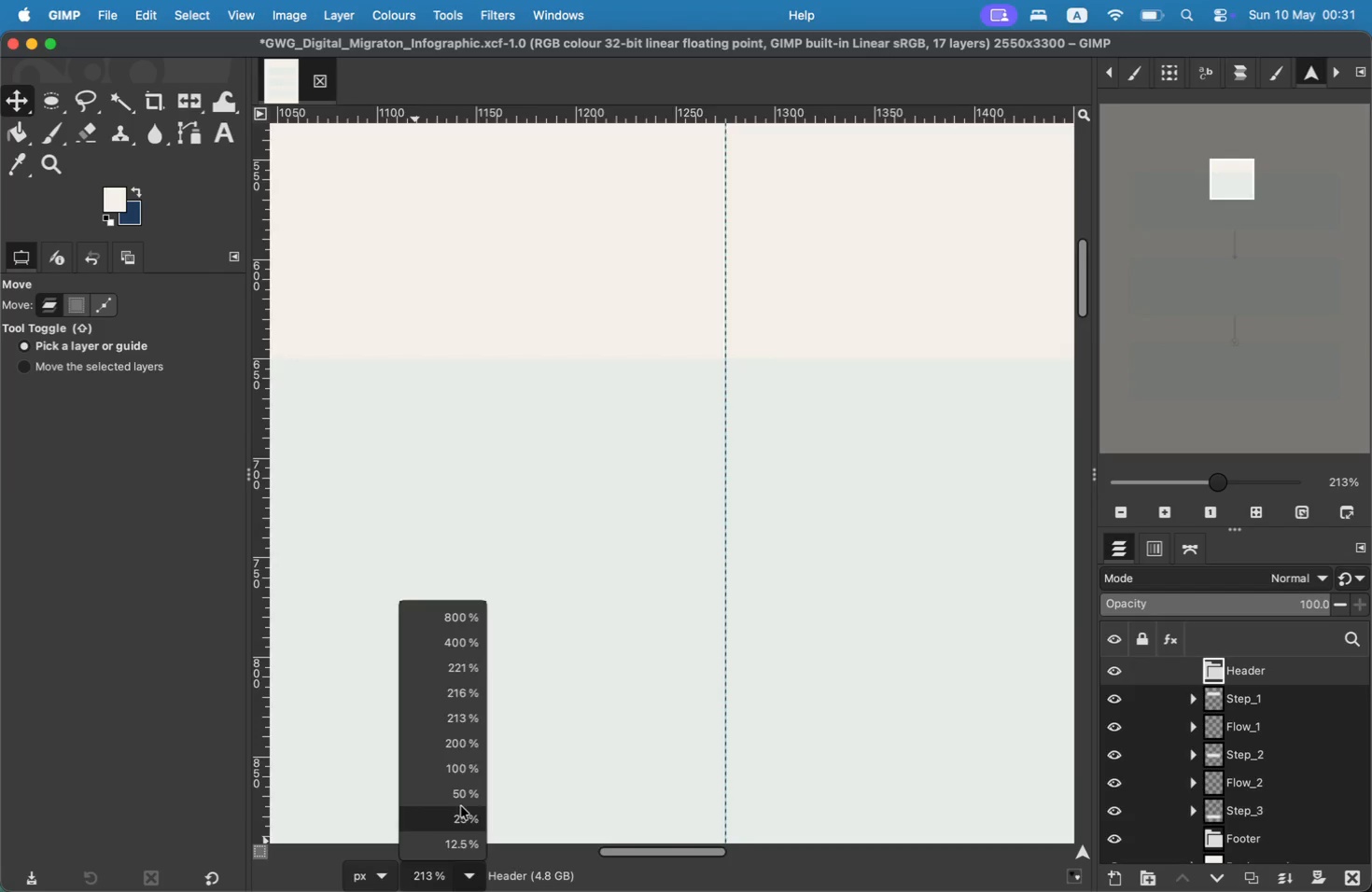 
left_click_drag(start_coordinate=[1085, 479], to_coordinate=[1078, 513])
 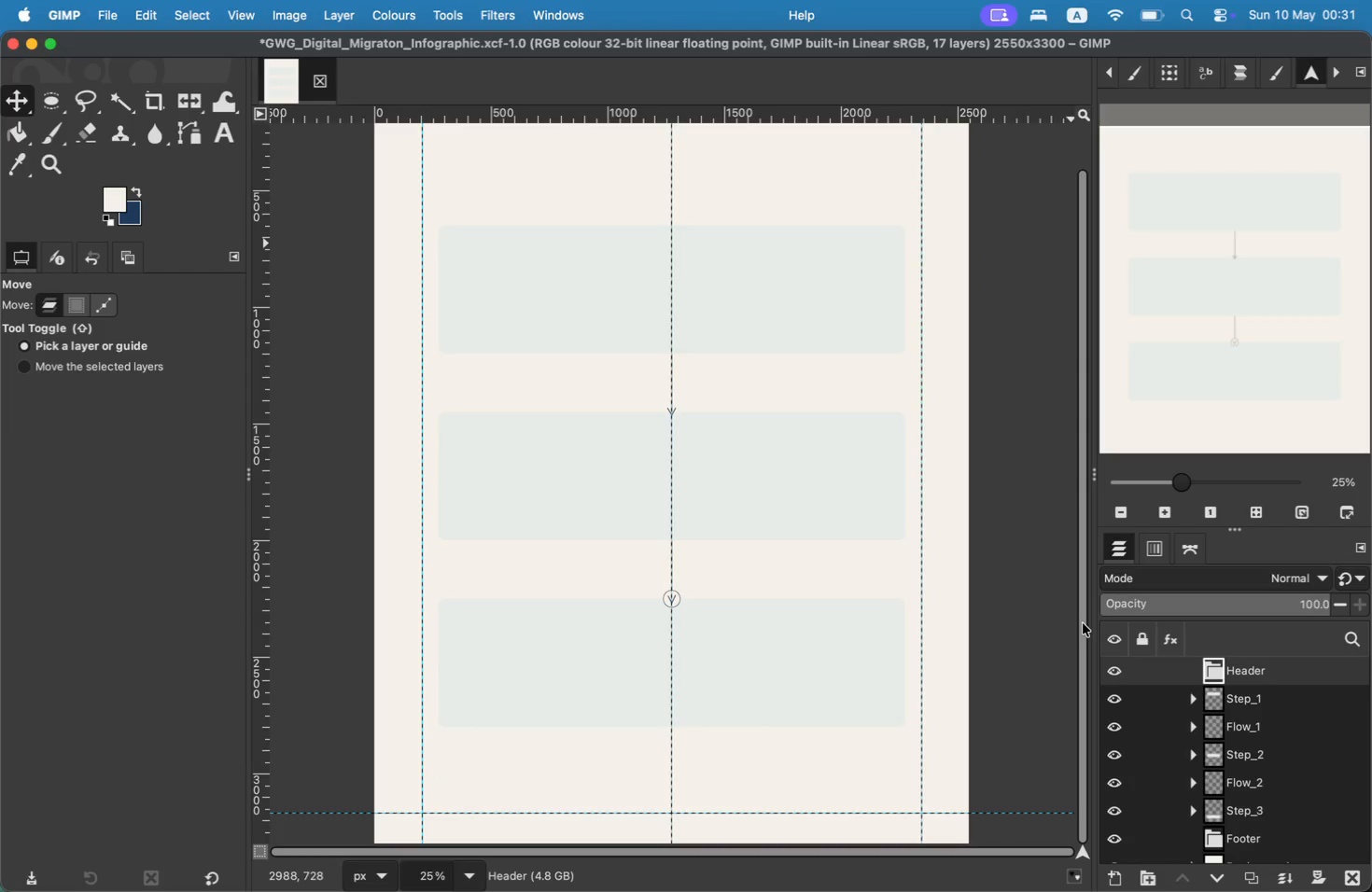 
left_click_drag(start_coordinate=[1077, 511], to_coordinate=[1077, 490])
 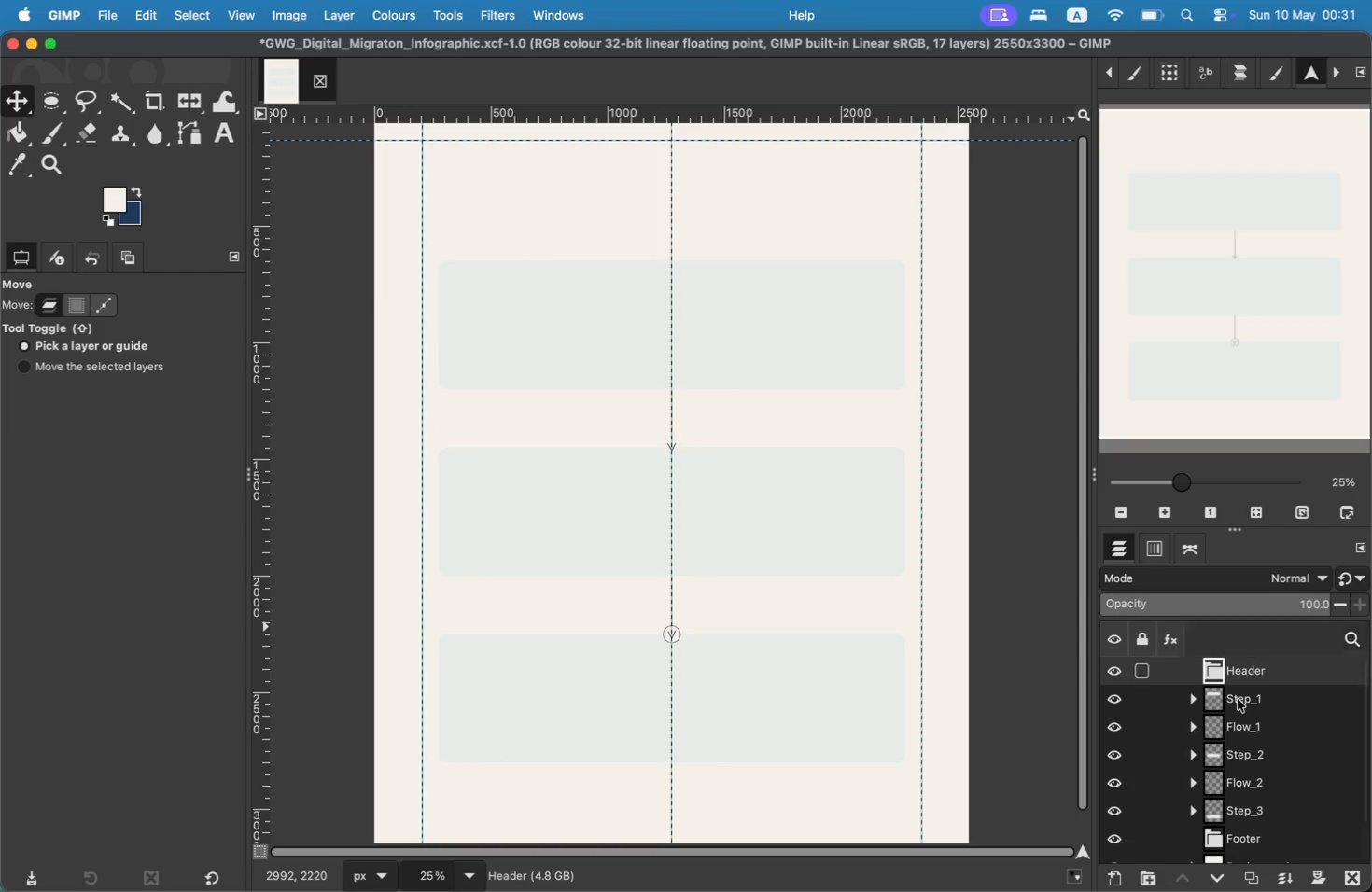 
key(T)
 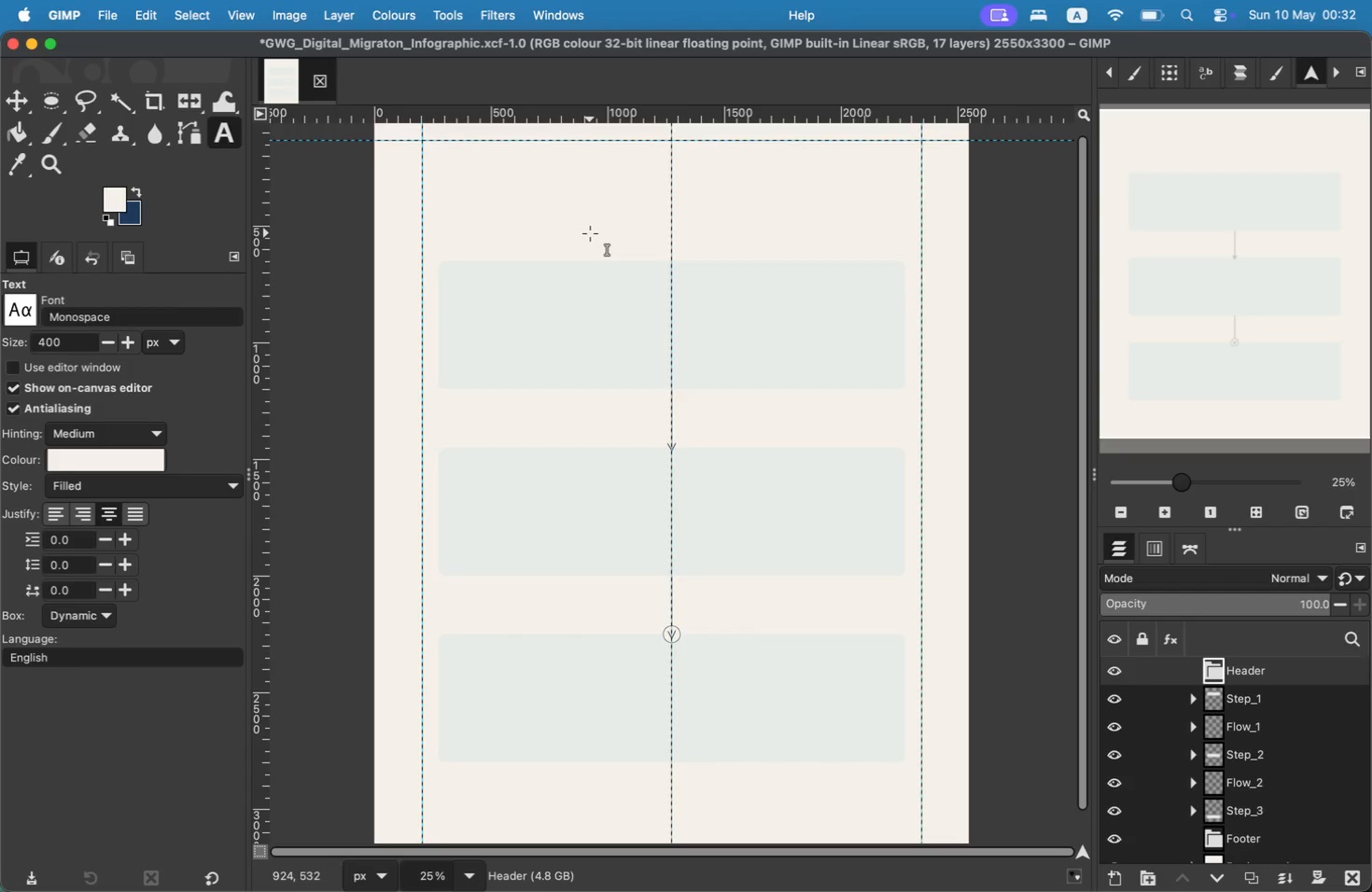 
wait(15.7)
 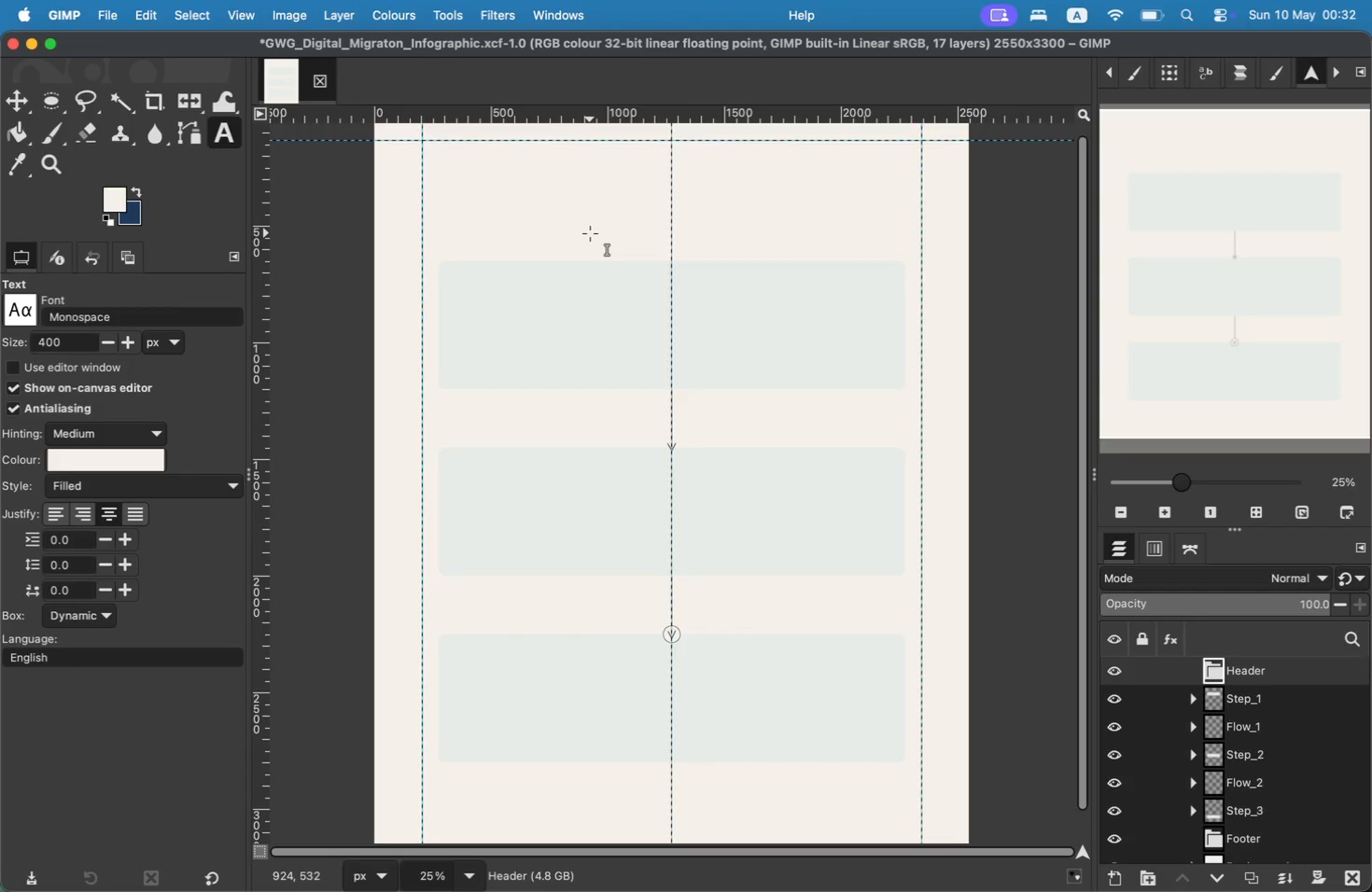 
key(T)
 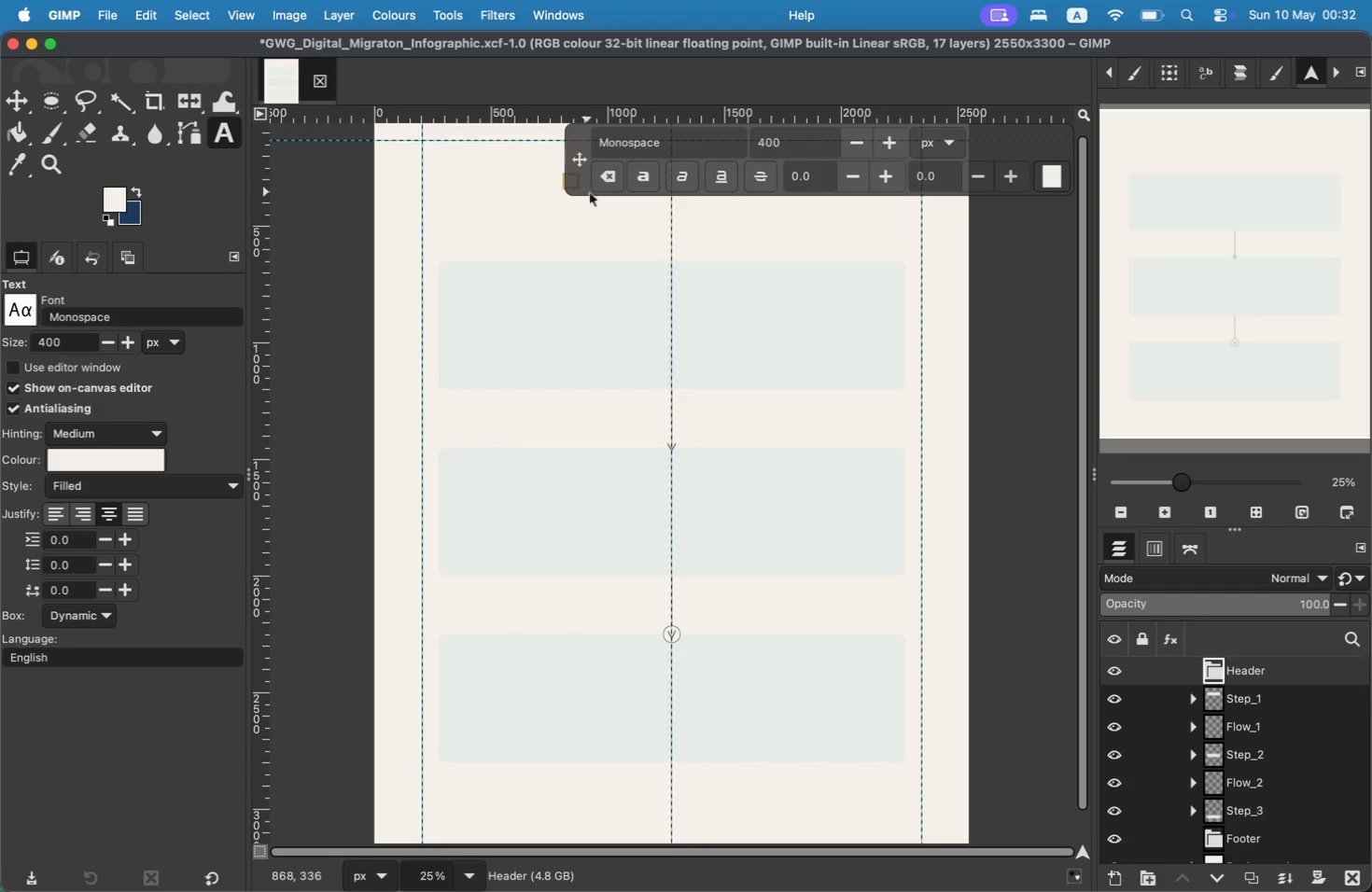 
type(Digital Archieve Mirg)
key(Backspace)
key(Backspace)
type(h)
key(Backspace)
type(gration Workflow)
 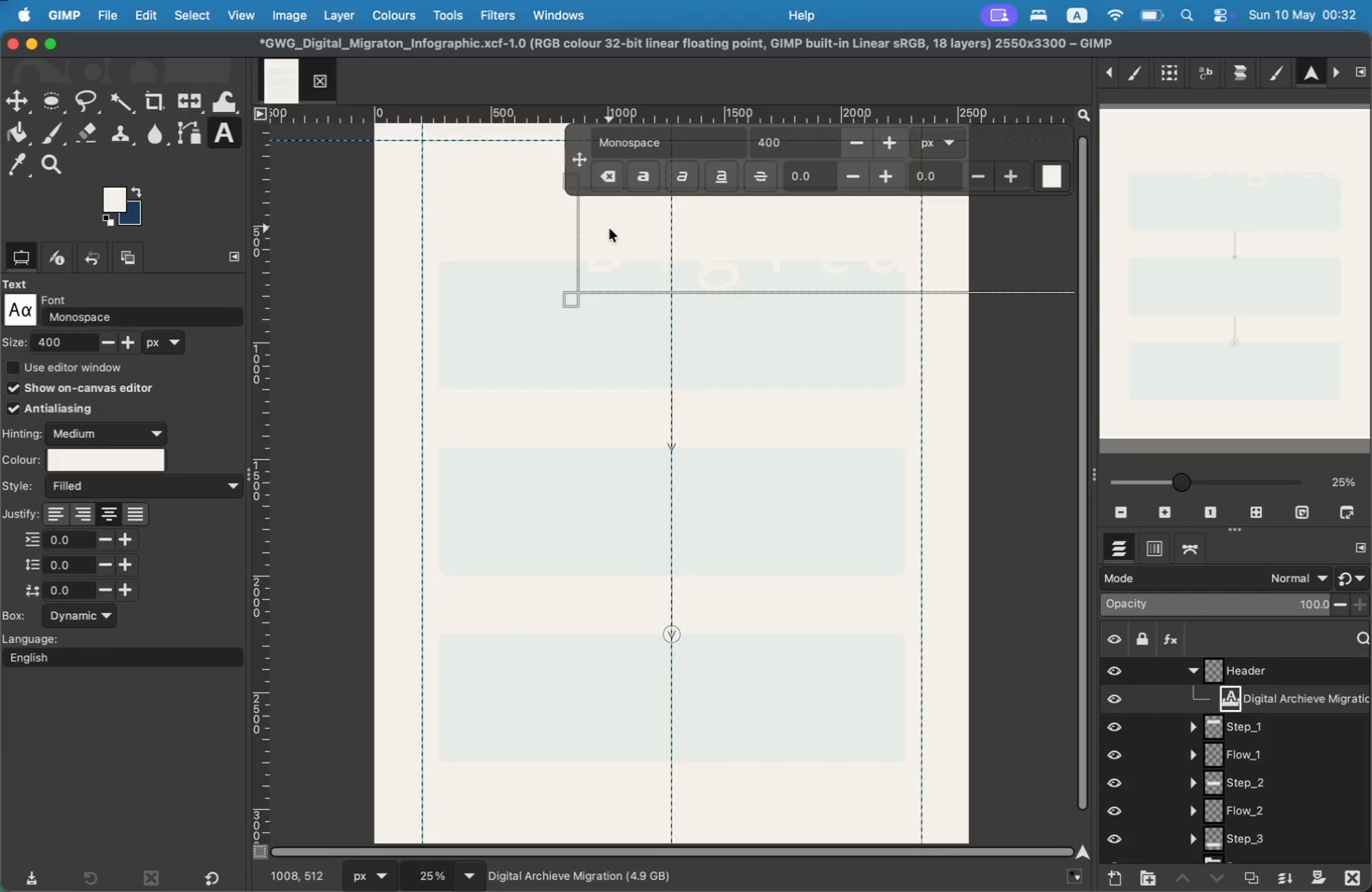 
key(Meta+CommandLeft)
 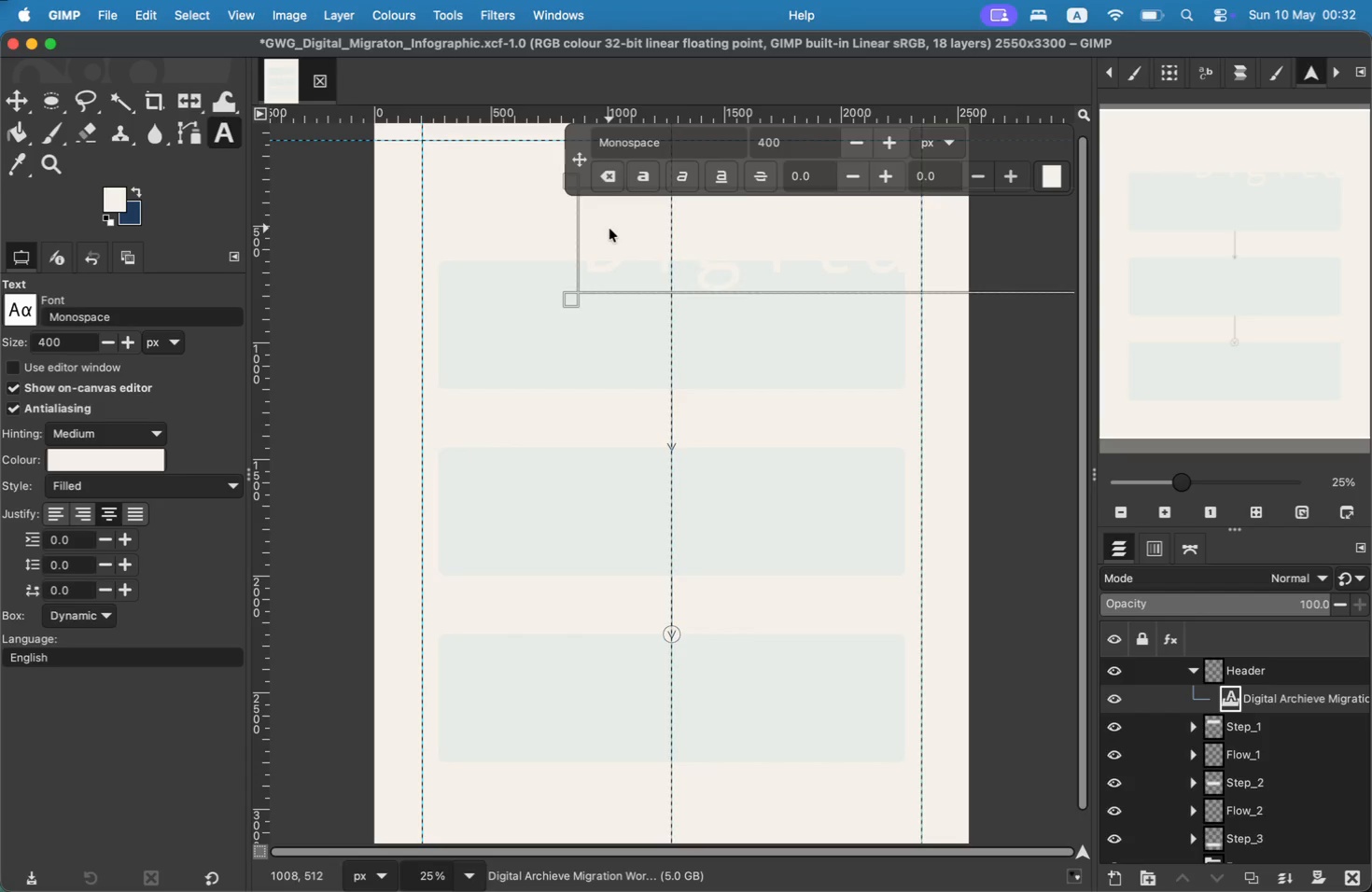 
key(Meta+A)
 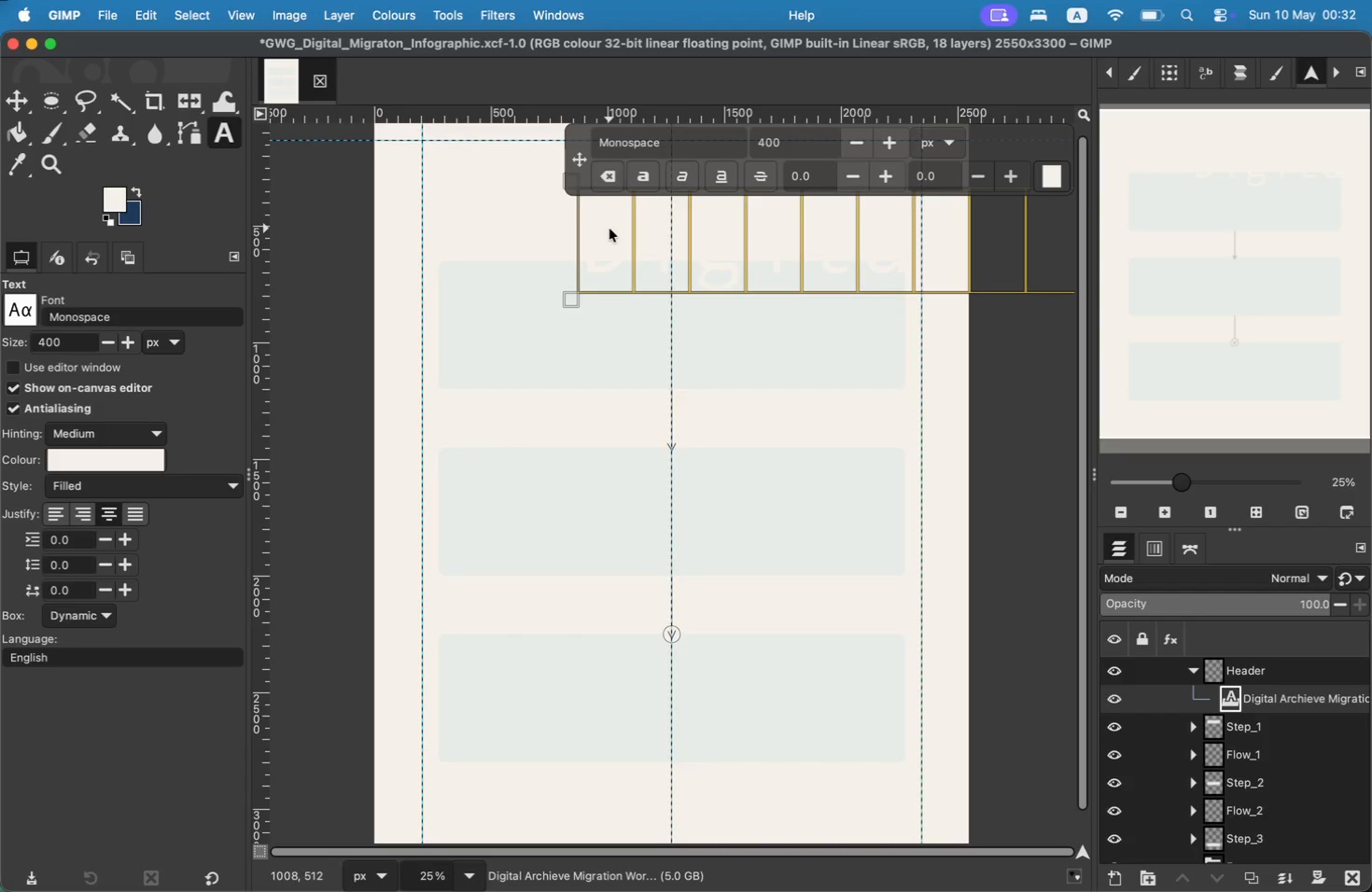 
left_click_drag(start_coordinate=[673, 147], to_coordinate=[547, 146])
 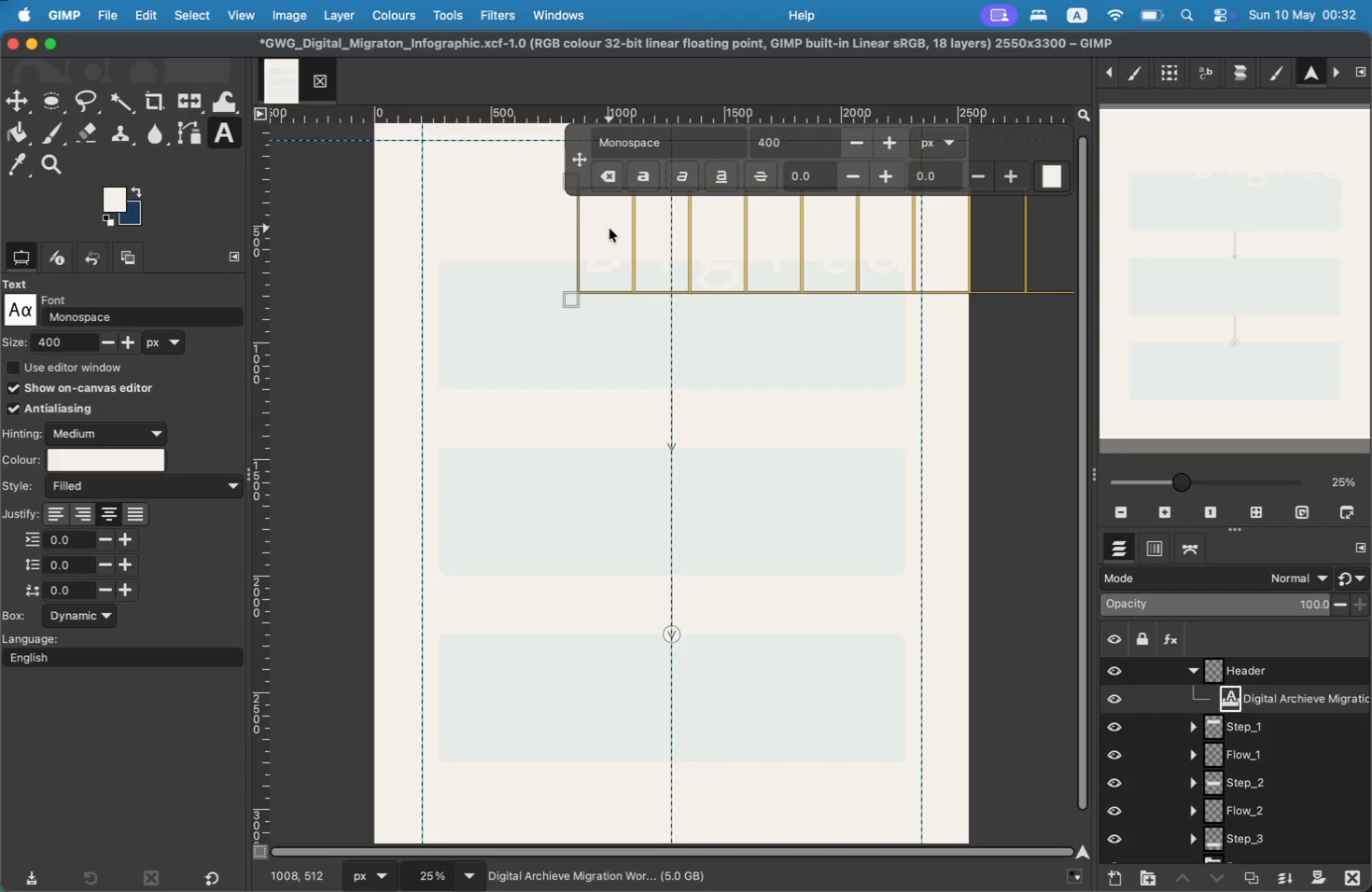 
type(inter )
 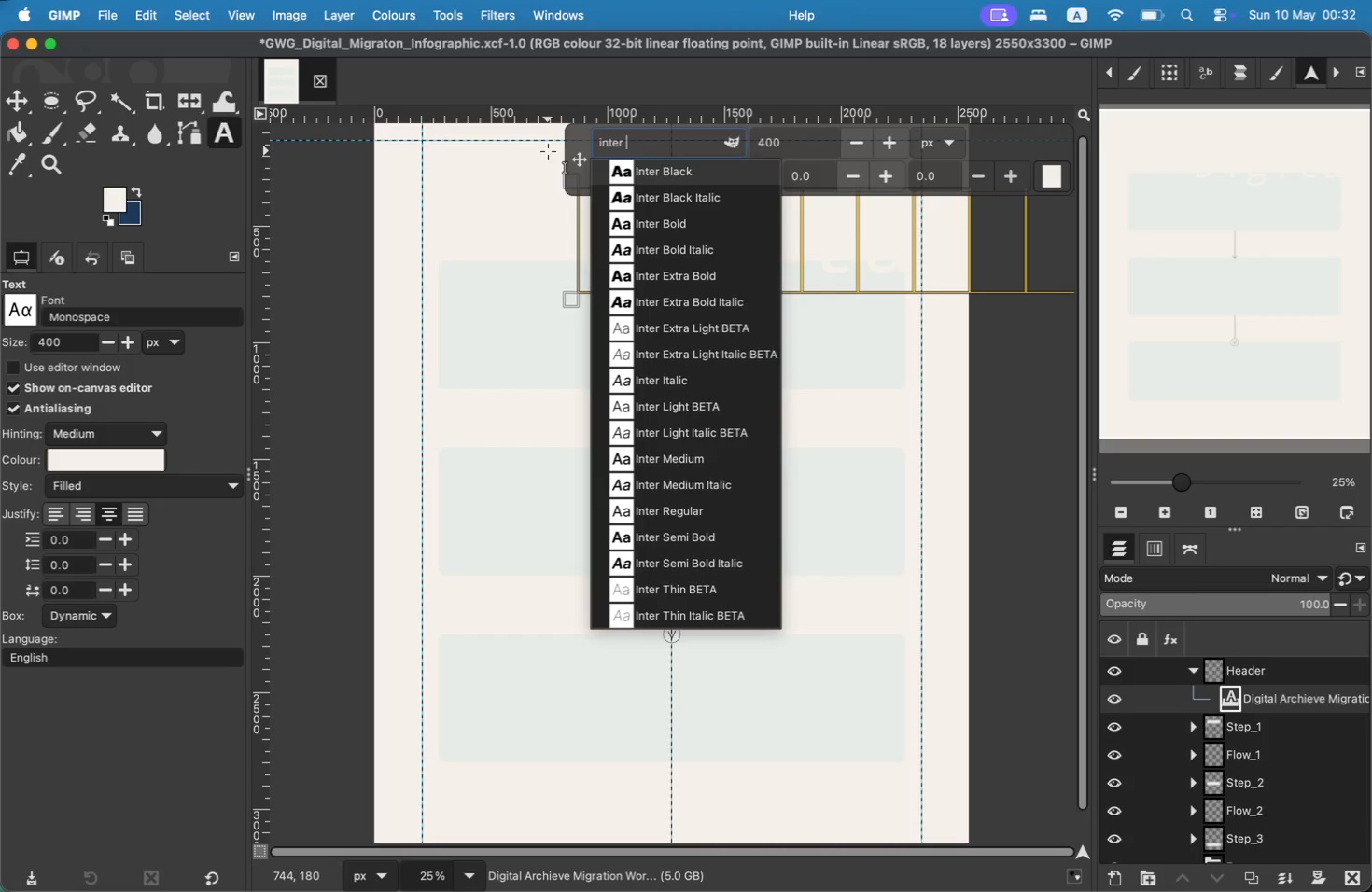 
left_click_drag(start_coordinate=[806, 144], to_coordinate=[754, 145])
 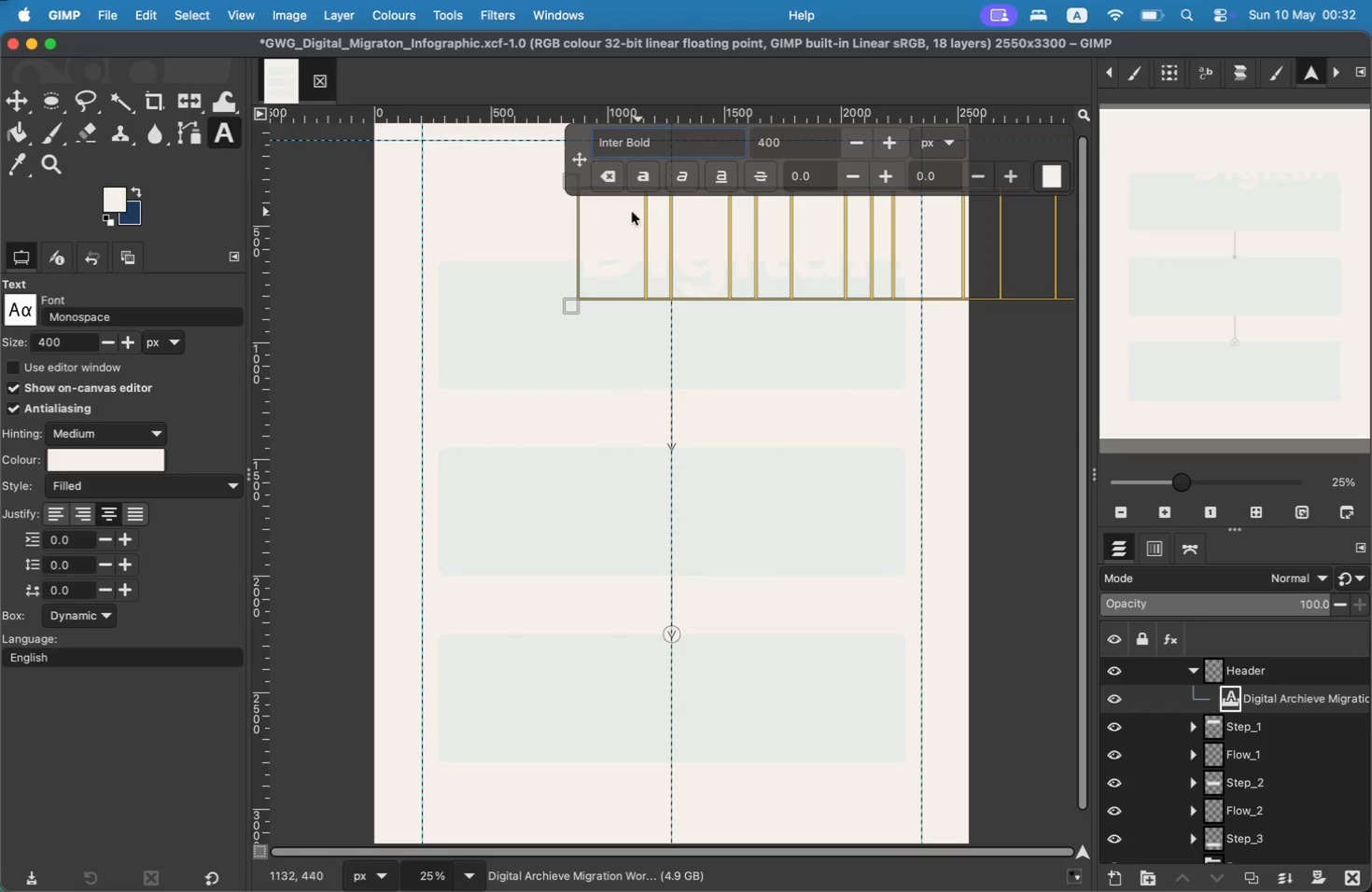 
type(120)
 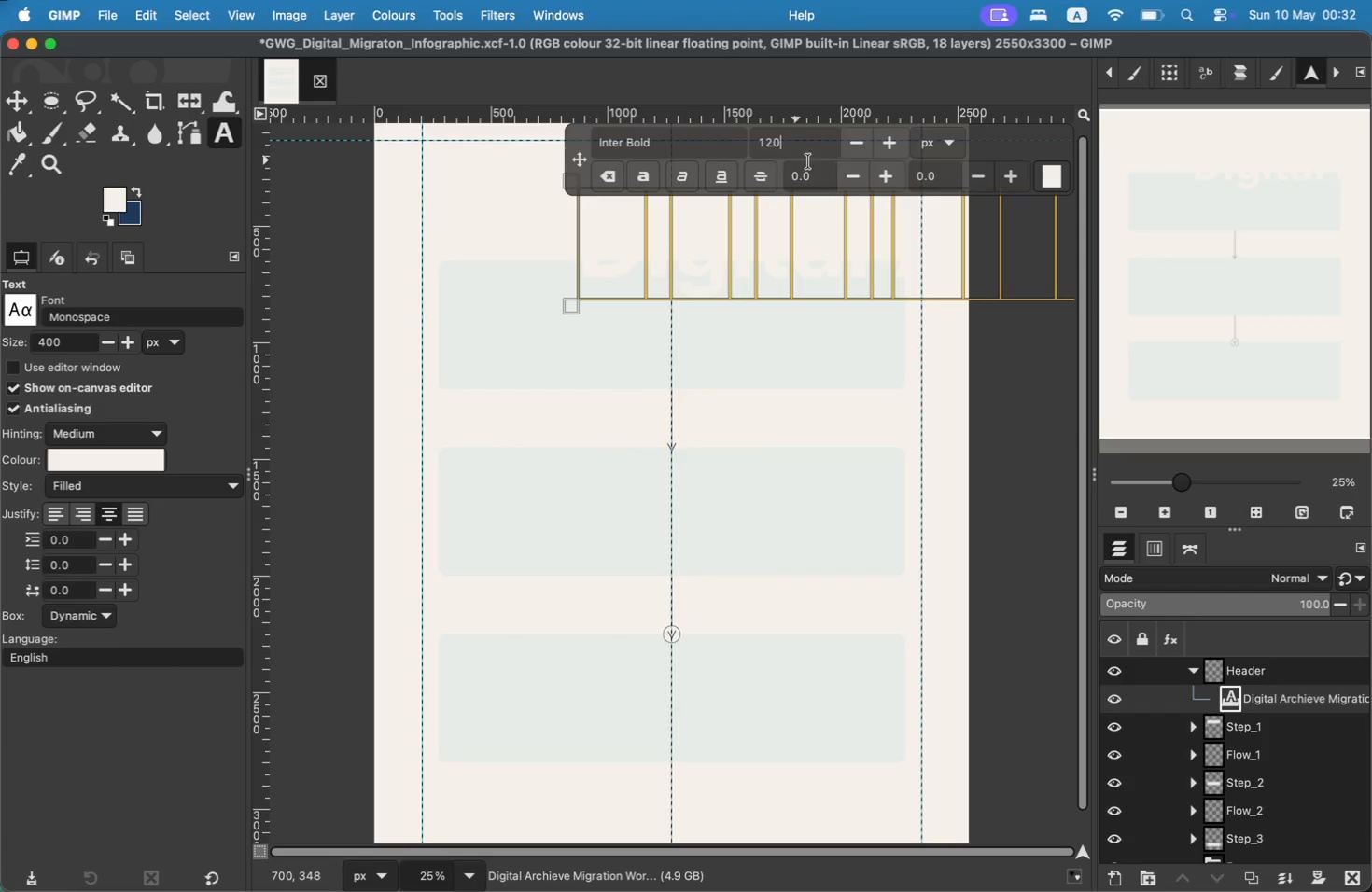 
left_click([1065, 182])
 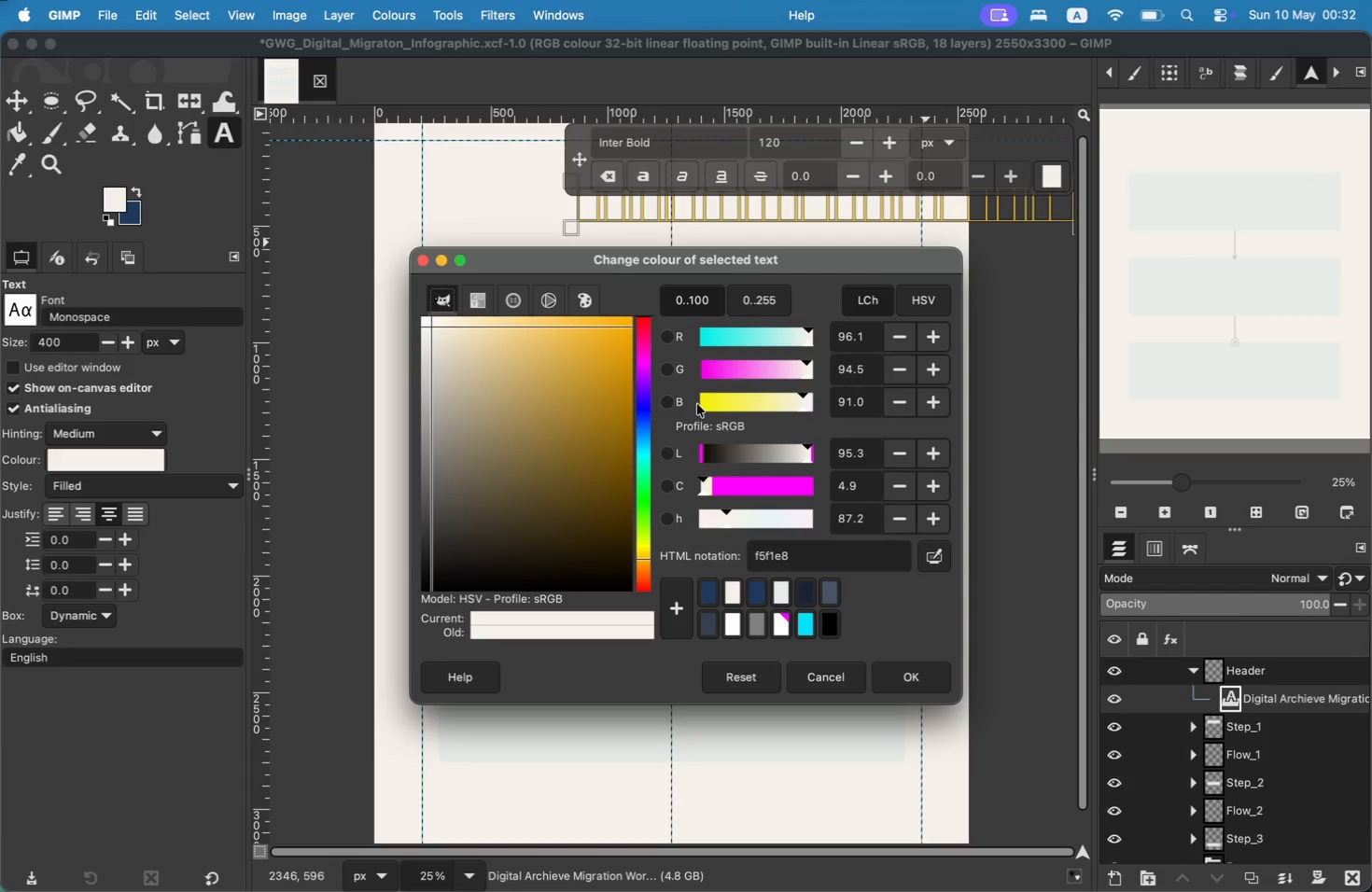 
mouse_move([820, 578])
 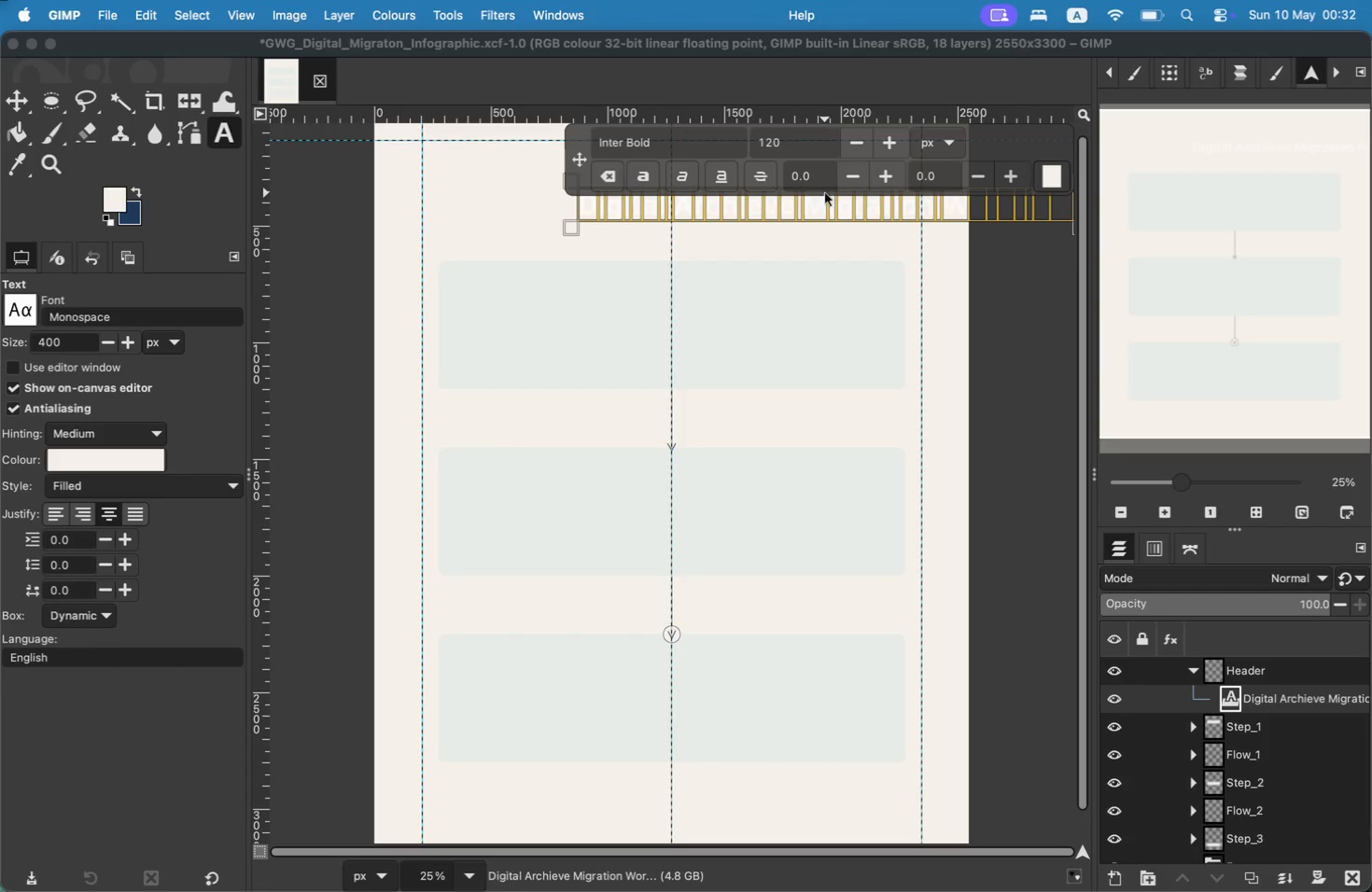 
left_click([1067, 184])
 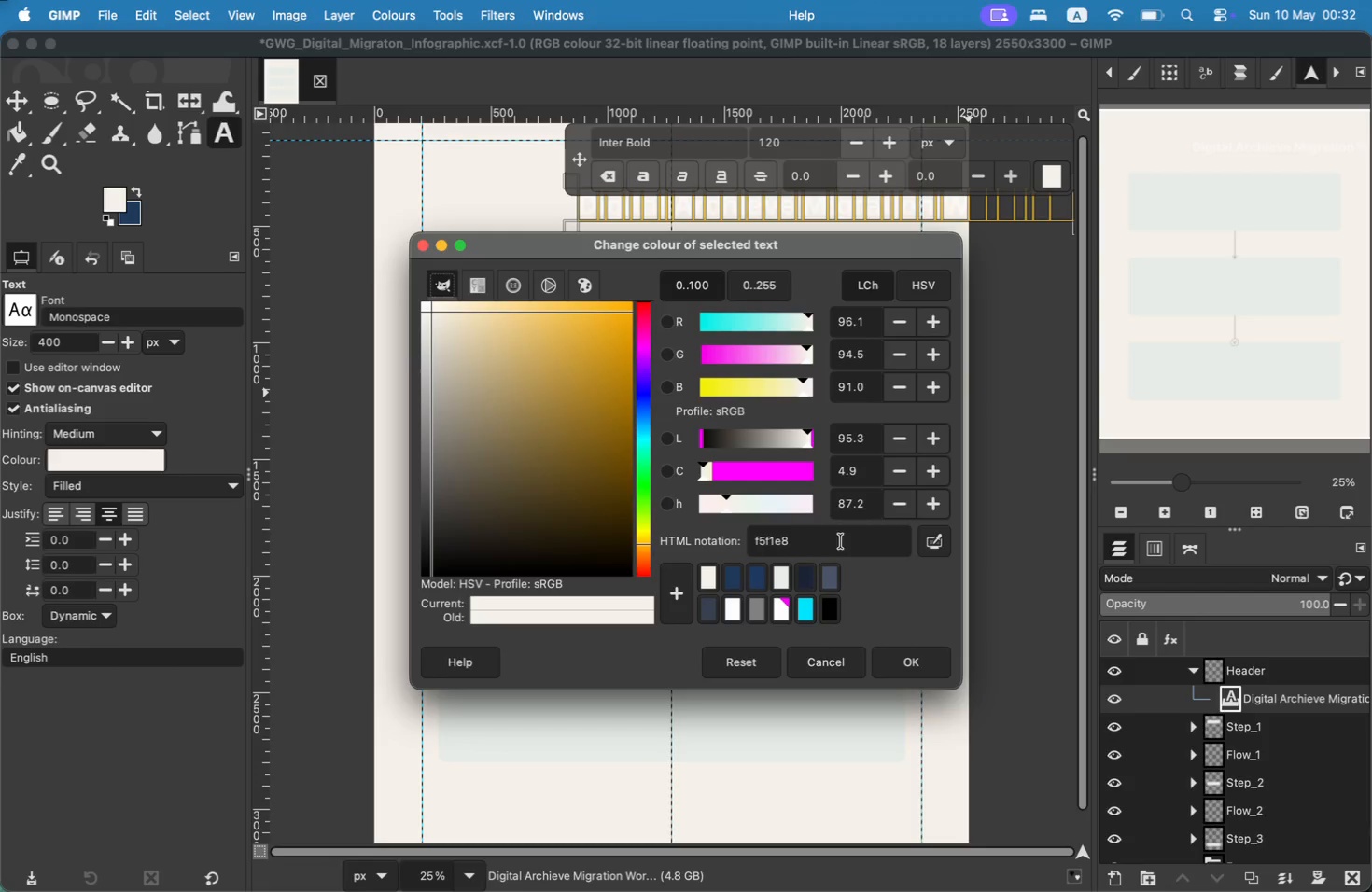 
left_click([823, 547])
 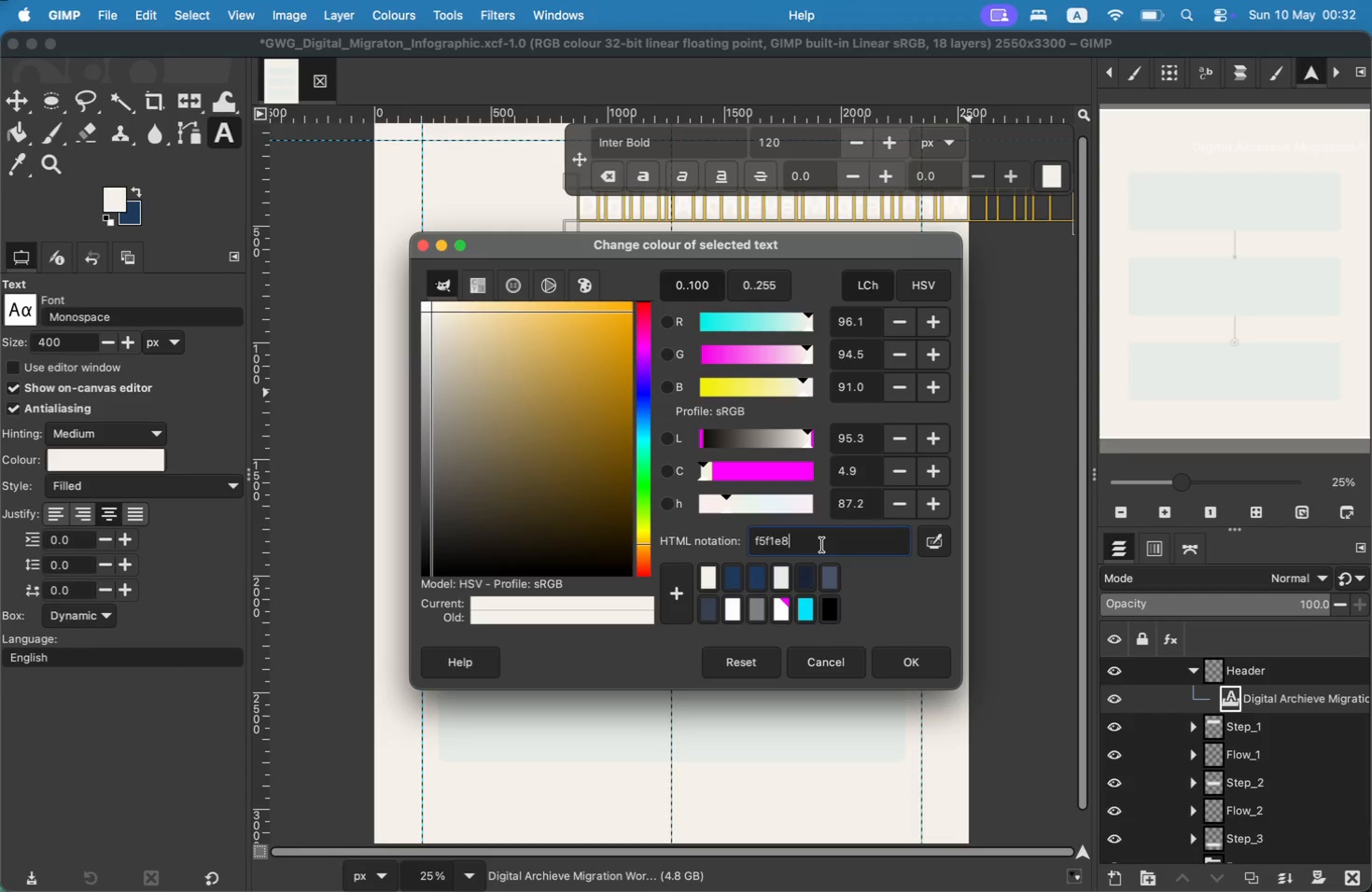 
left_click_drag(start_coordinate=[822, 545], to_coordinate=[746, 534])
 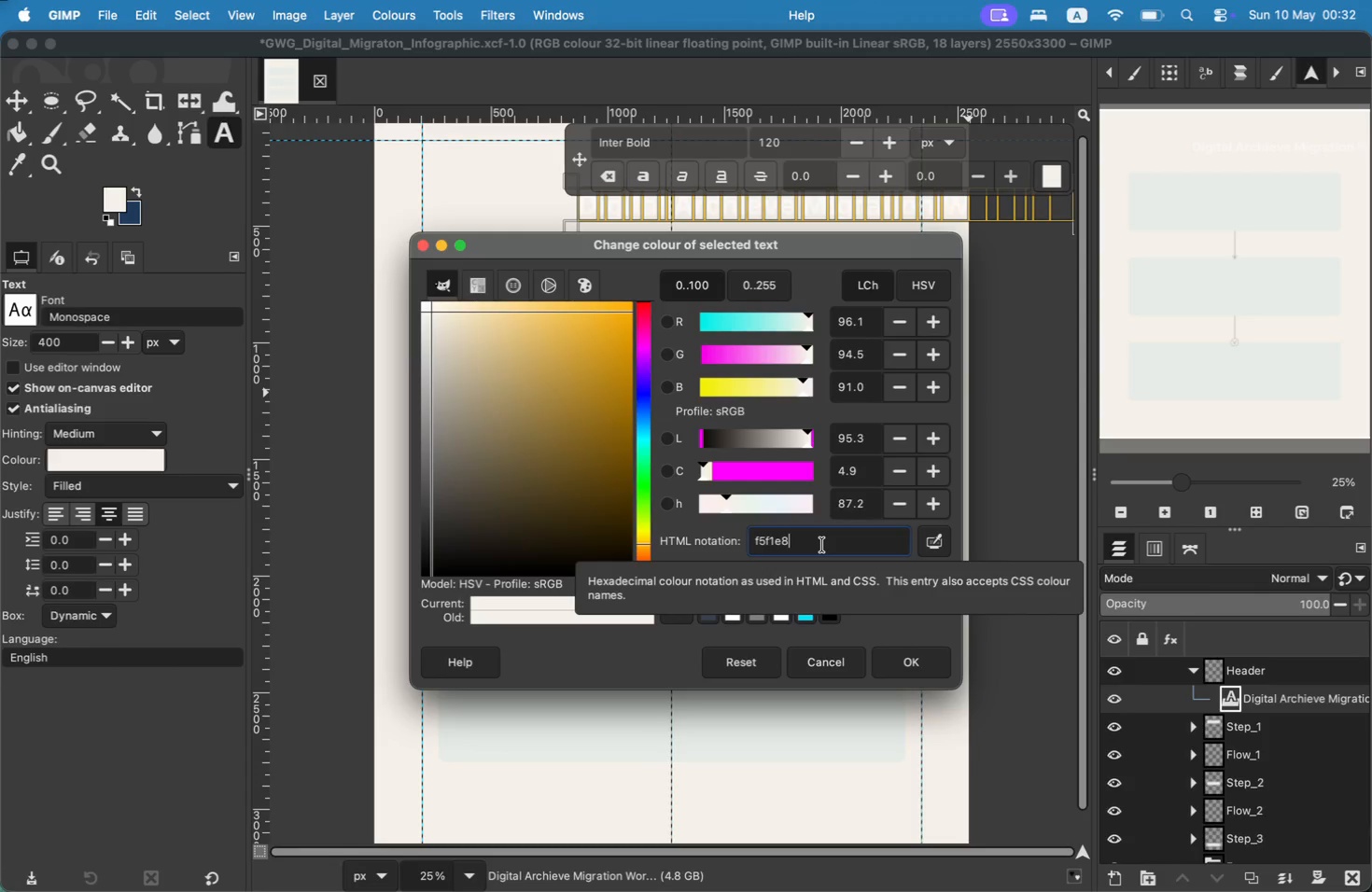 
type(1f)
key(Backspace)
key(Backspace)
key(Backspace)
key(Backspace)
type(1f)
 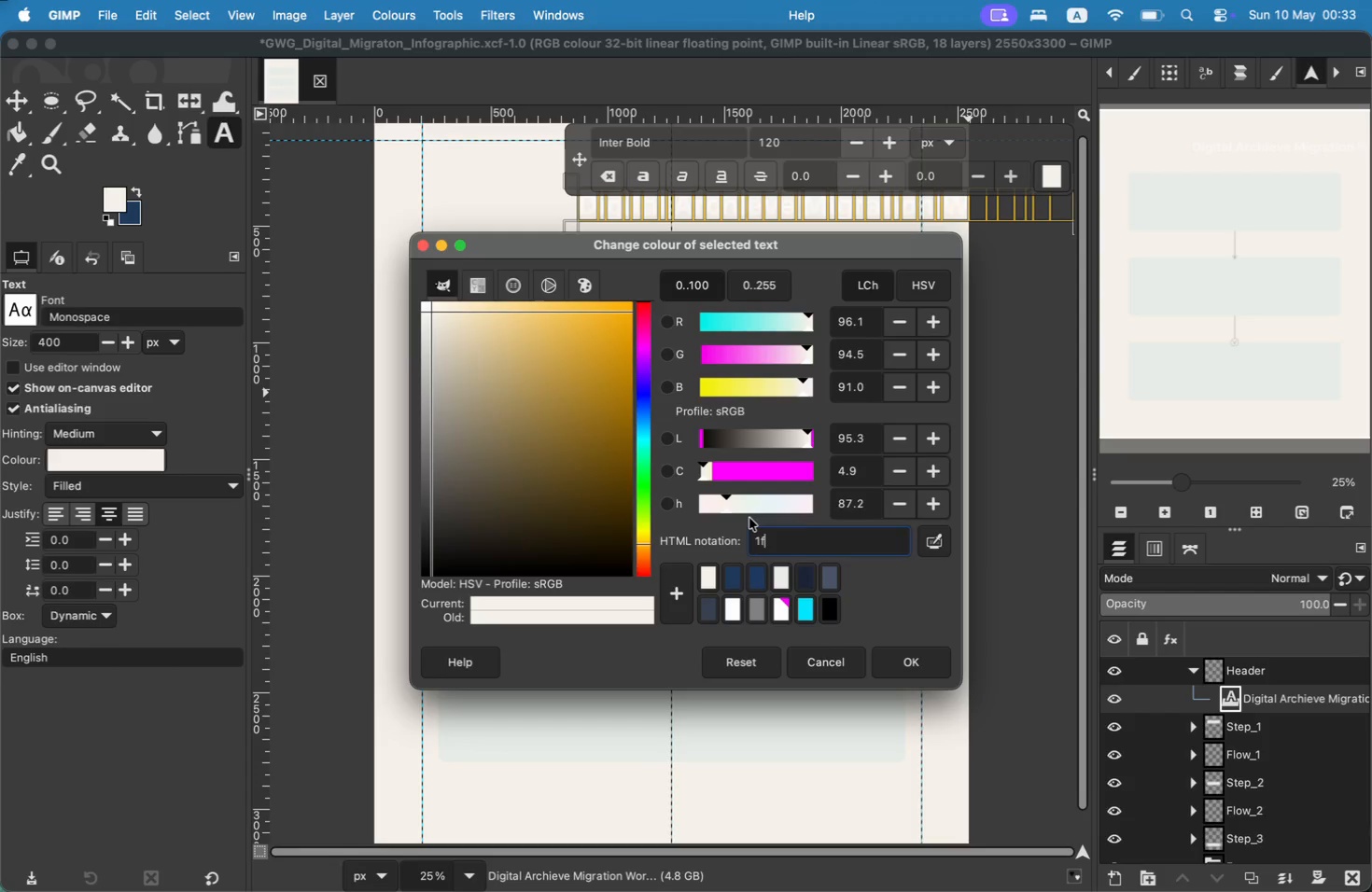 
type(3a)
 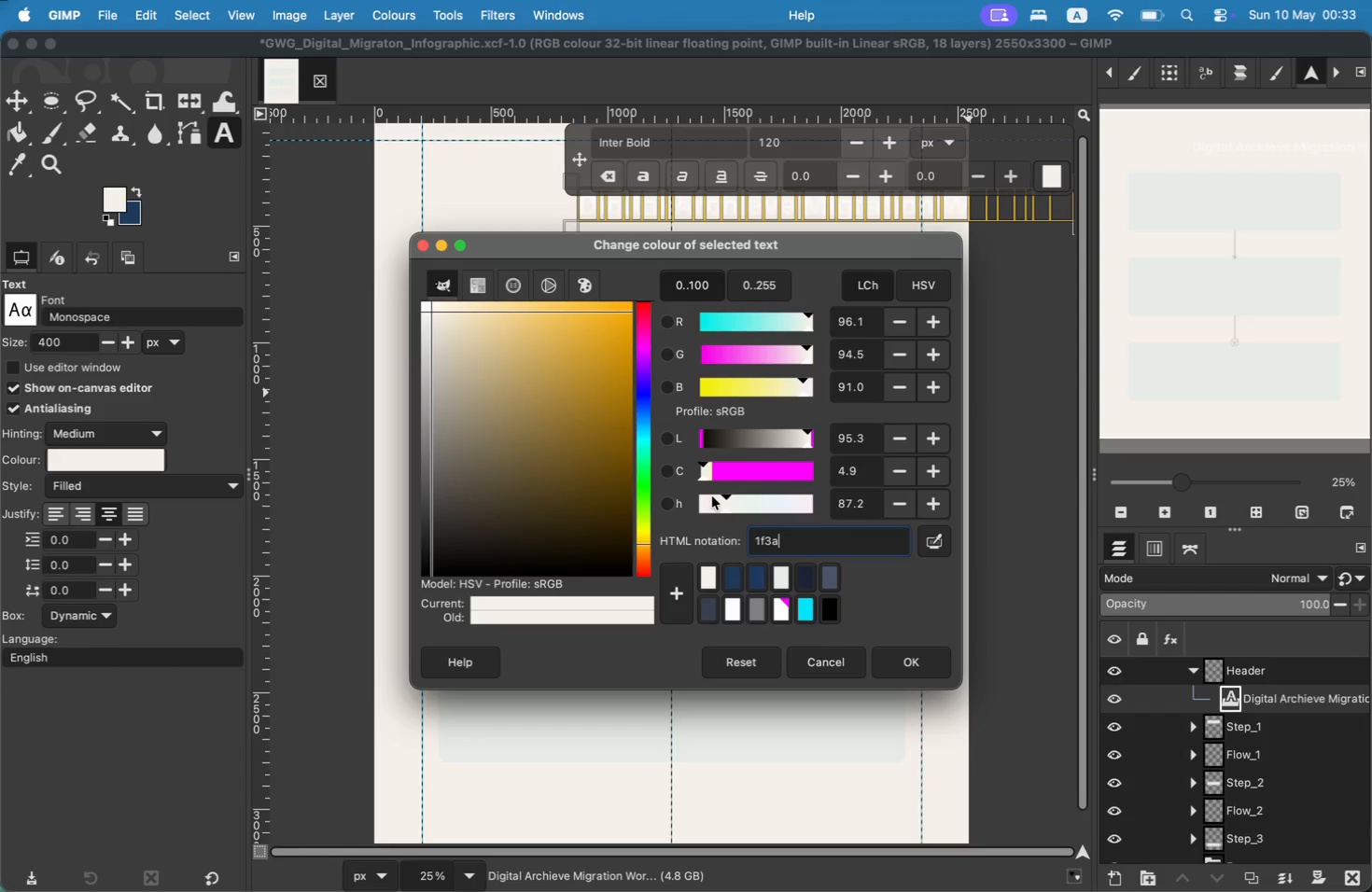 
type(5f)
 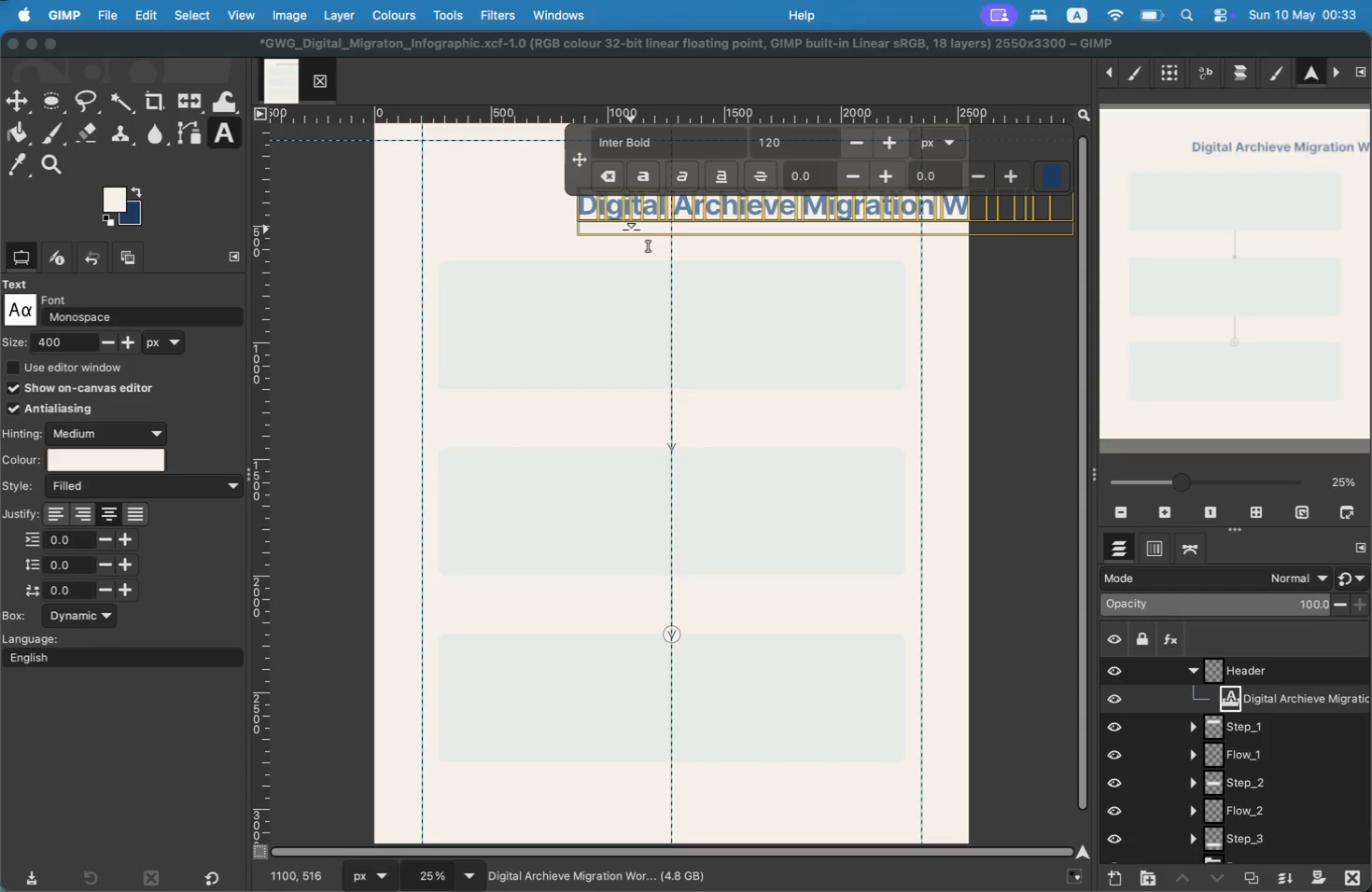 
wait(19.35)
 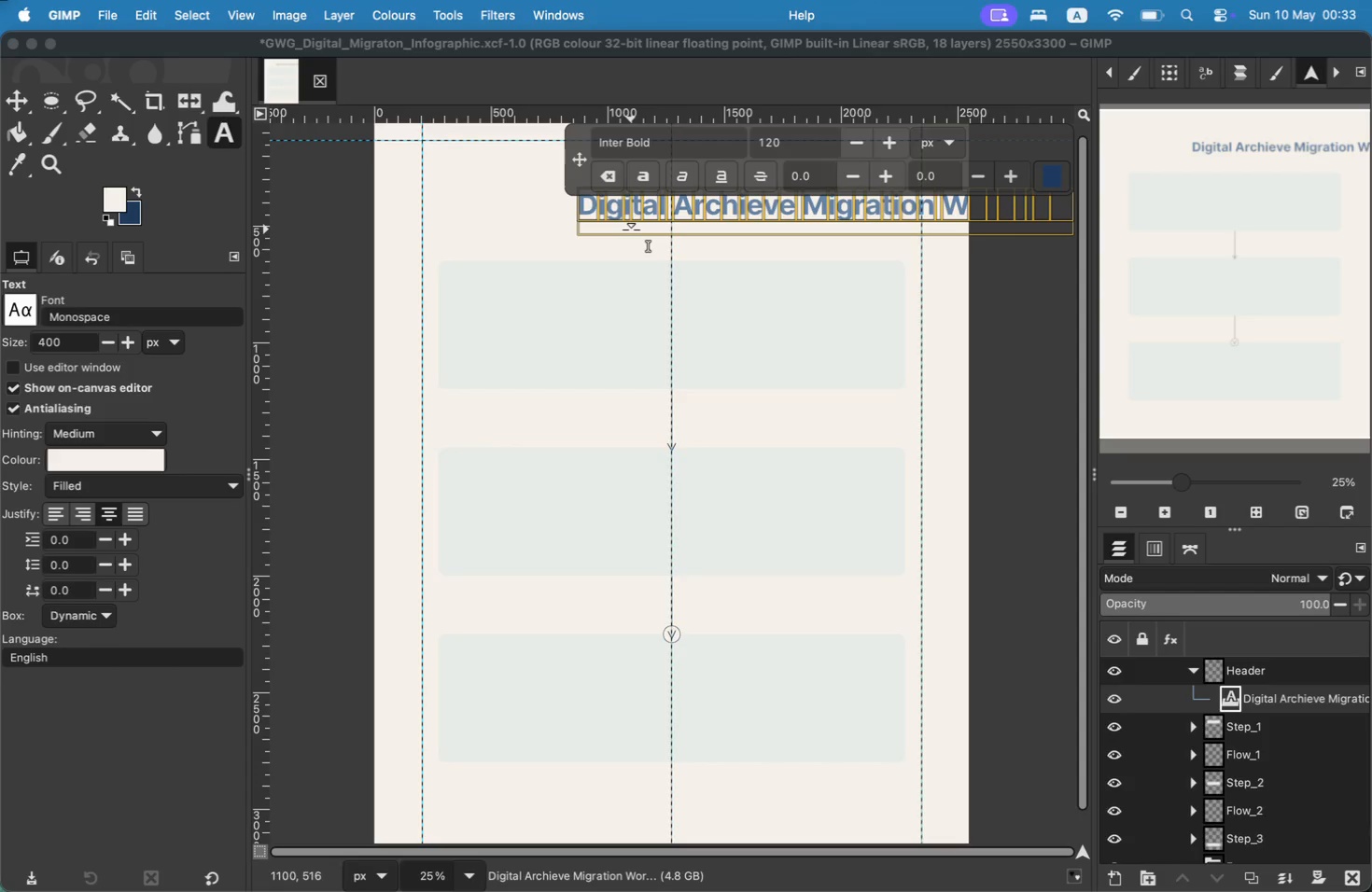 
left_click([1050, 174])
 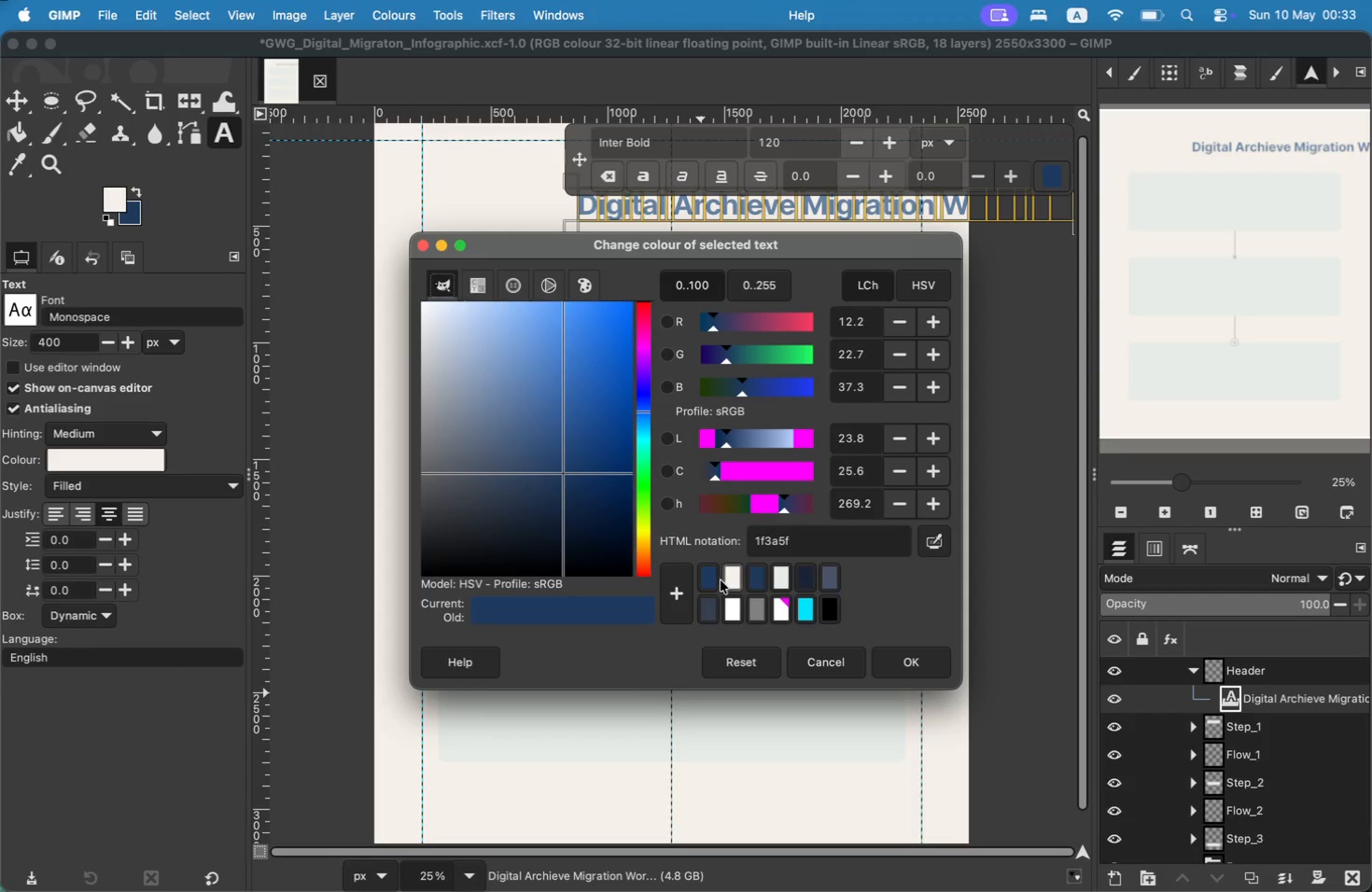 
left_click([802, 578])
 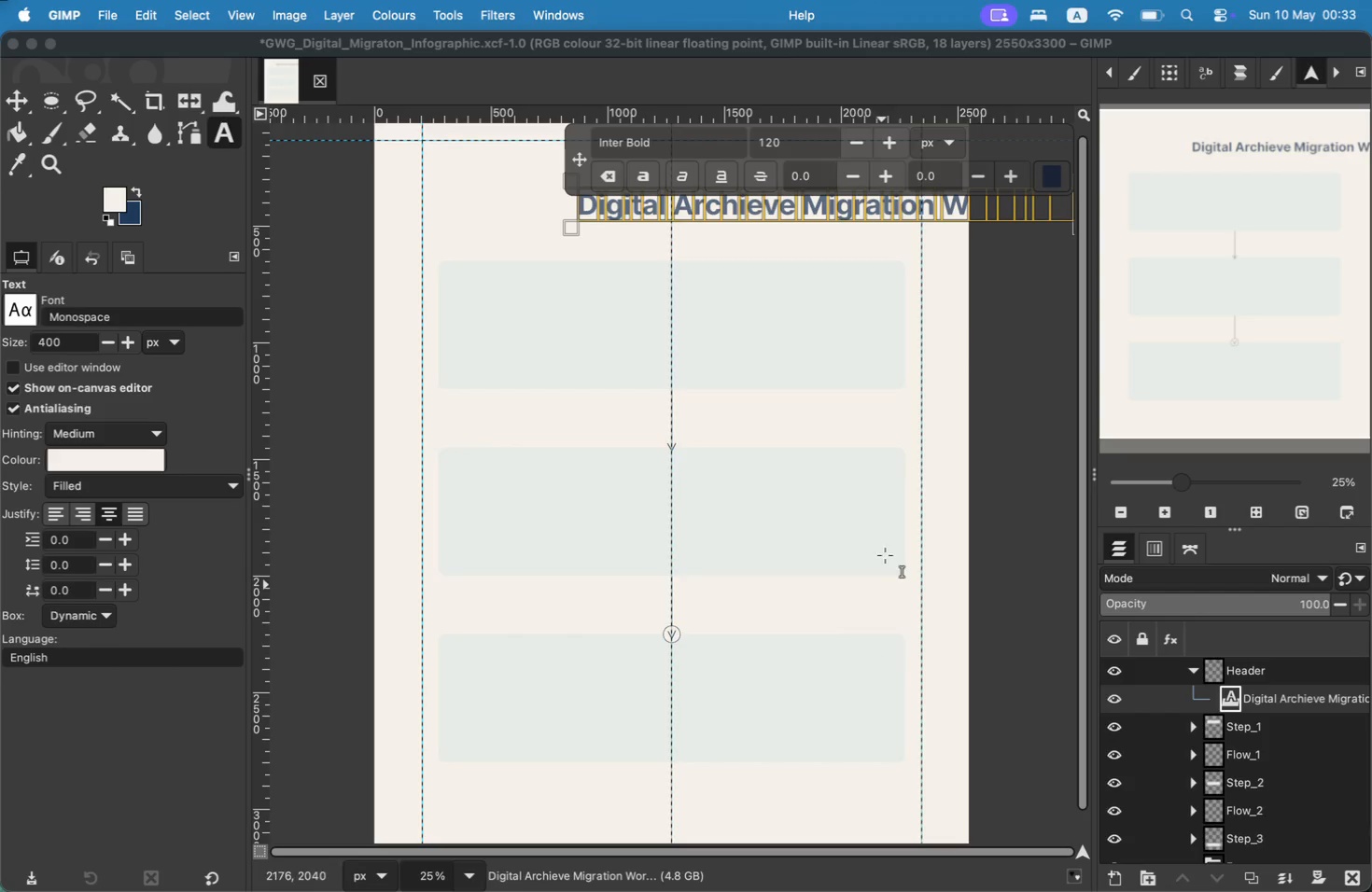 
left_click([1056, 177])
 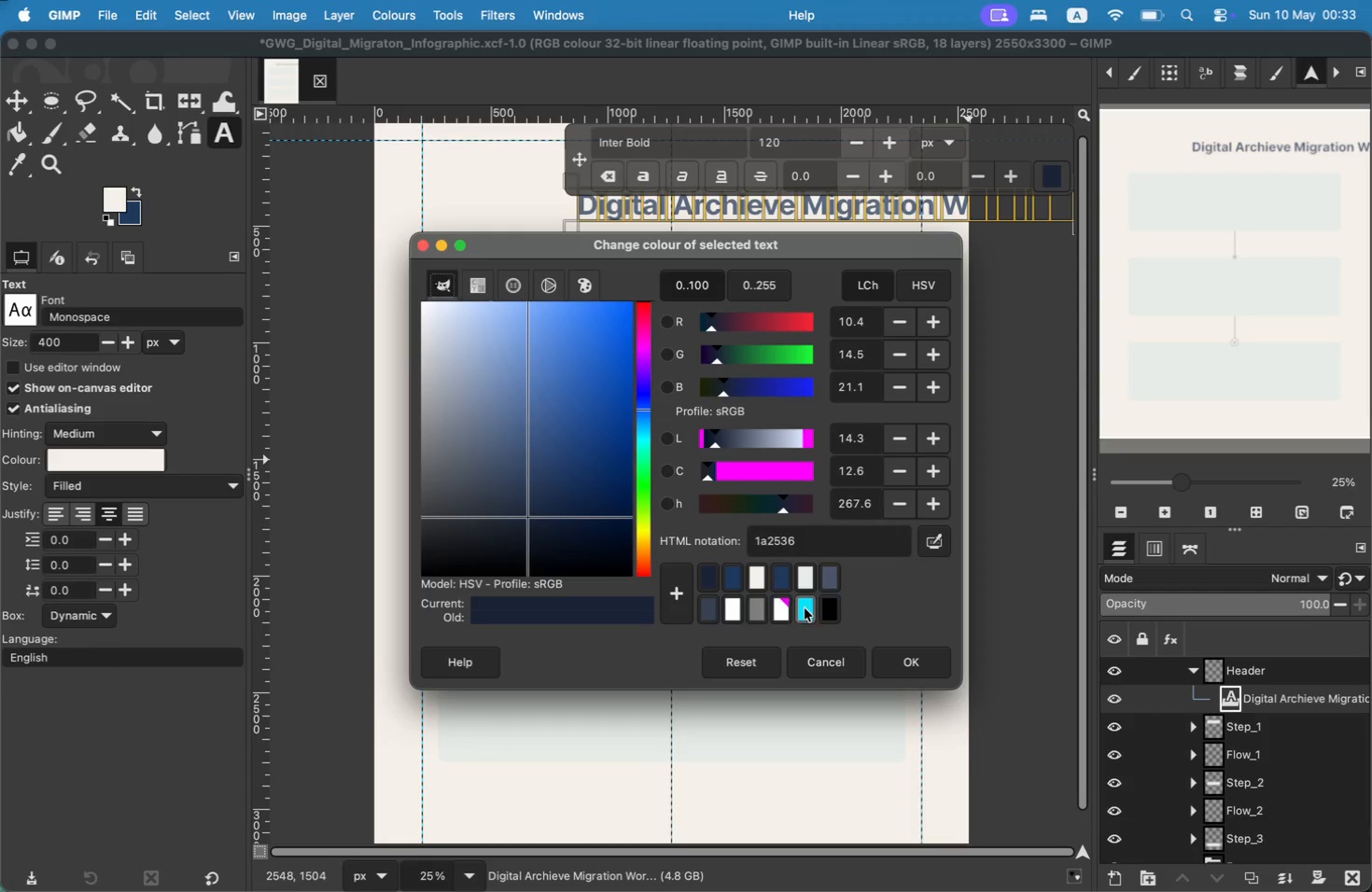 
left_click([707, 608])
 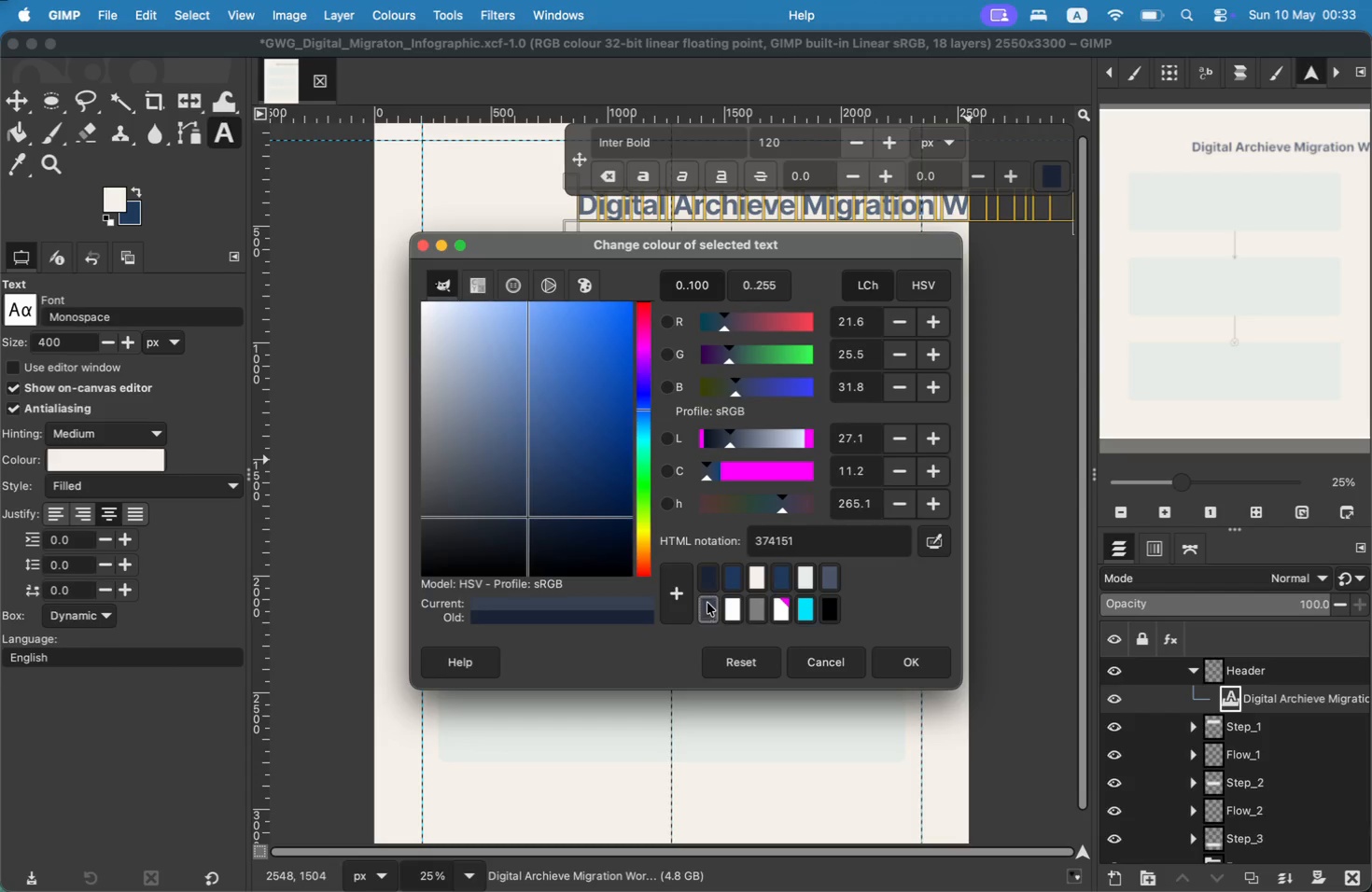 
left_click([717, 584])
 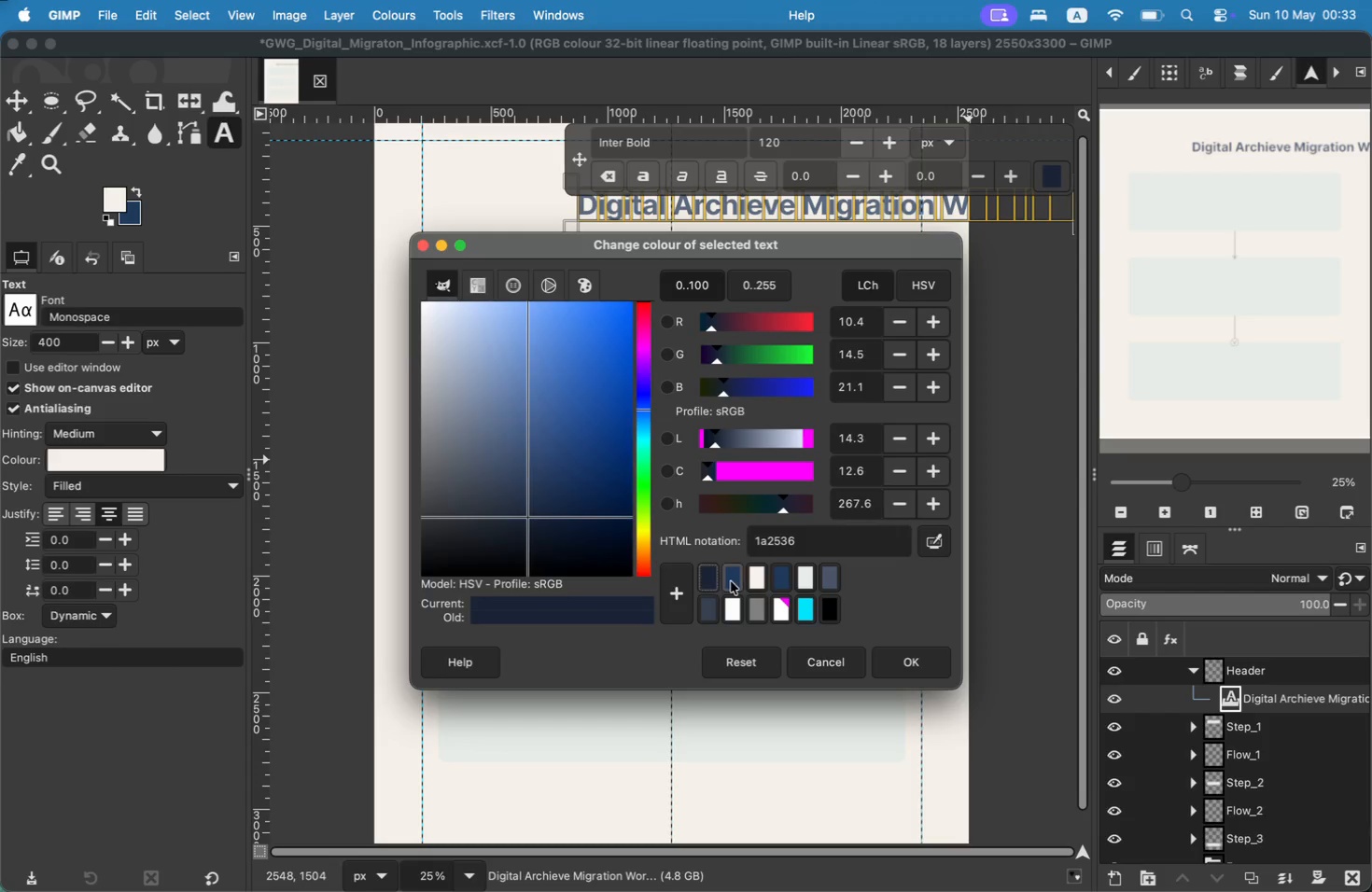 
left_click([731, 581])
 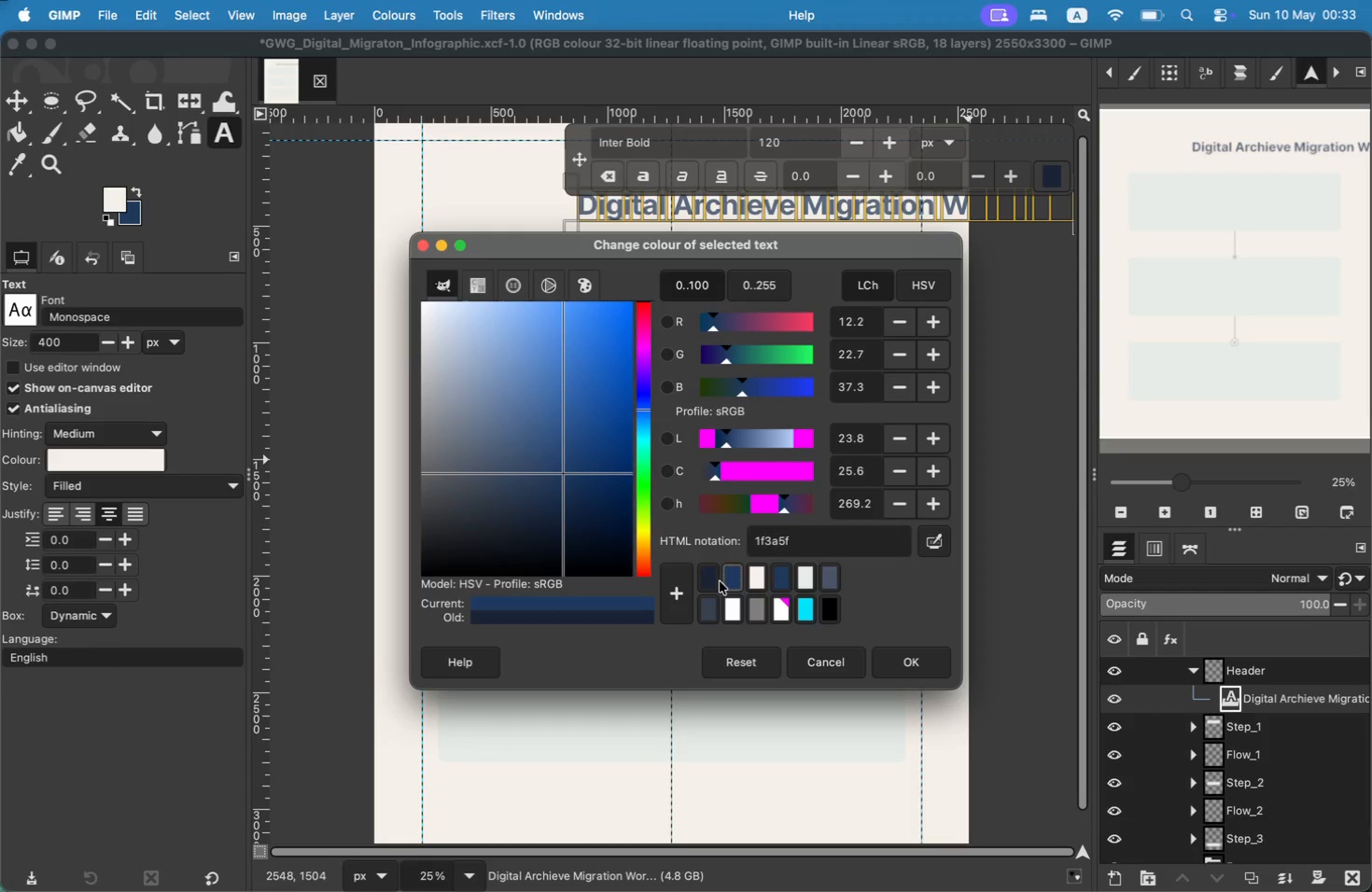 
left_click([719, 581])
 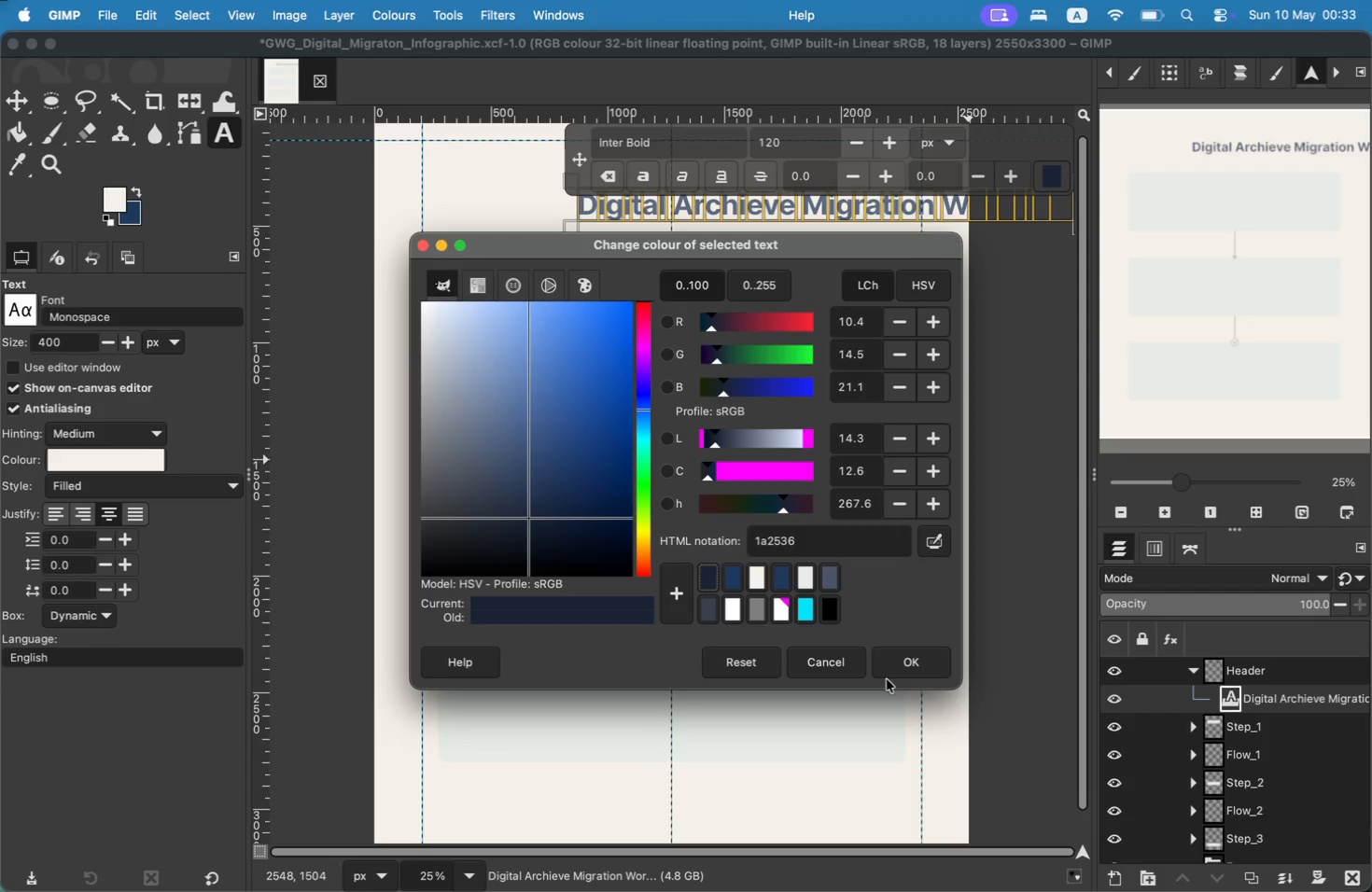 
left_click([900, 665])
 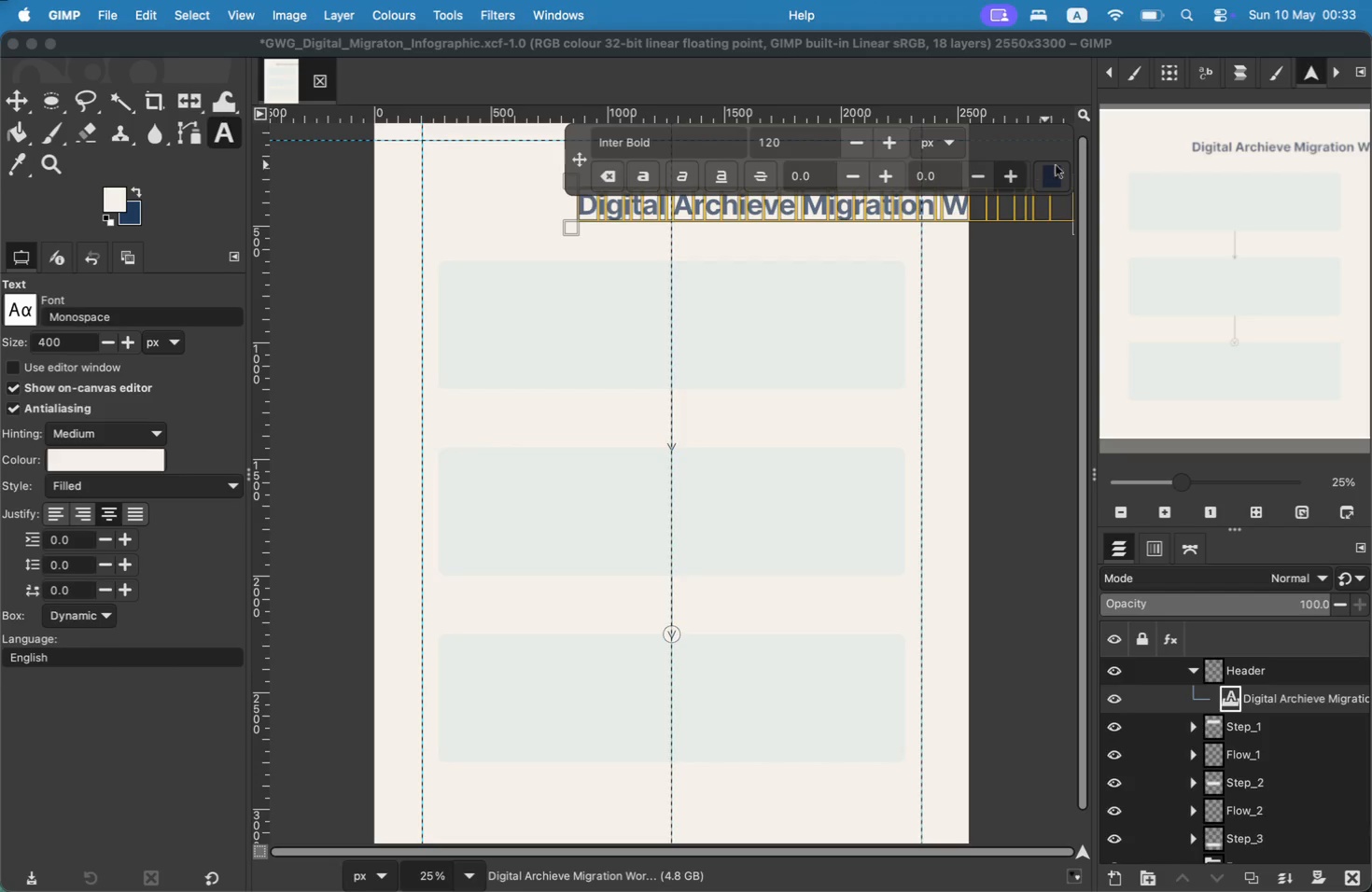 
left_click([1061, 174])
 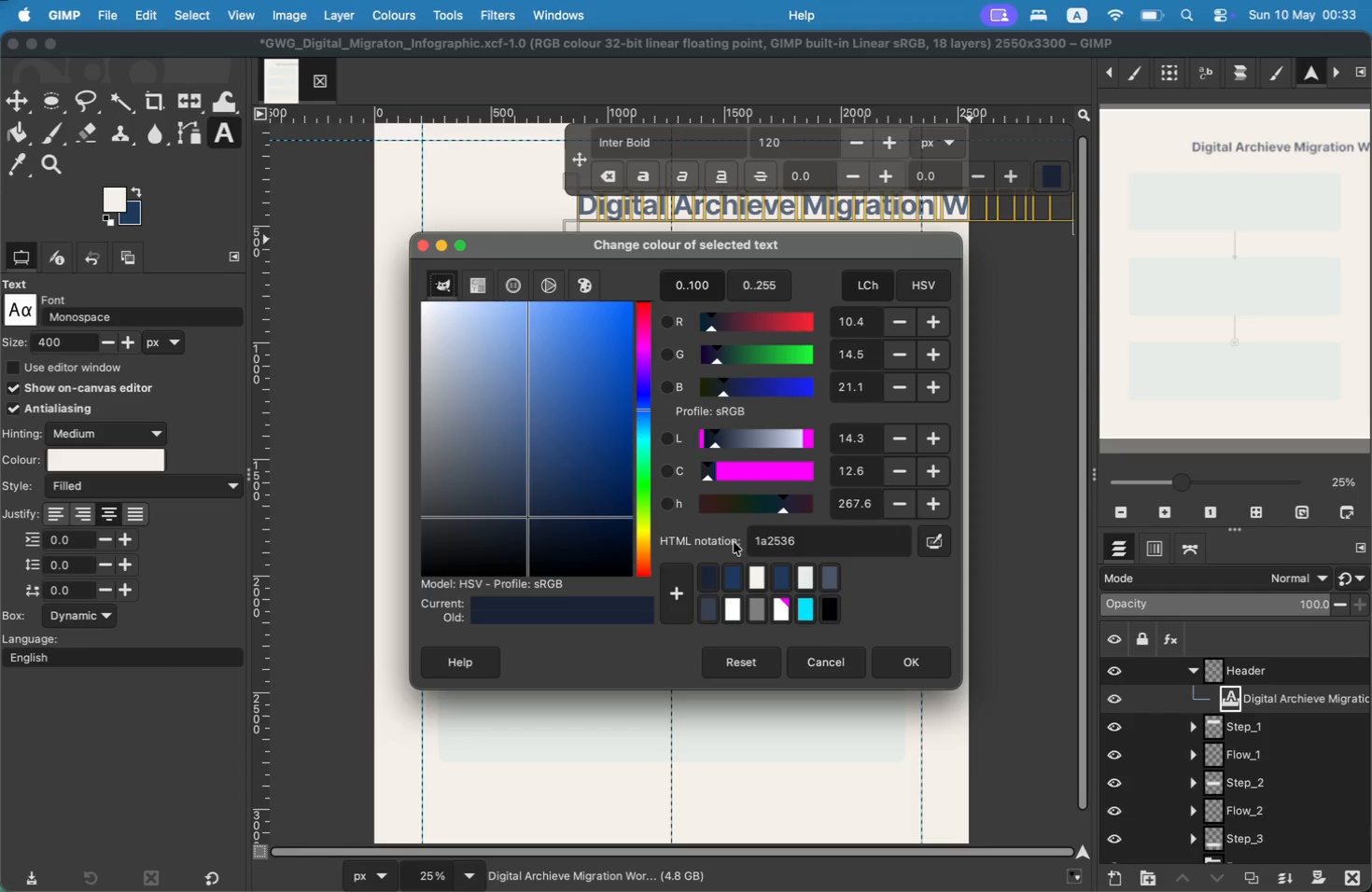 
left_click([733, 566])
 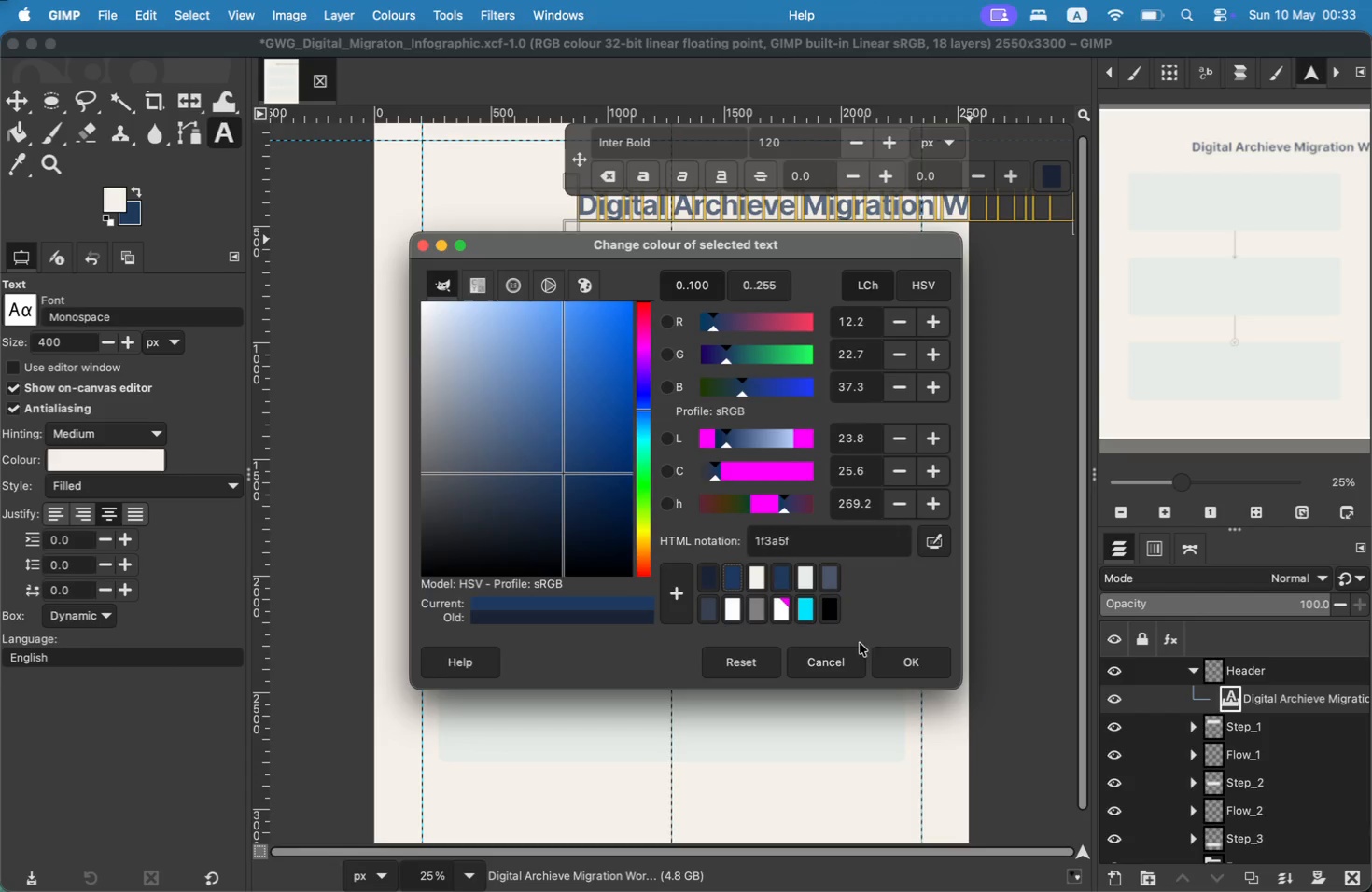 
left_click([878, 655])
 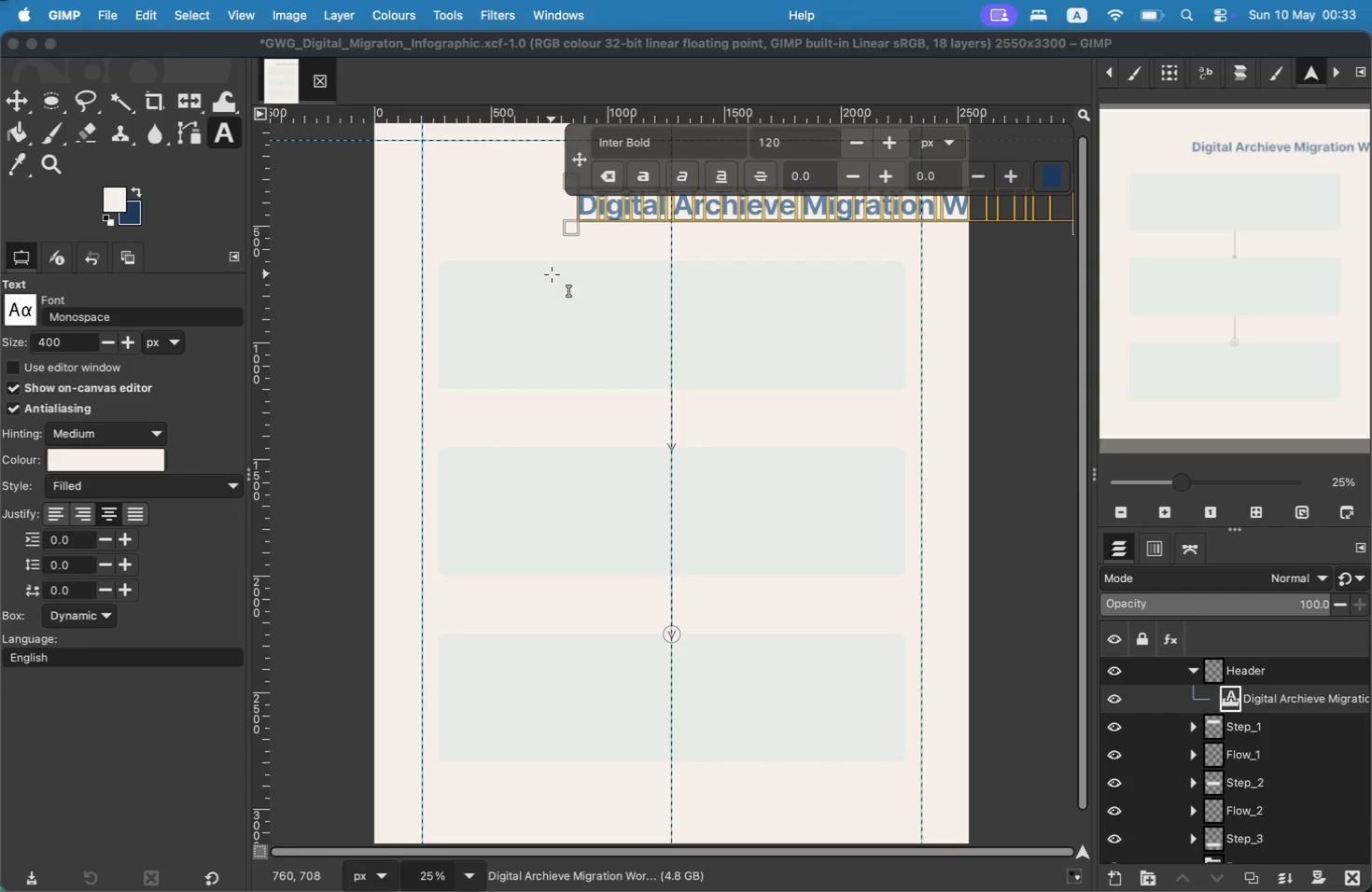 
wait(17.8)
 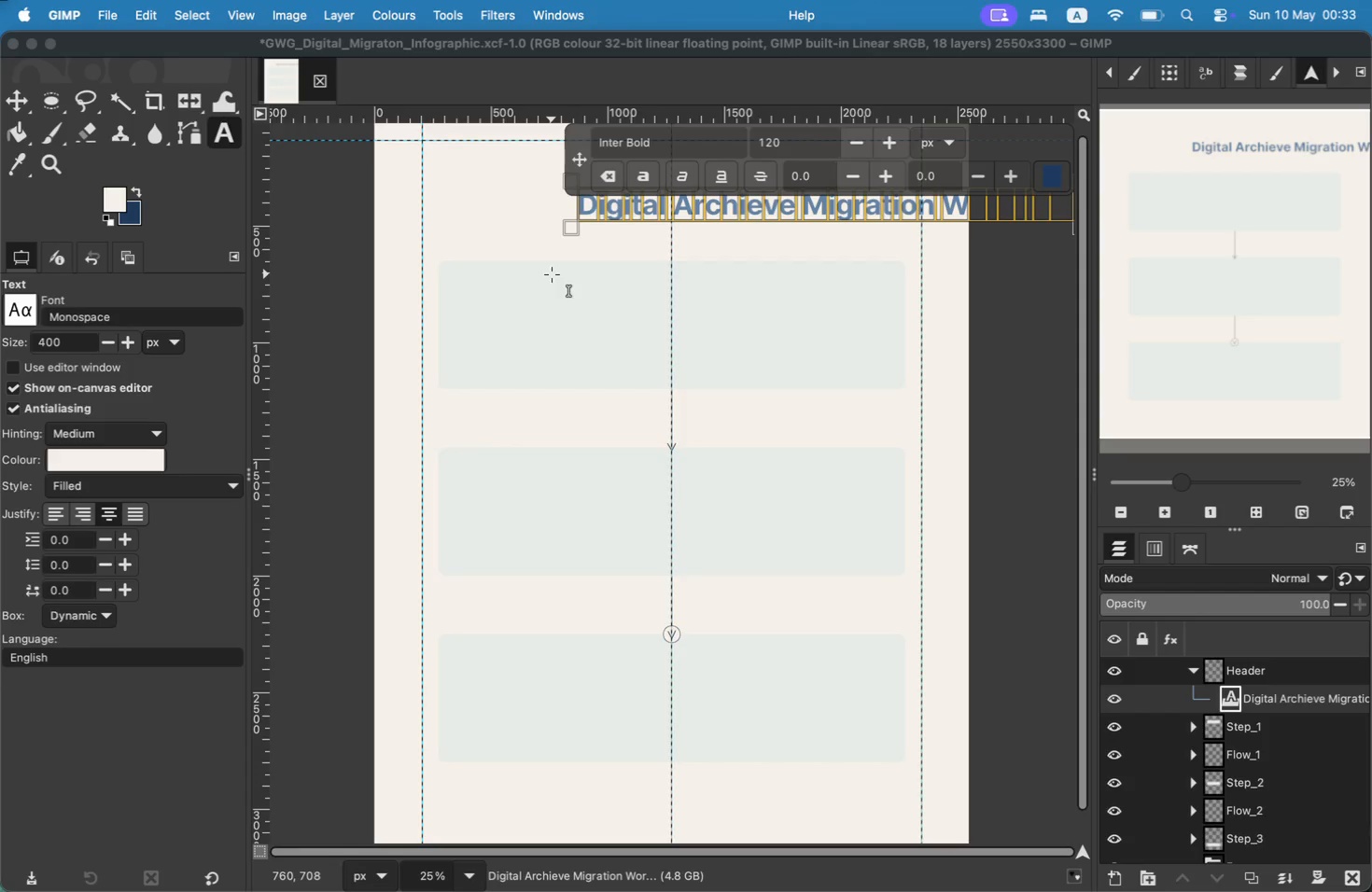 
left_click([1058, 175])
 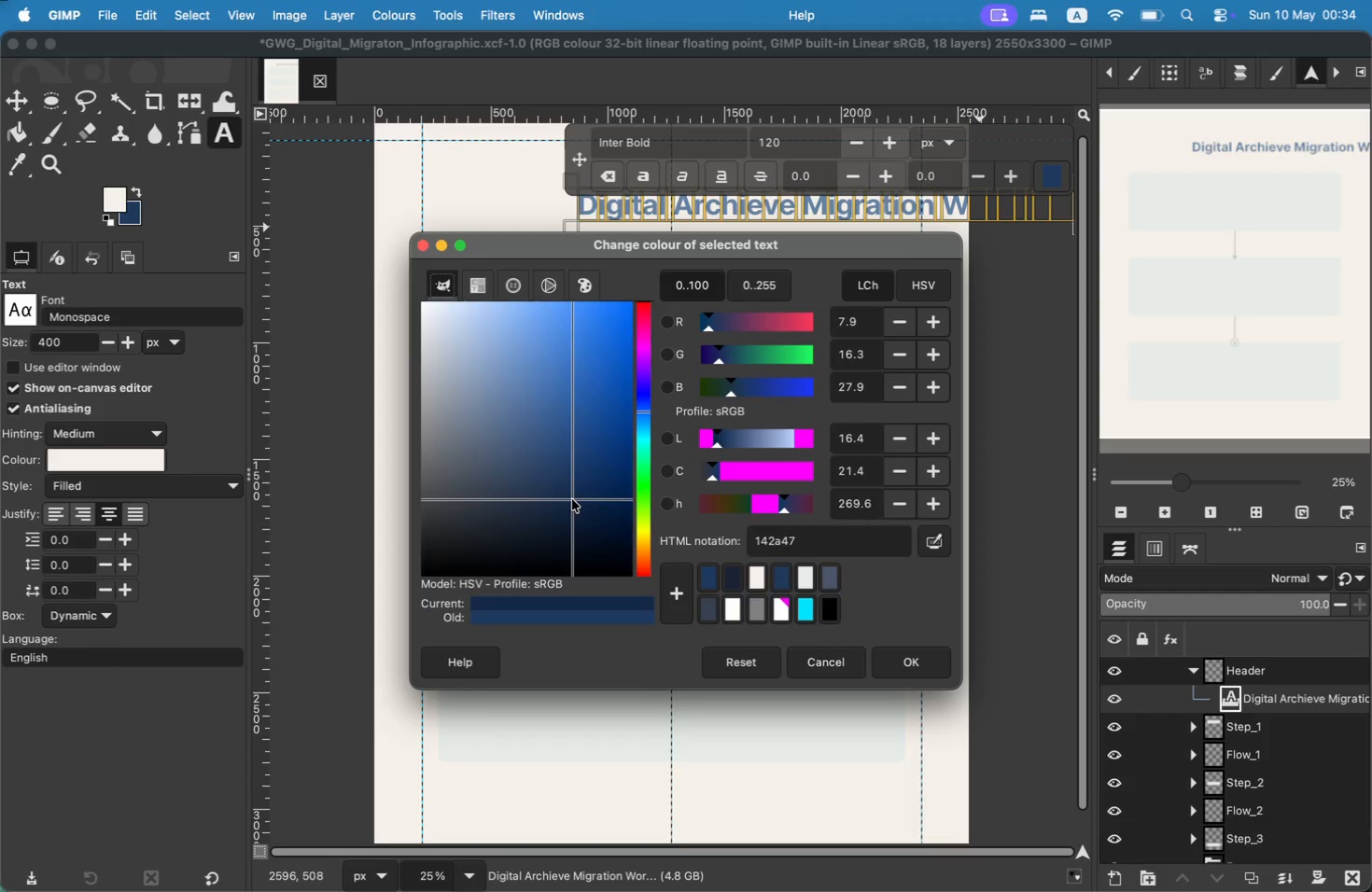 
left_click_drag(start_coordinate=[560, 471], to_coordinate=[572, 499])
 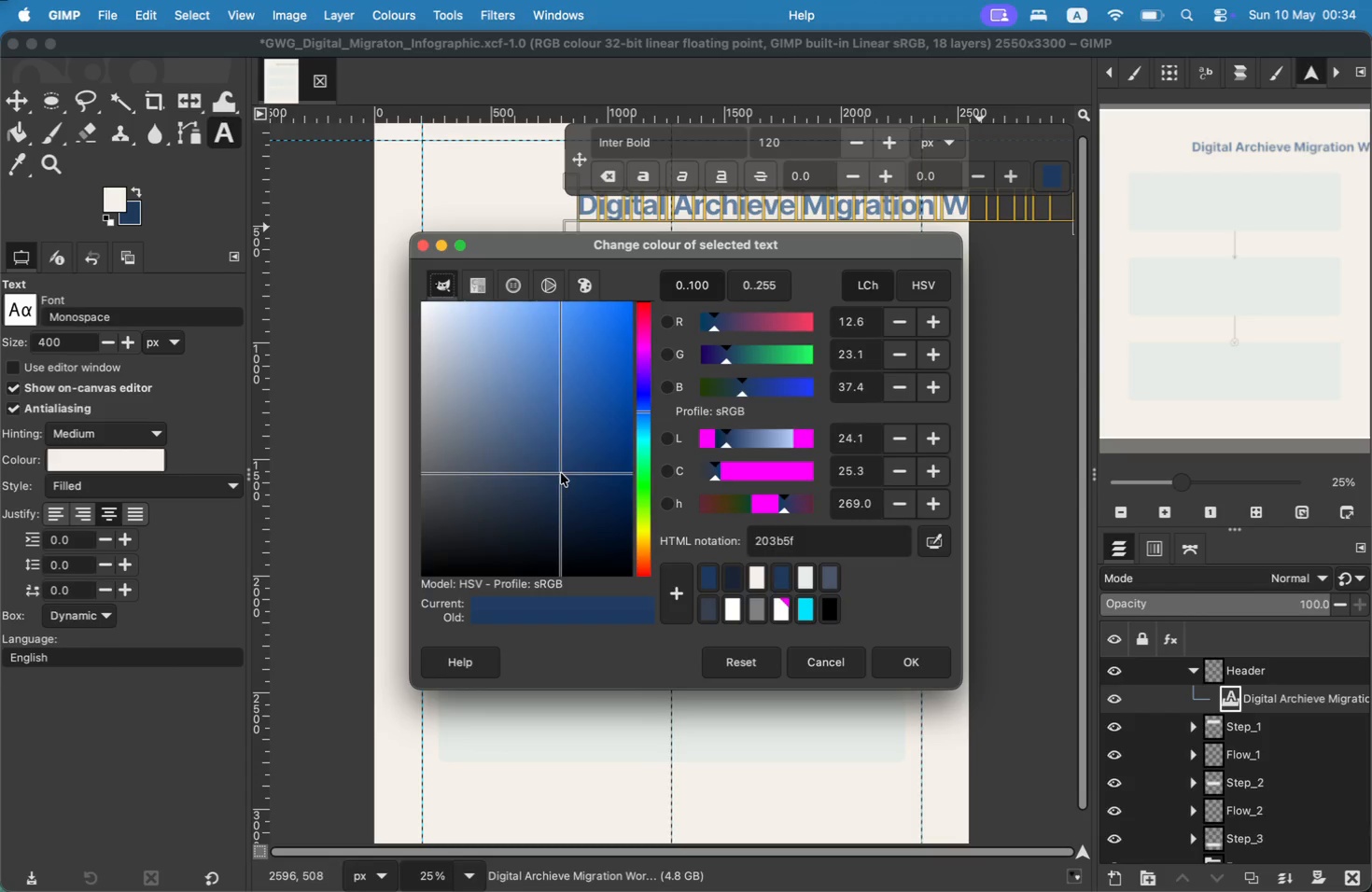 
left_click([923, 667])
 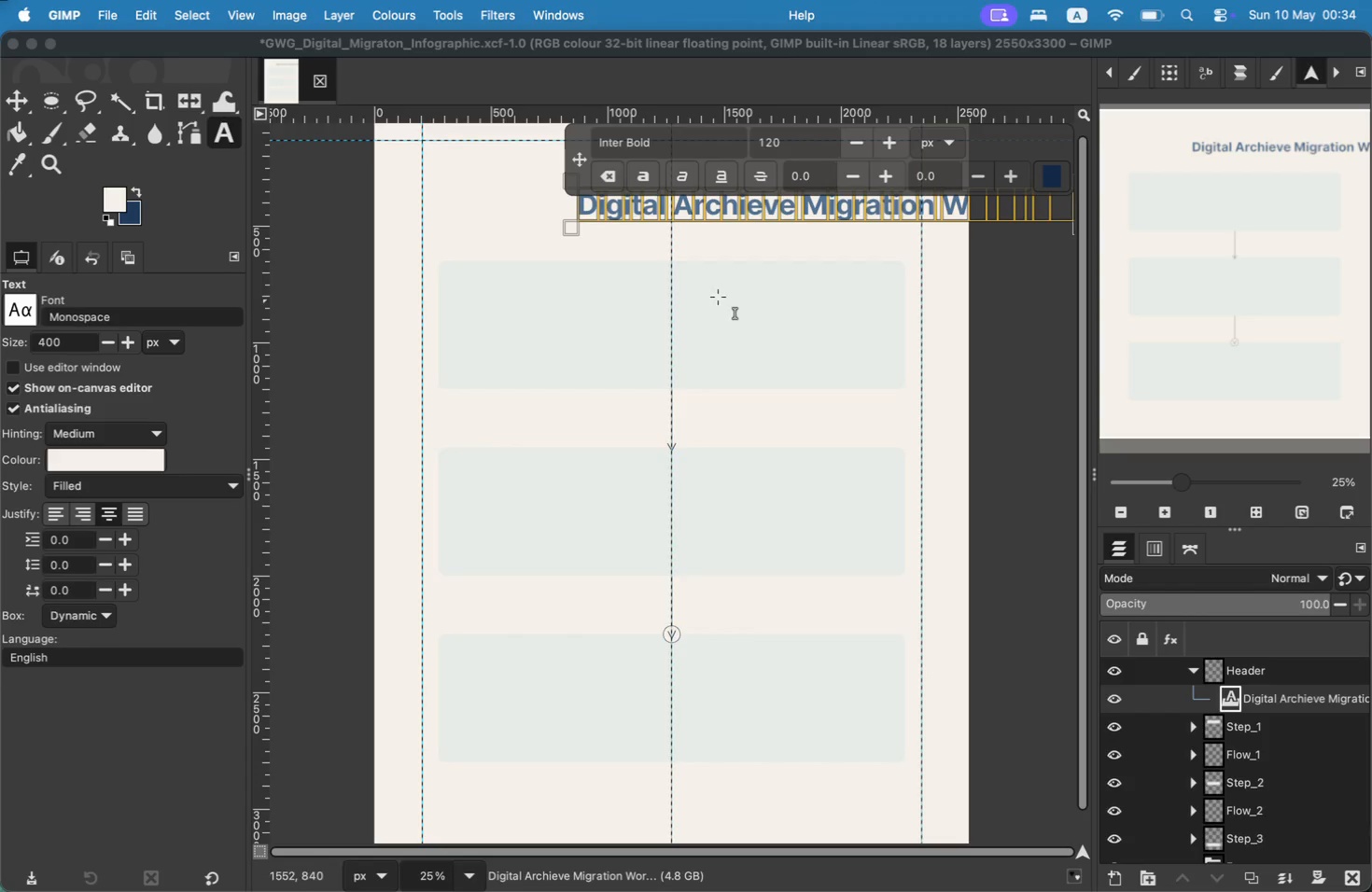 
left_click([1057, 175])
 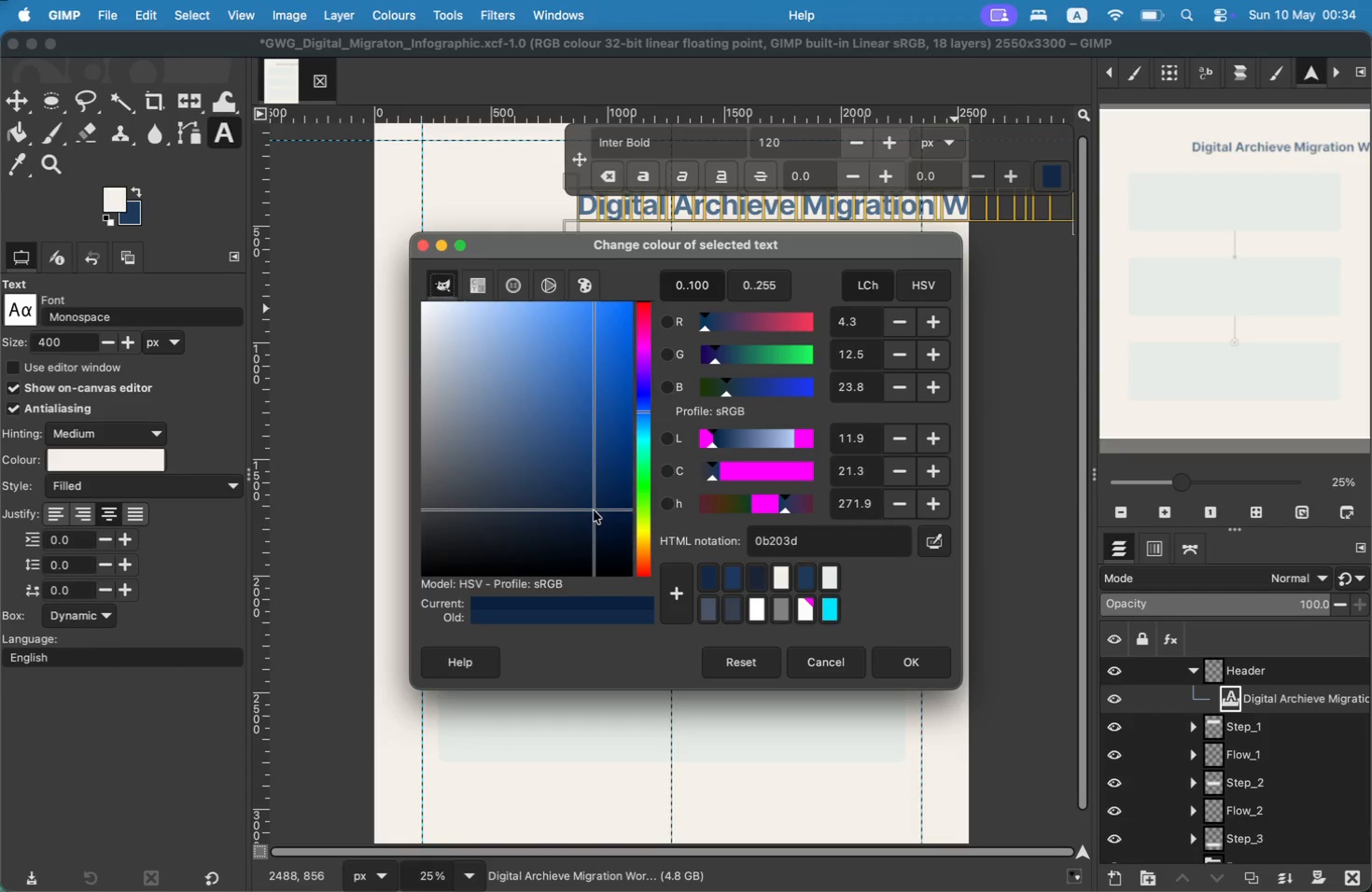 
left_click_drag(start_coordinate=[576, 500], to_coordinate=[594, 510])
 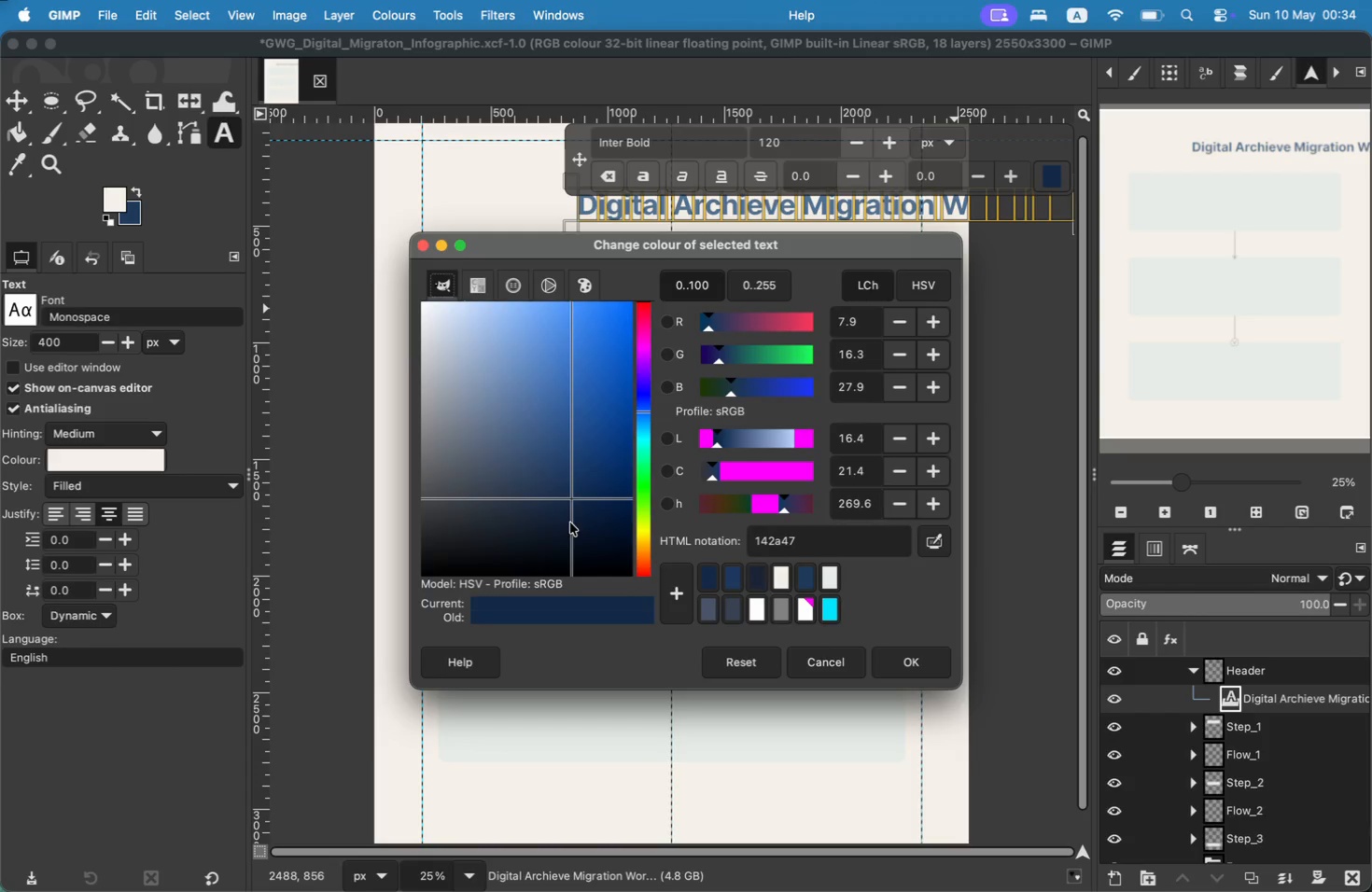 
left_click([882, 657])
 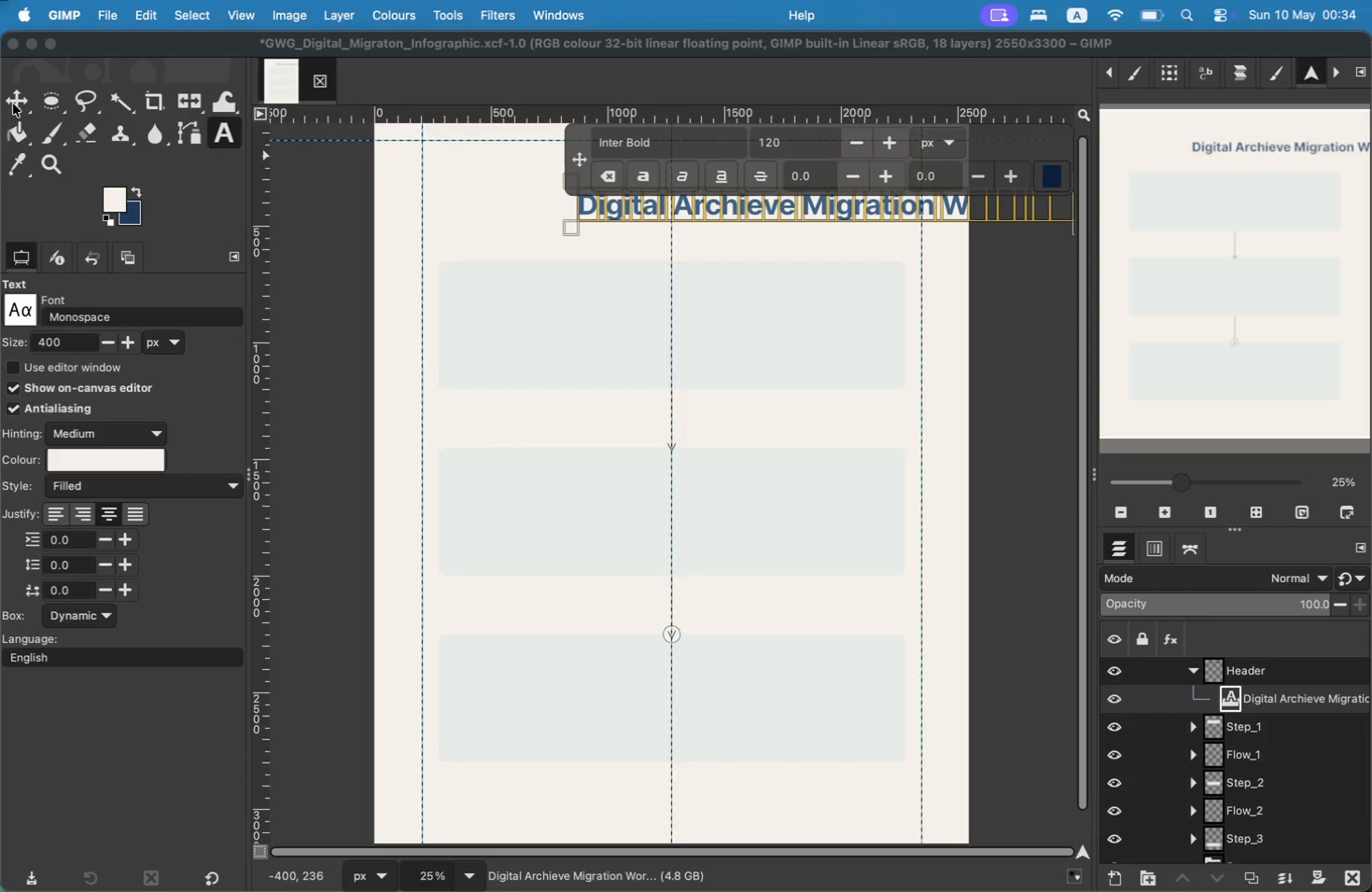 
wait(11.17)
 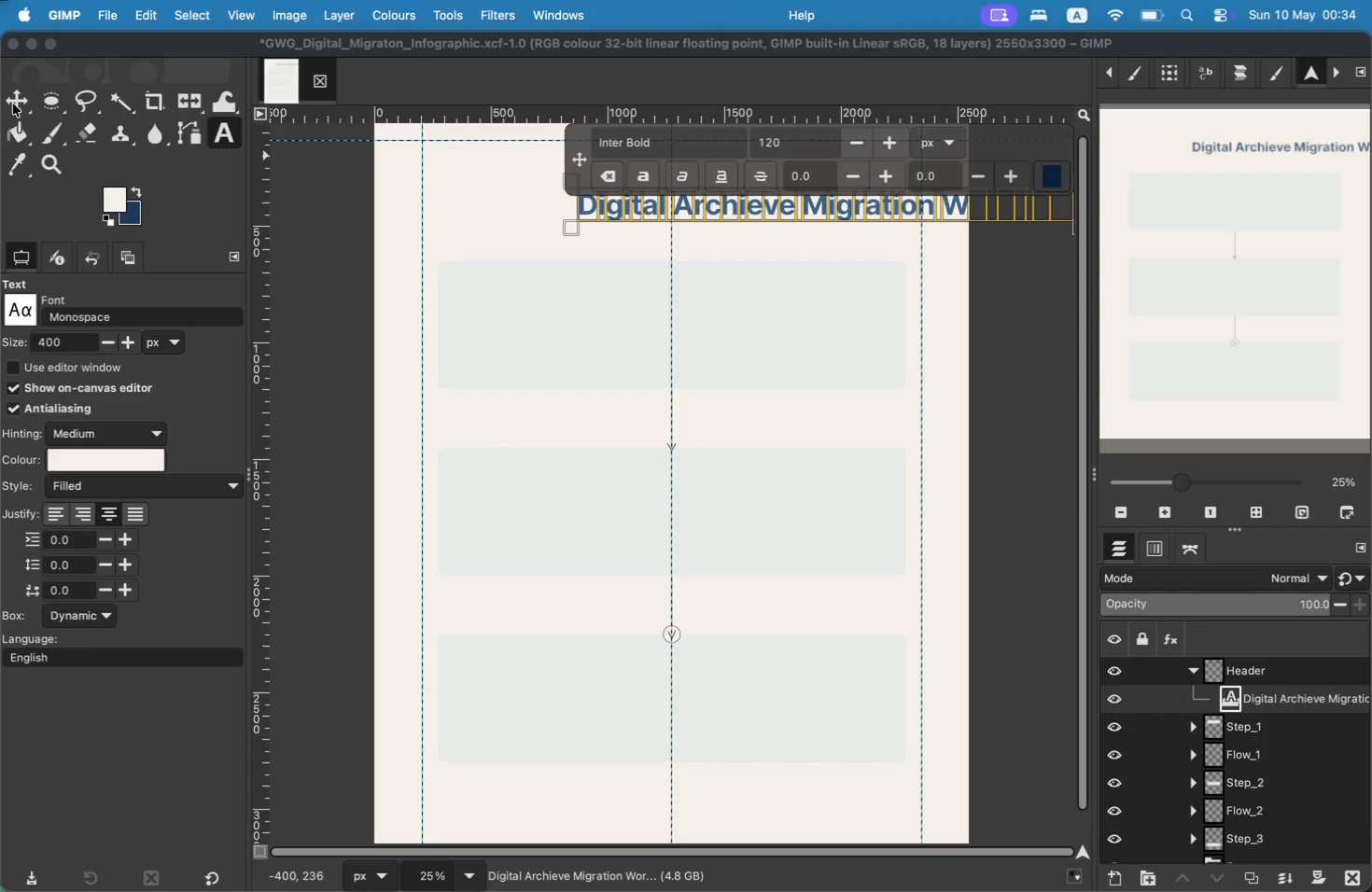 
left_click([700, 206])
 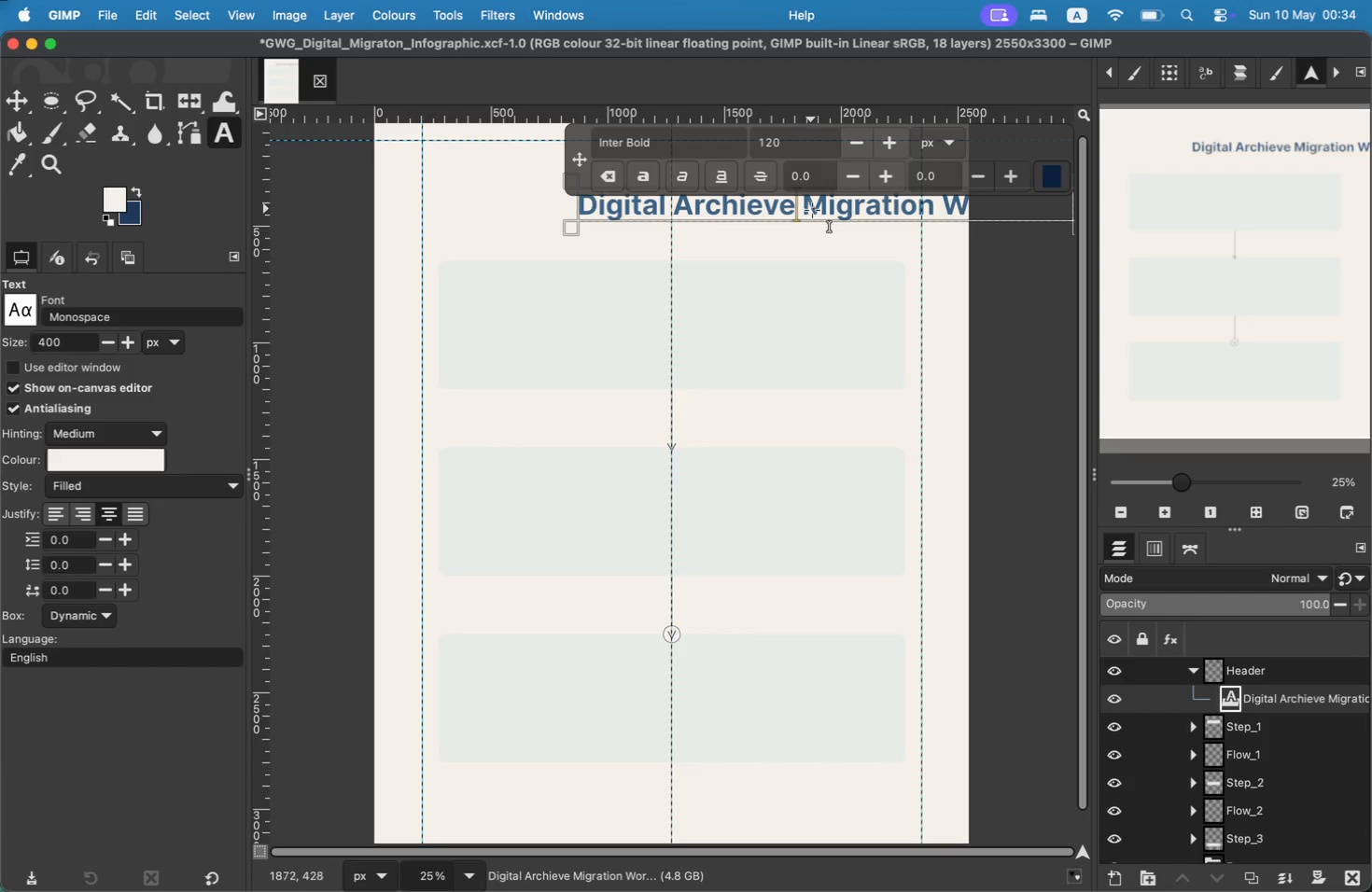 
key(ArrowRight)
 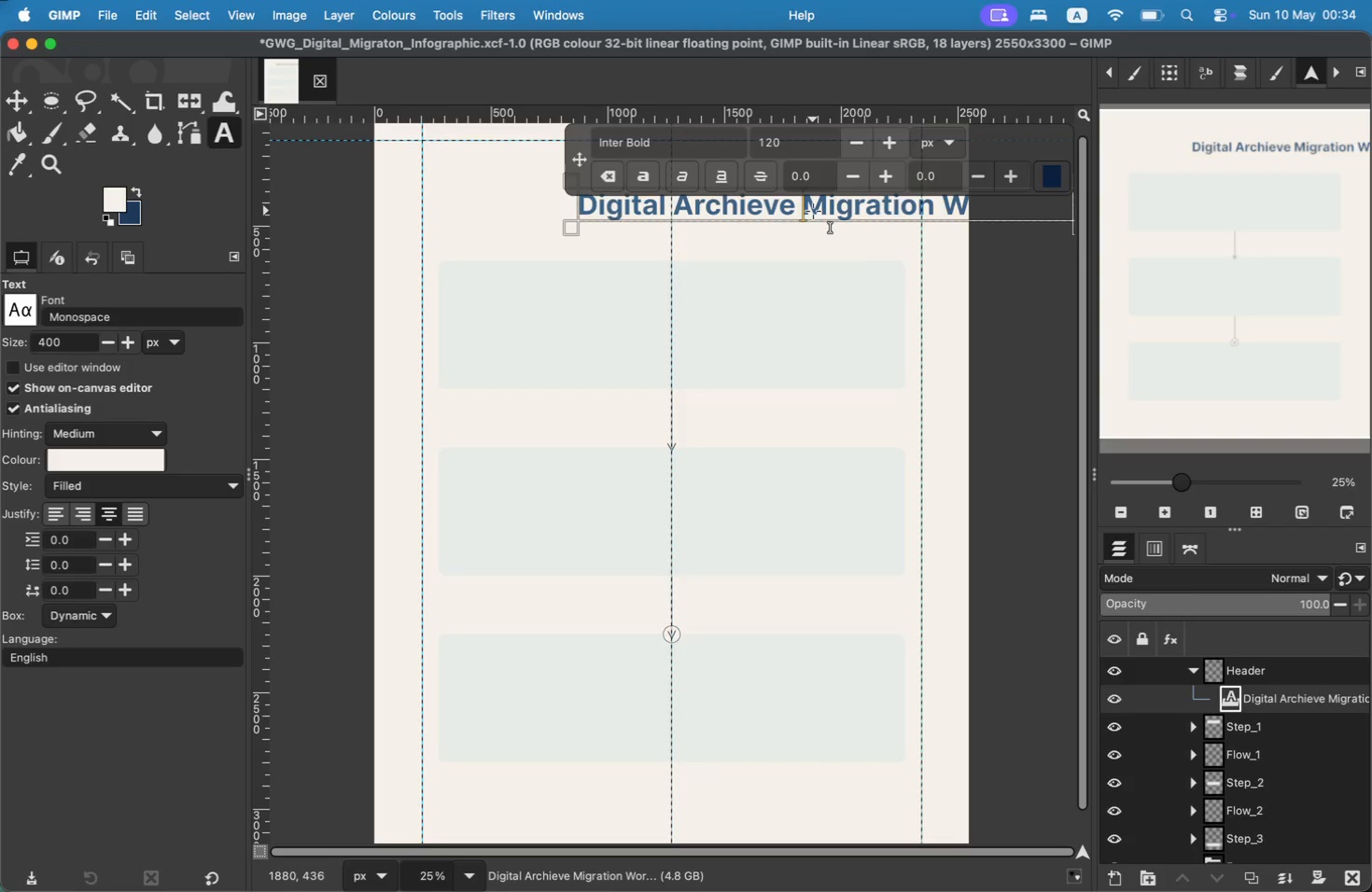 
key(Enter)
 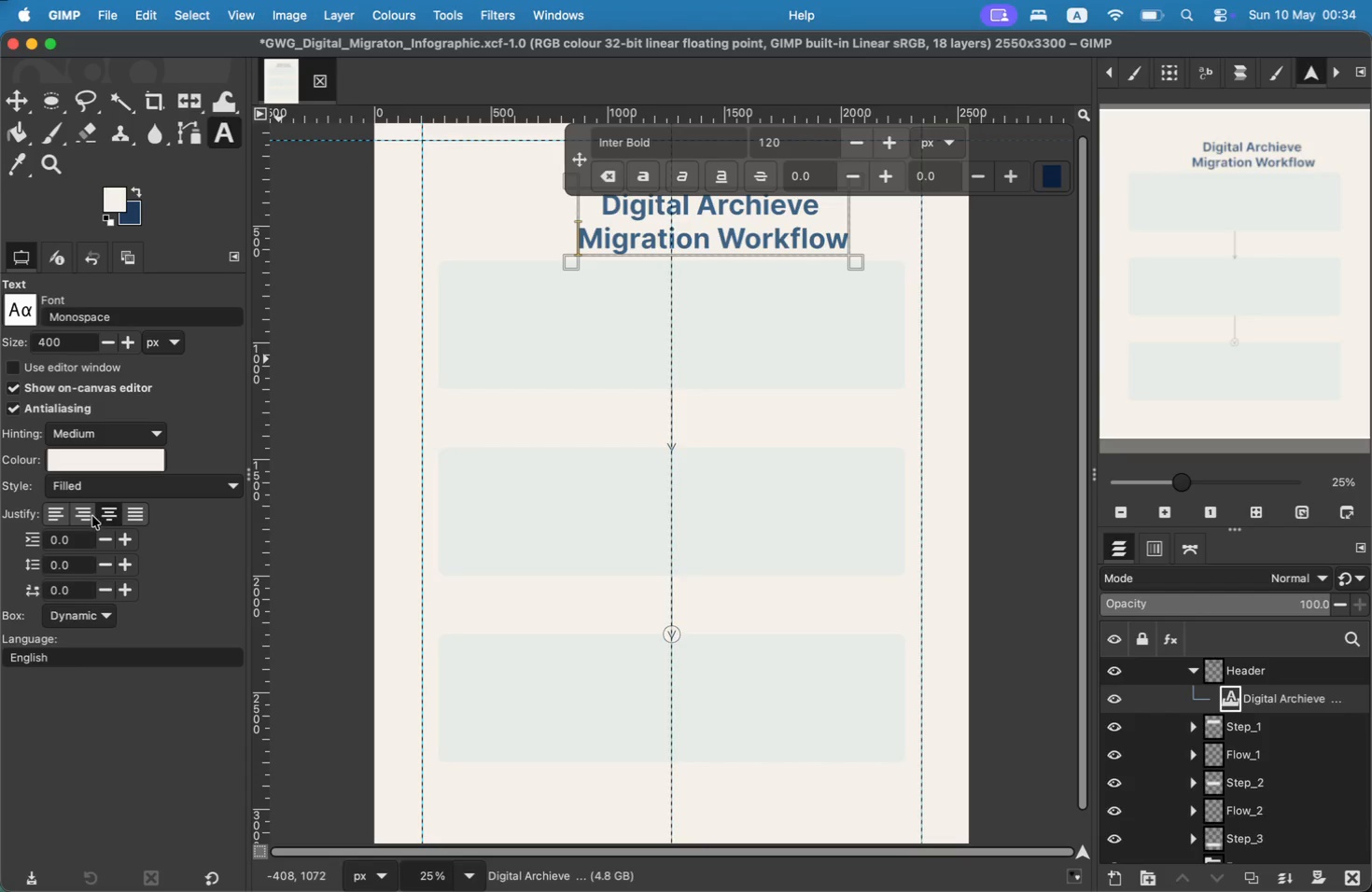 
left_click([99, 516])
 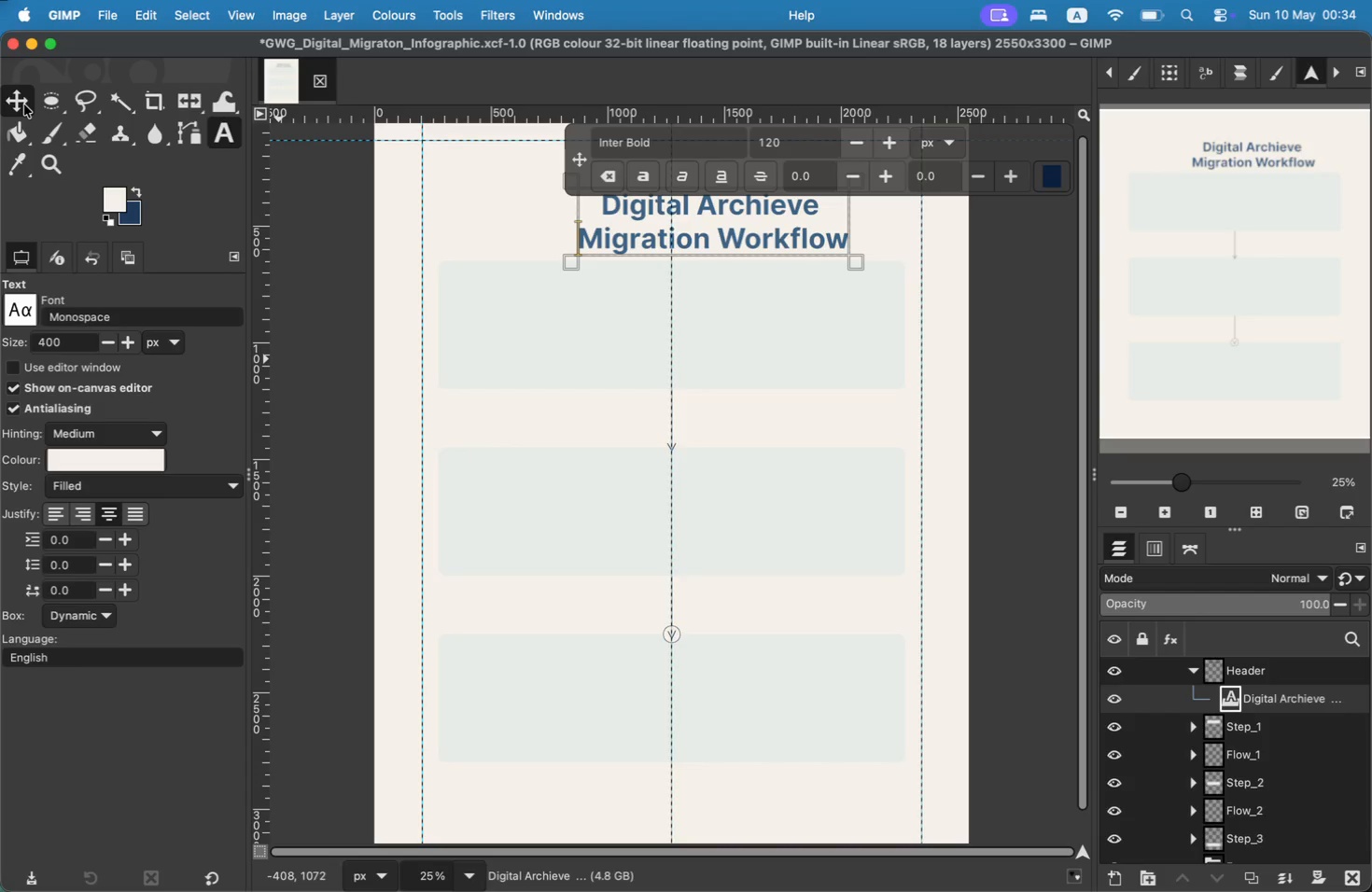 
wait(9.87)
 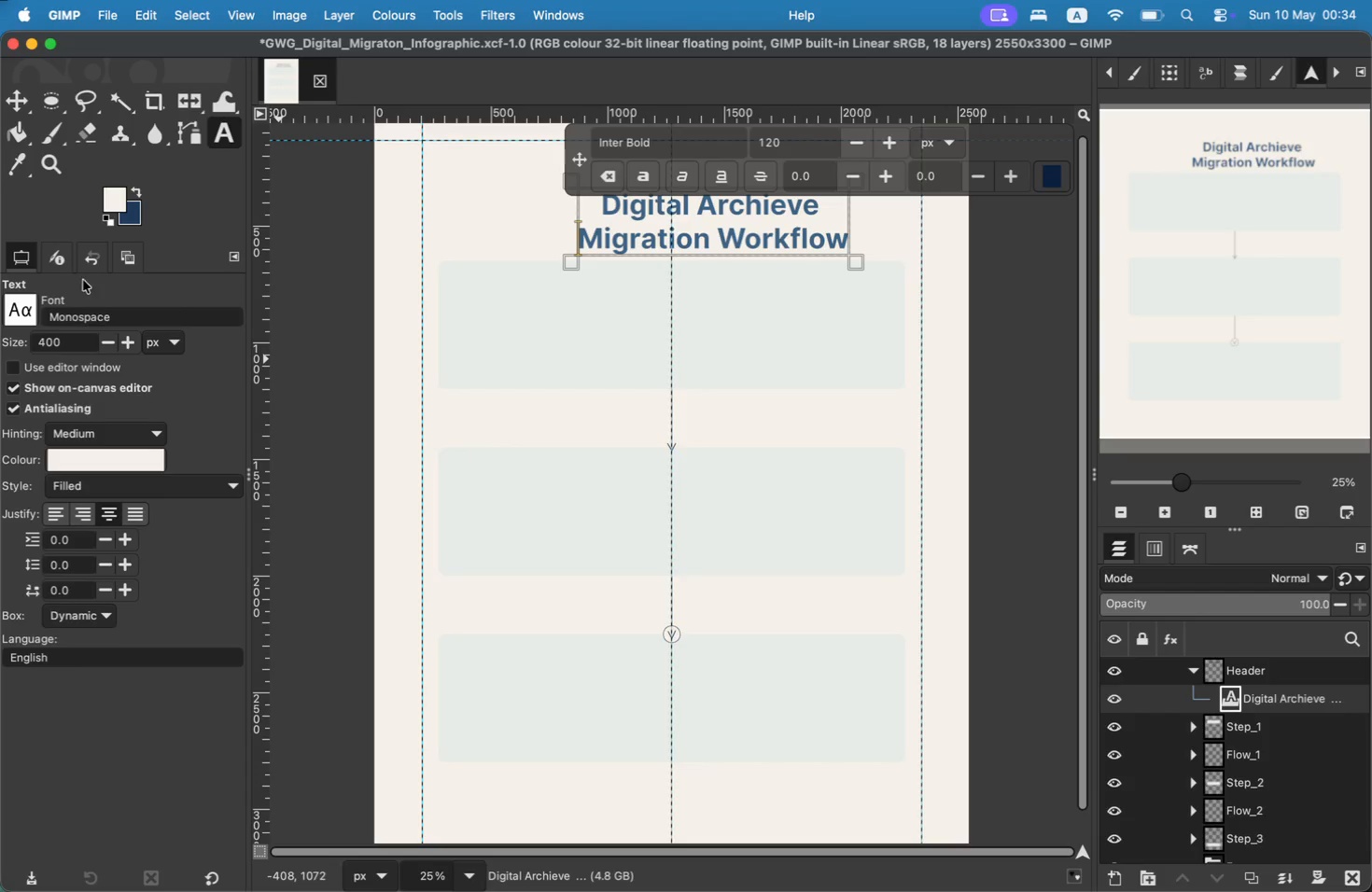 
left_click_drag(start_coordinate=[636, 210], to_coordinate=[622, 189])
 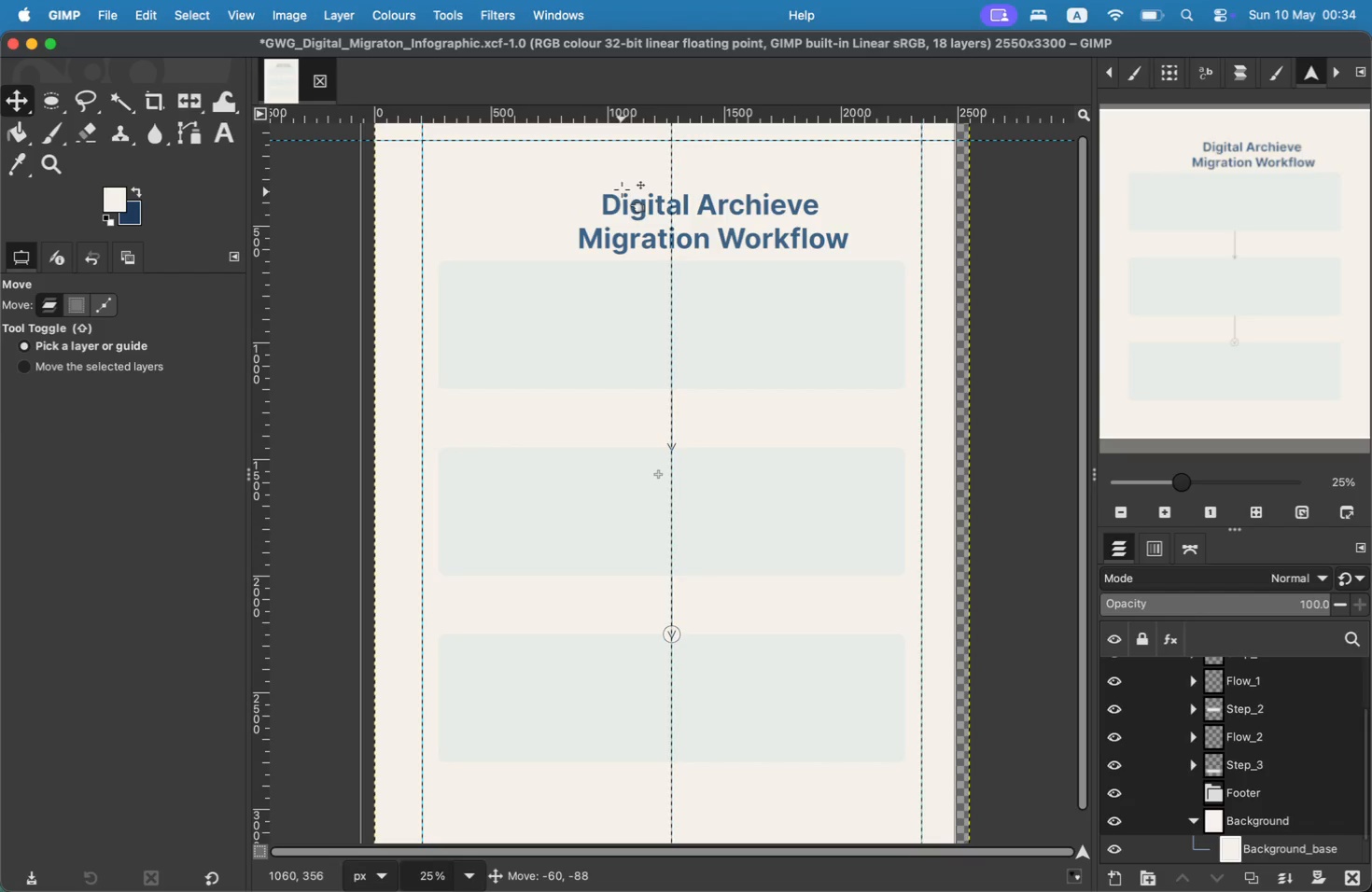 
key(Meta+CommandLeft)
 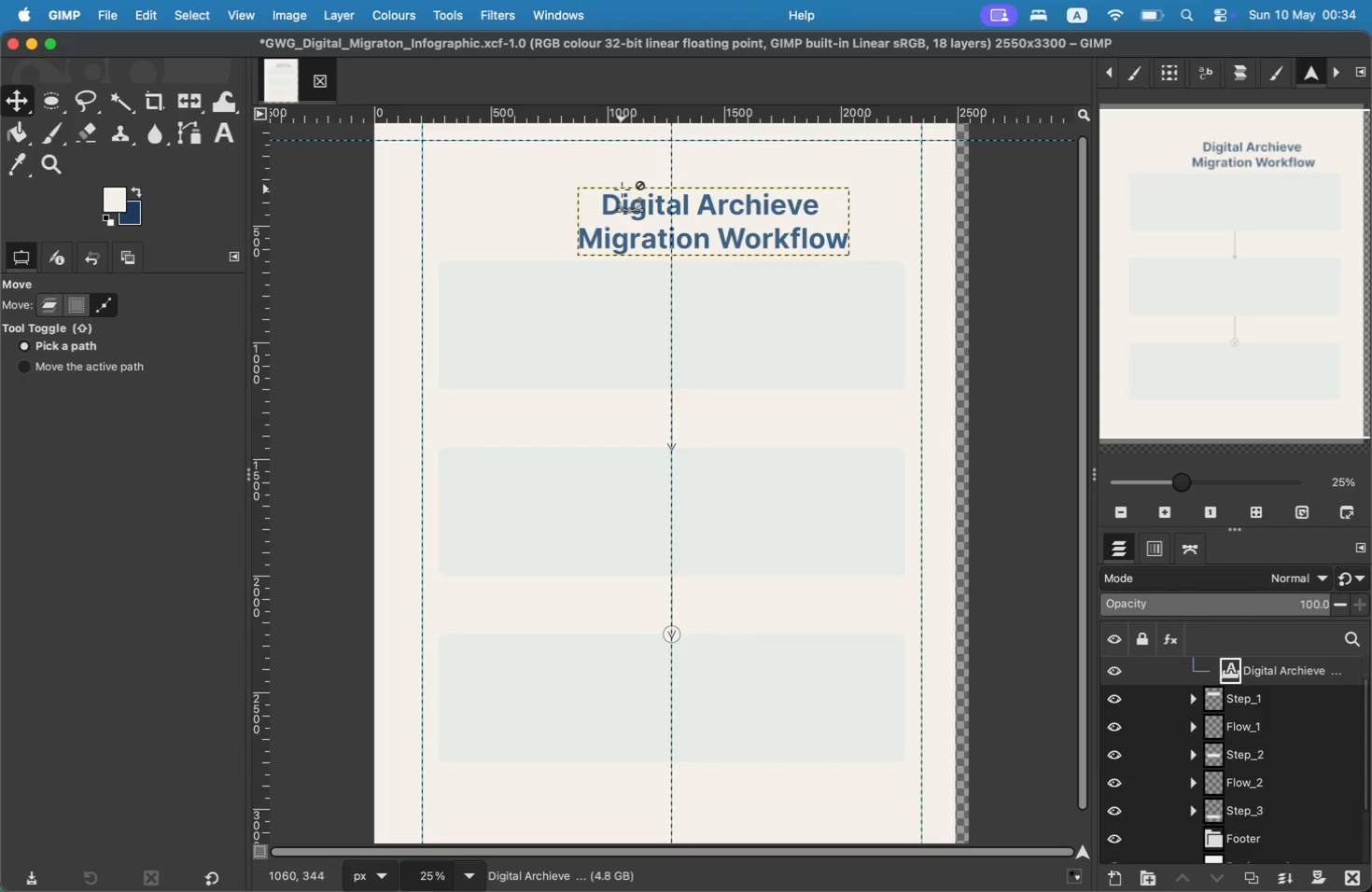 
key(Meta+Z)
 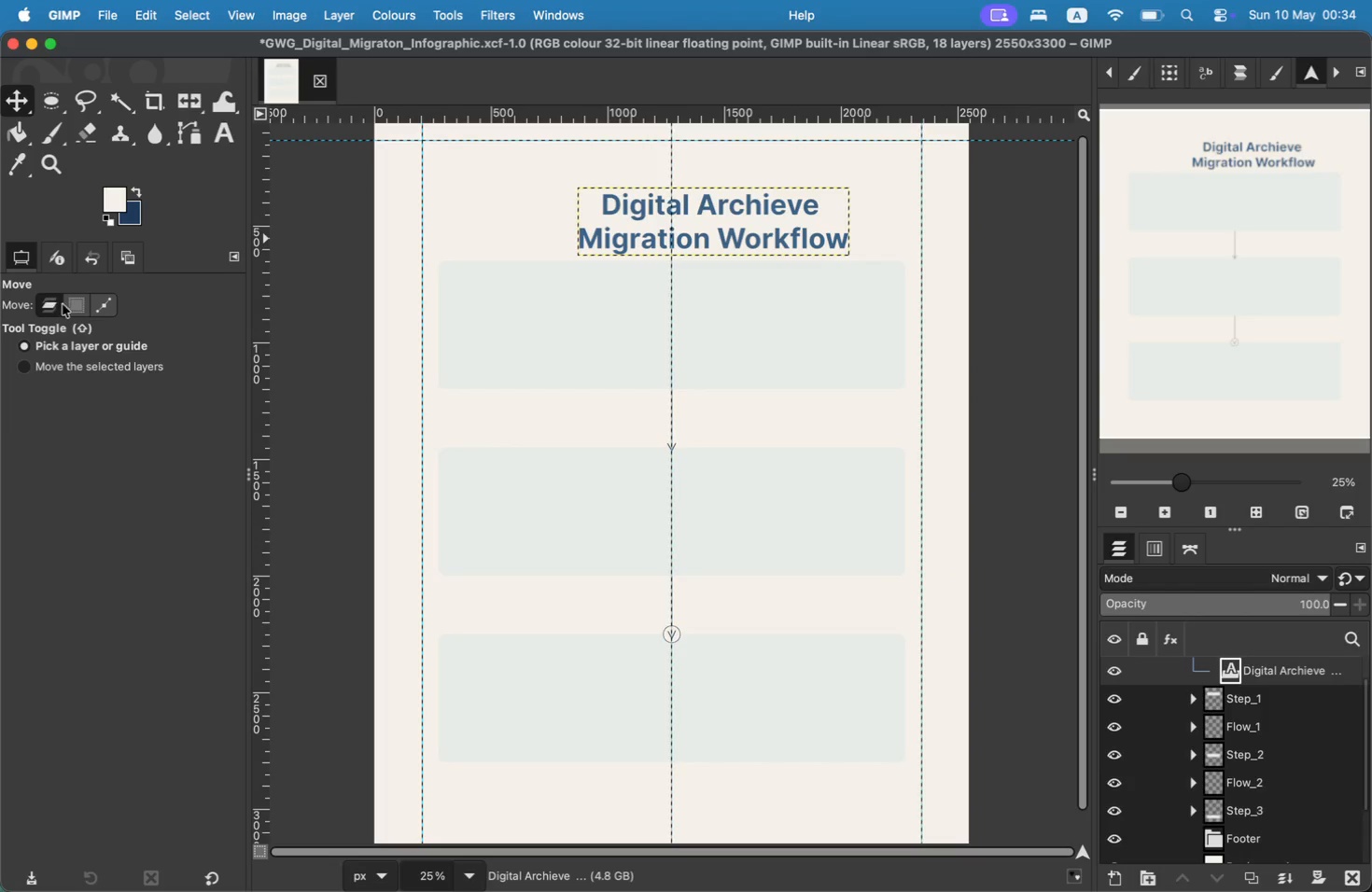 
left_click([88, 306])
 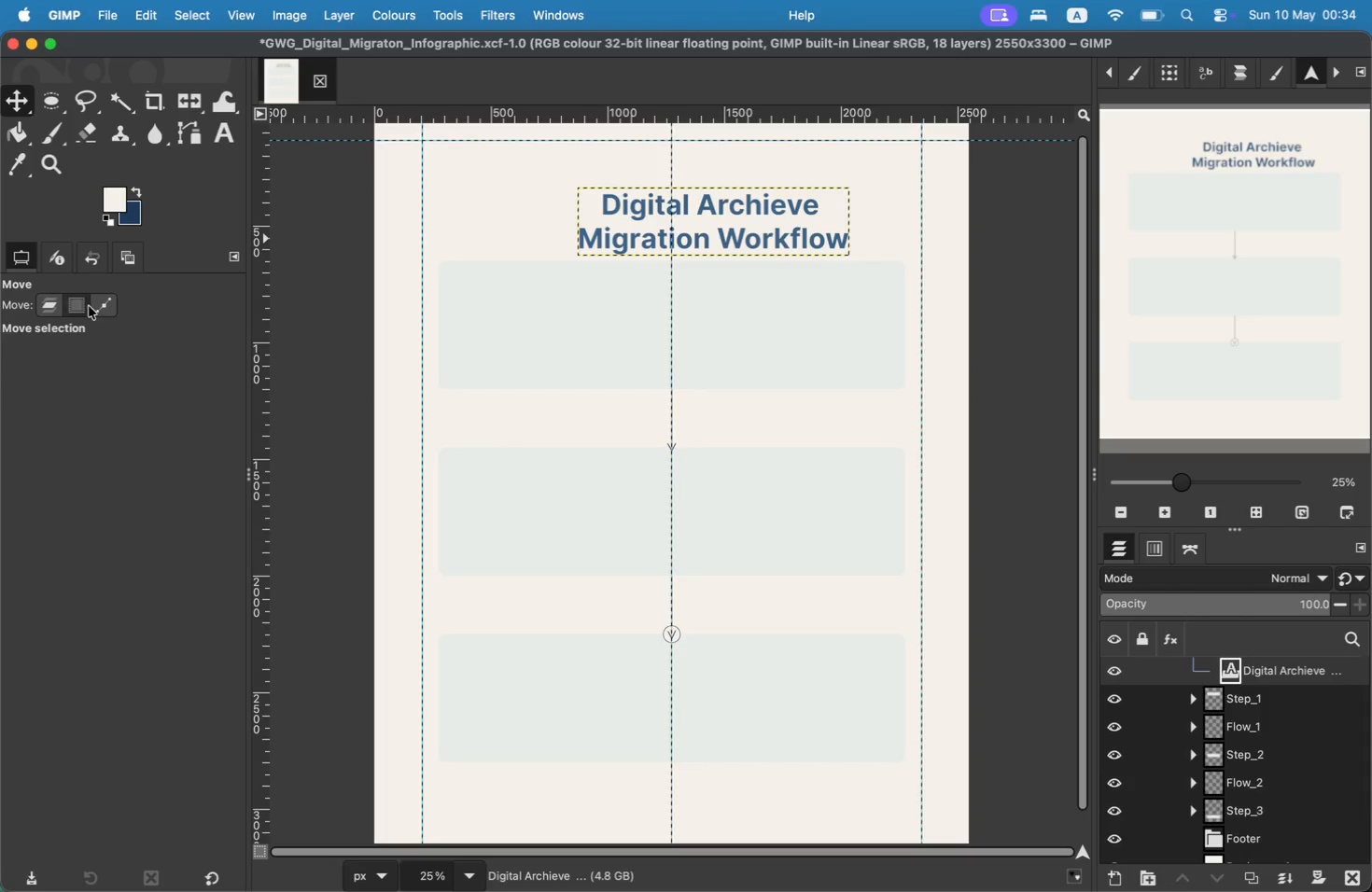 
left_click([103, 306])
 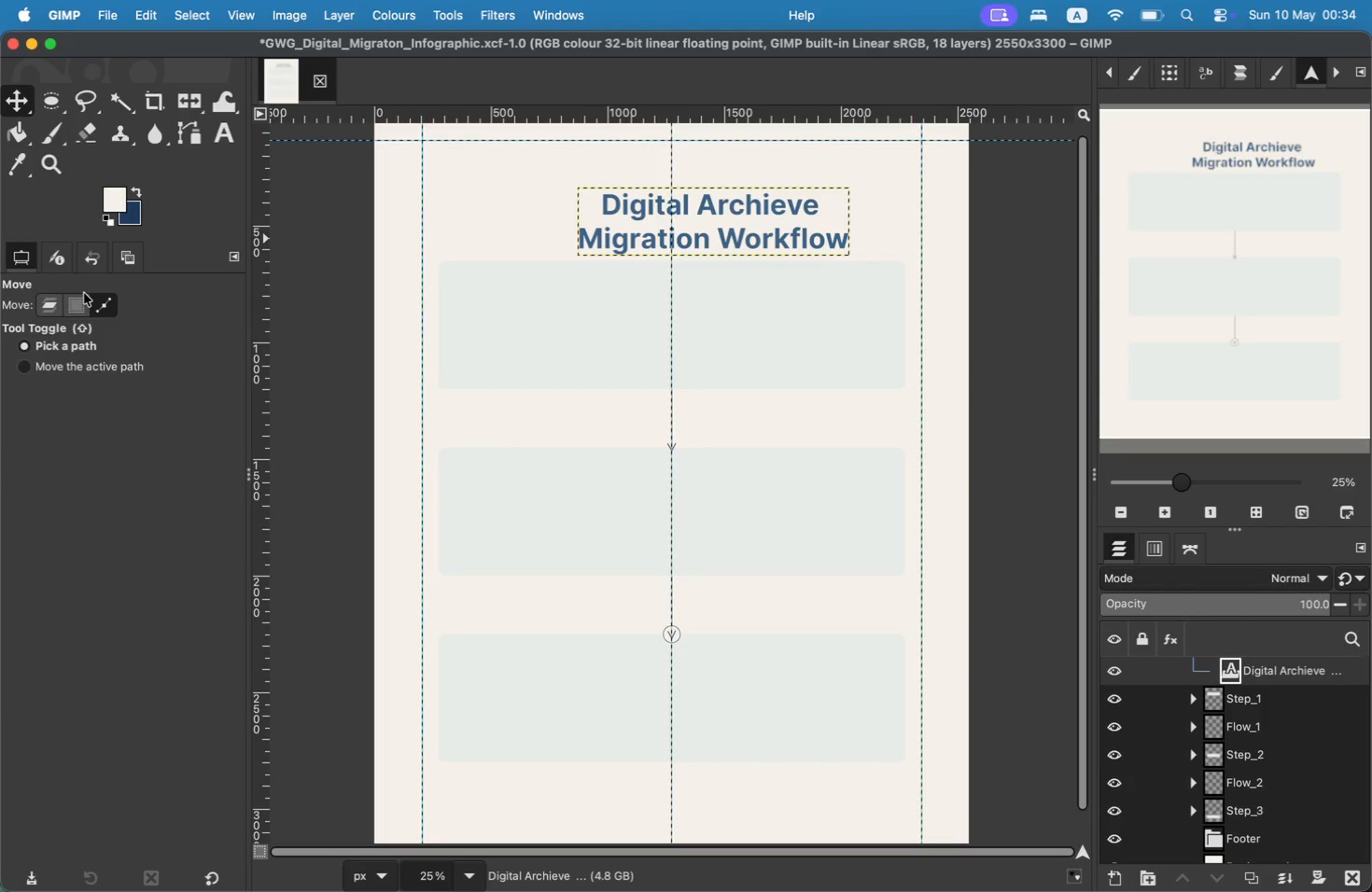 
double_click([48, 301])
 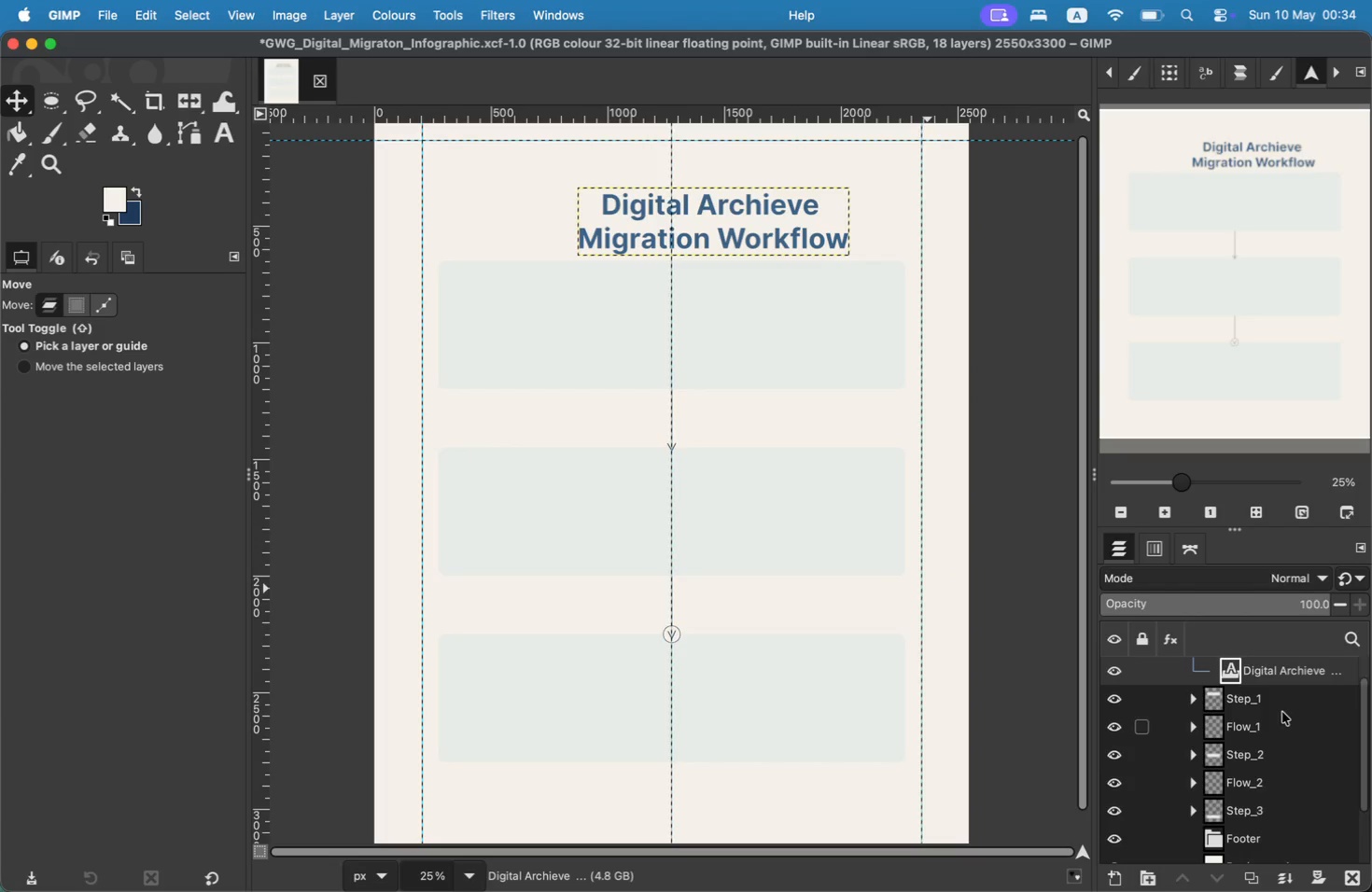 
left_click([1269, 674])
 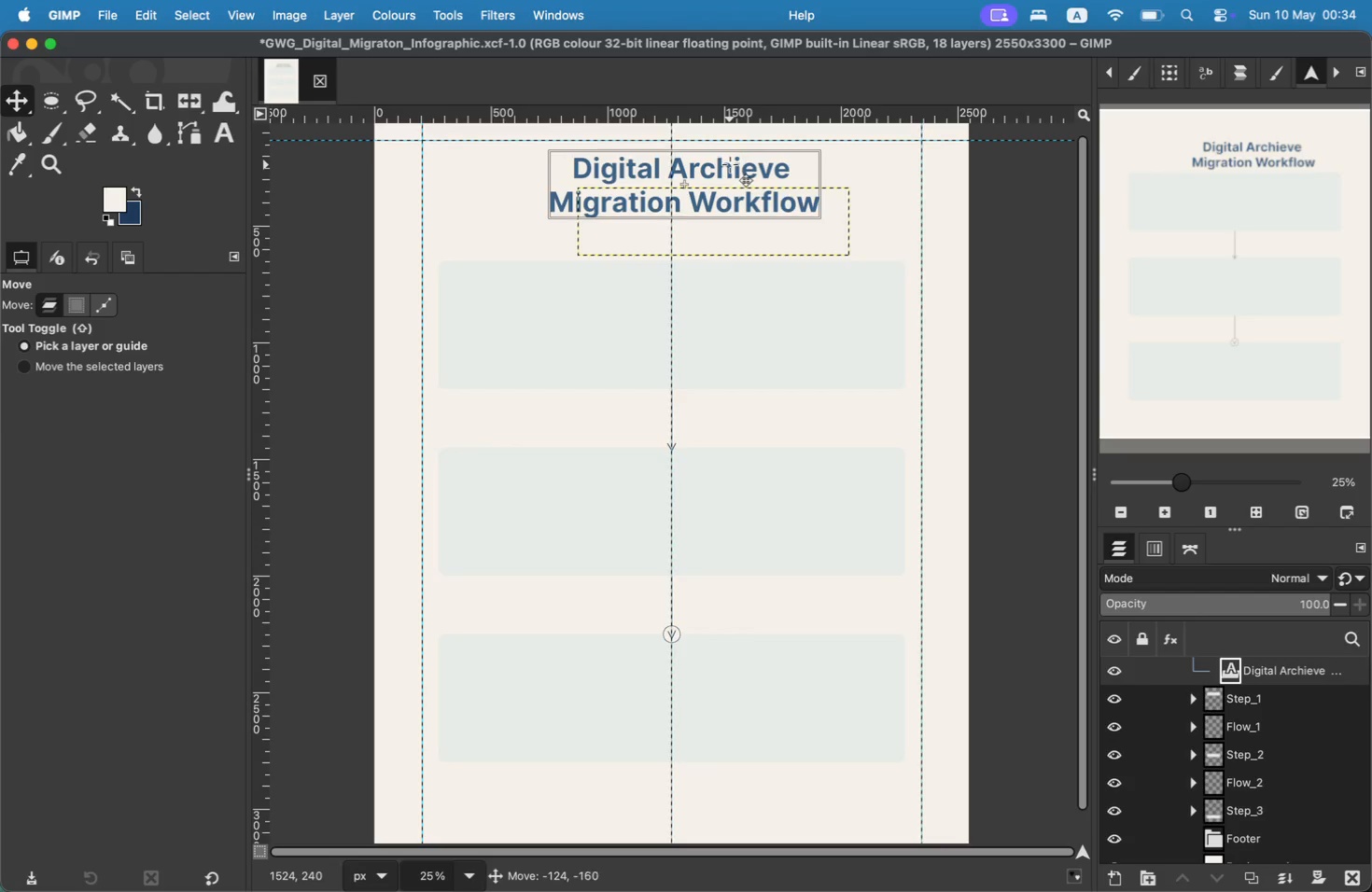 
left_click_drag(start_coordinate=[759, 202], to_coordinate=[730, 161])
 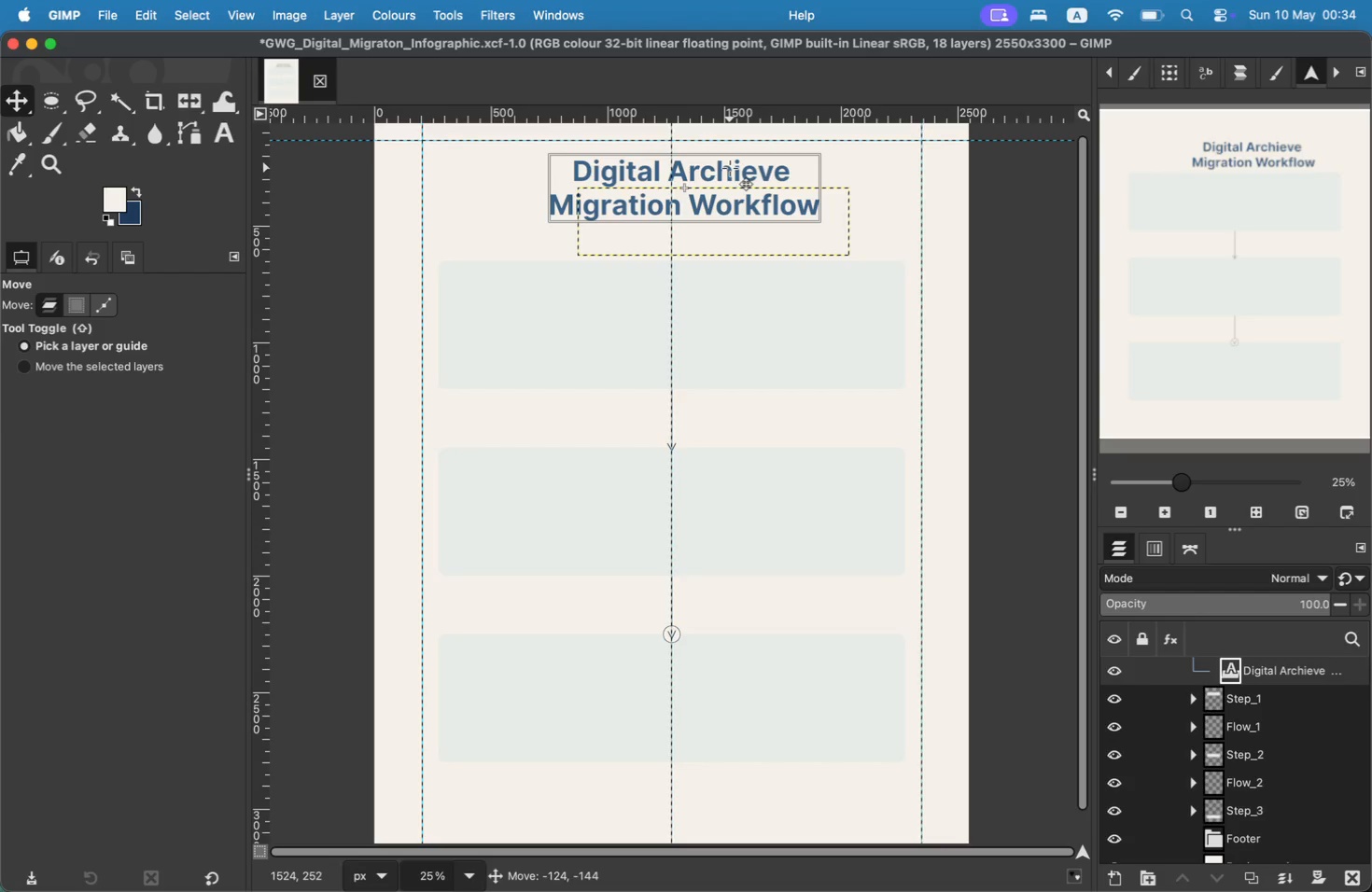 
left_click_drag(start_coordinate=[697, 166], to_coordinate=[697, 155])
 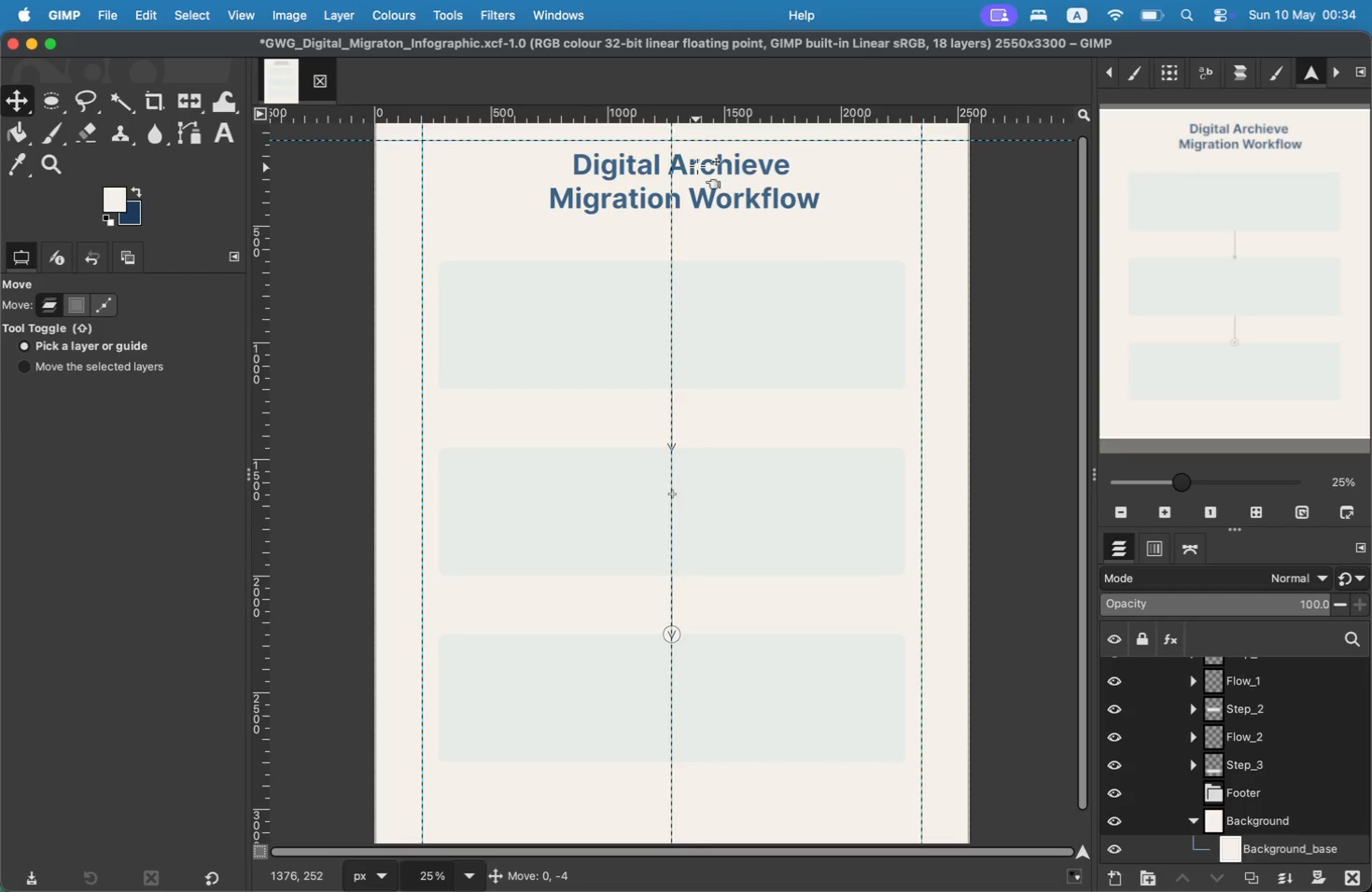 
key(Meta+Z)
 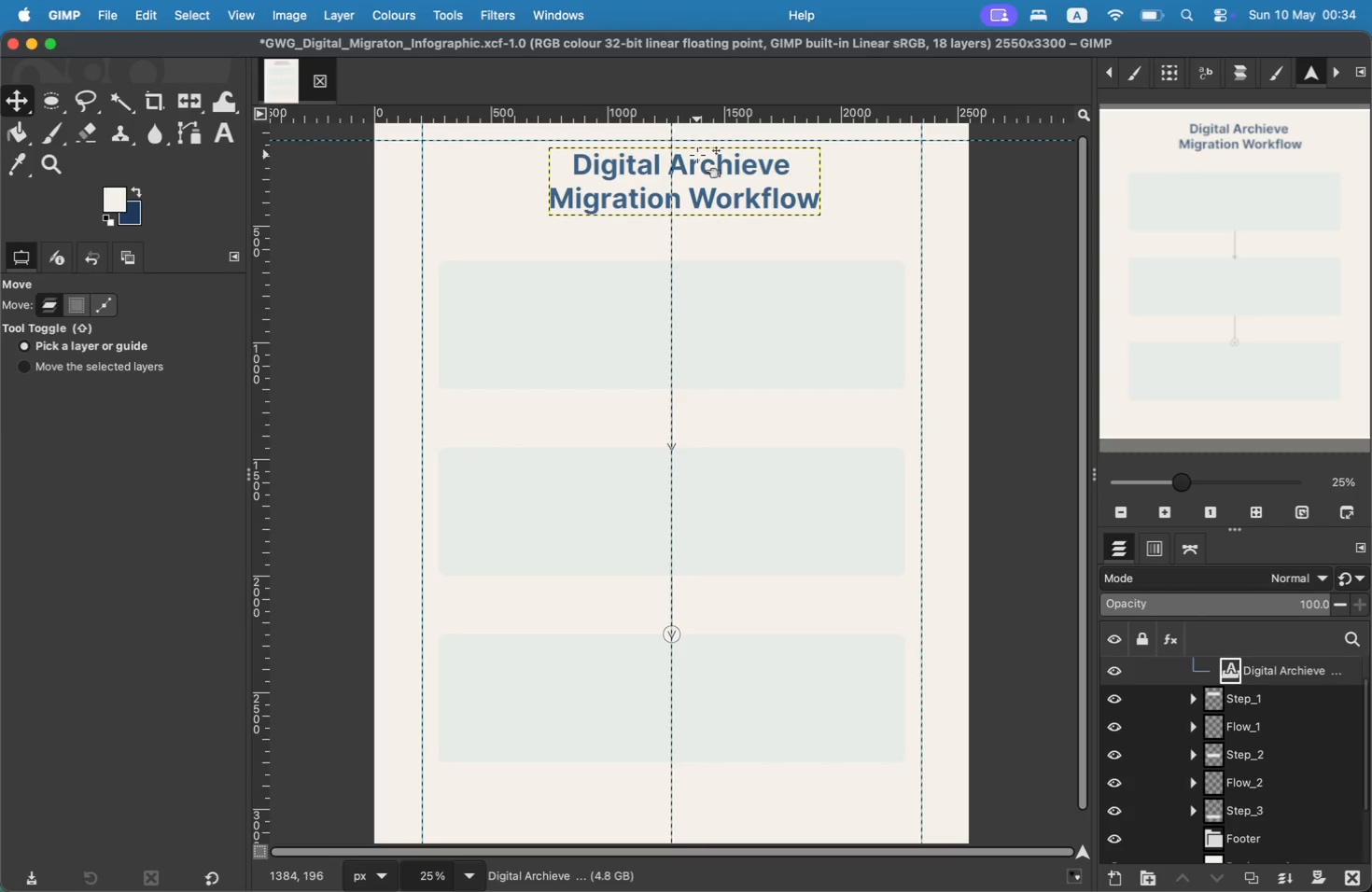 
key(Meta+Z)
 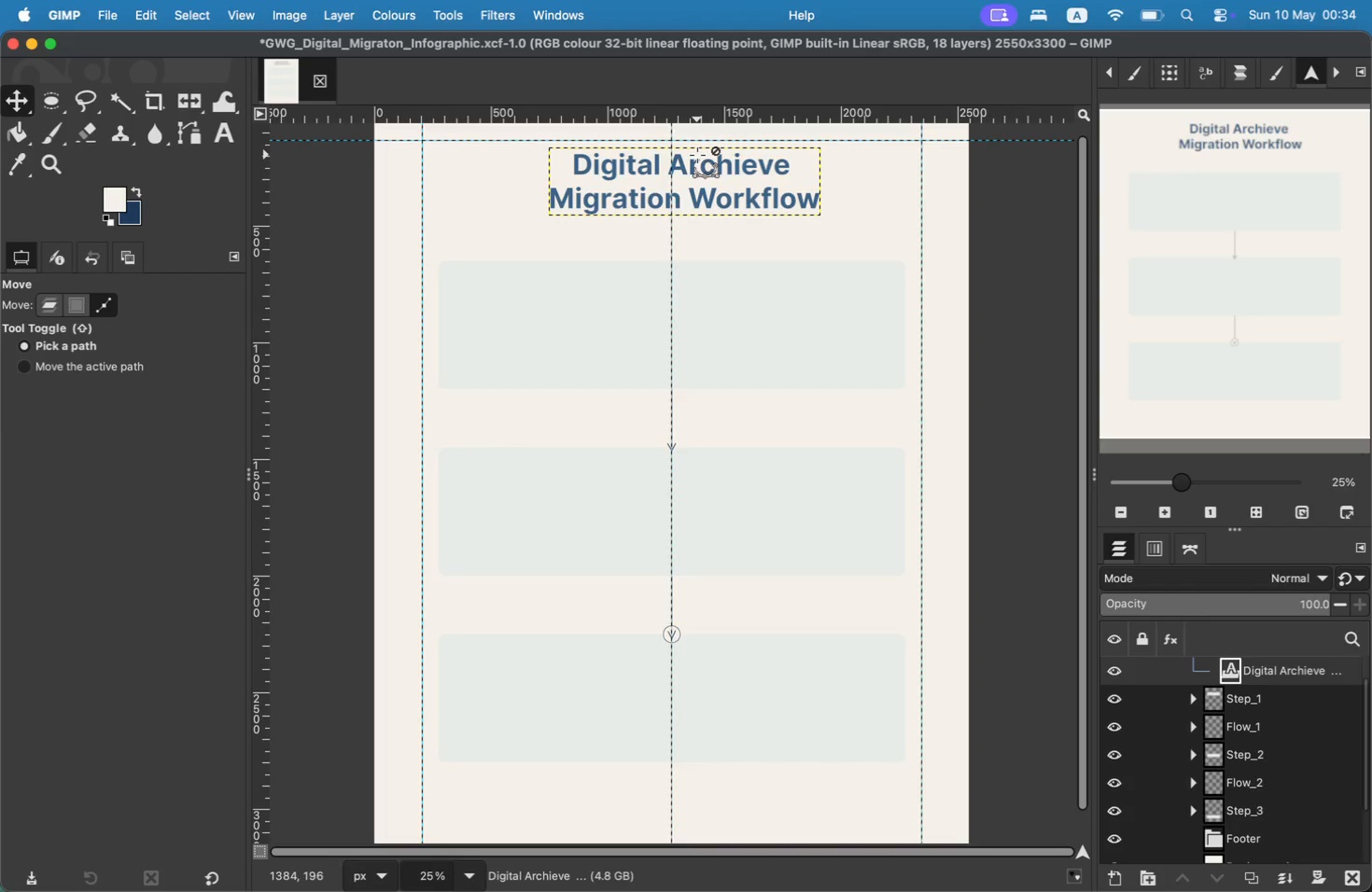 
key(Meta+CommandLeft)
 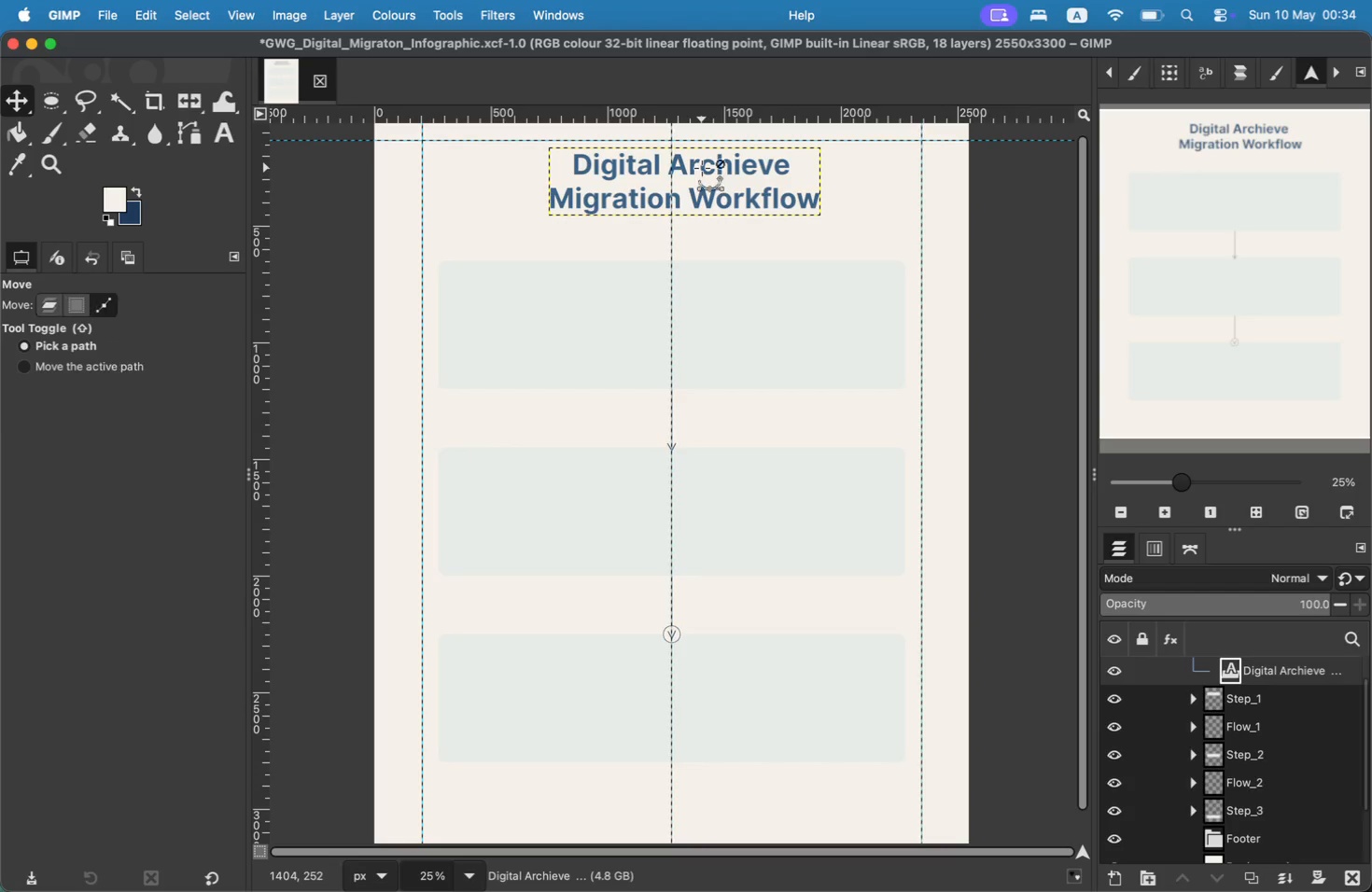 
key(Meta+Z)
 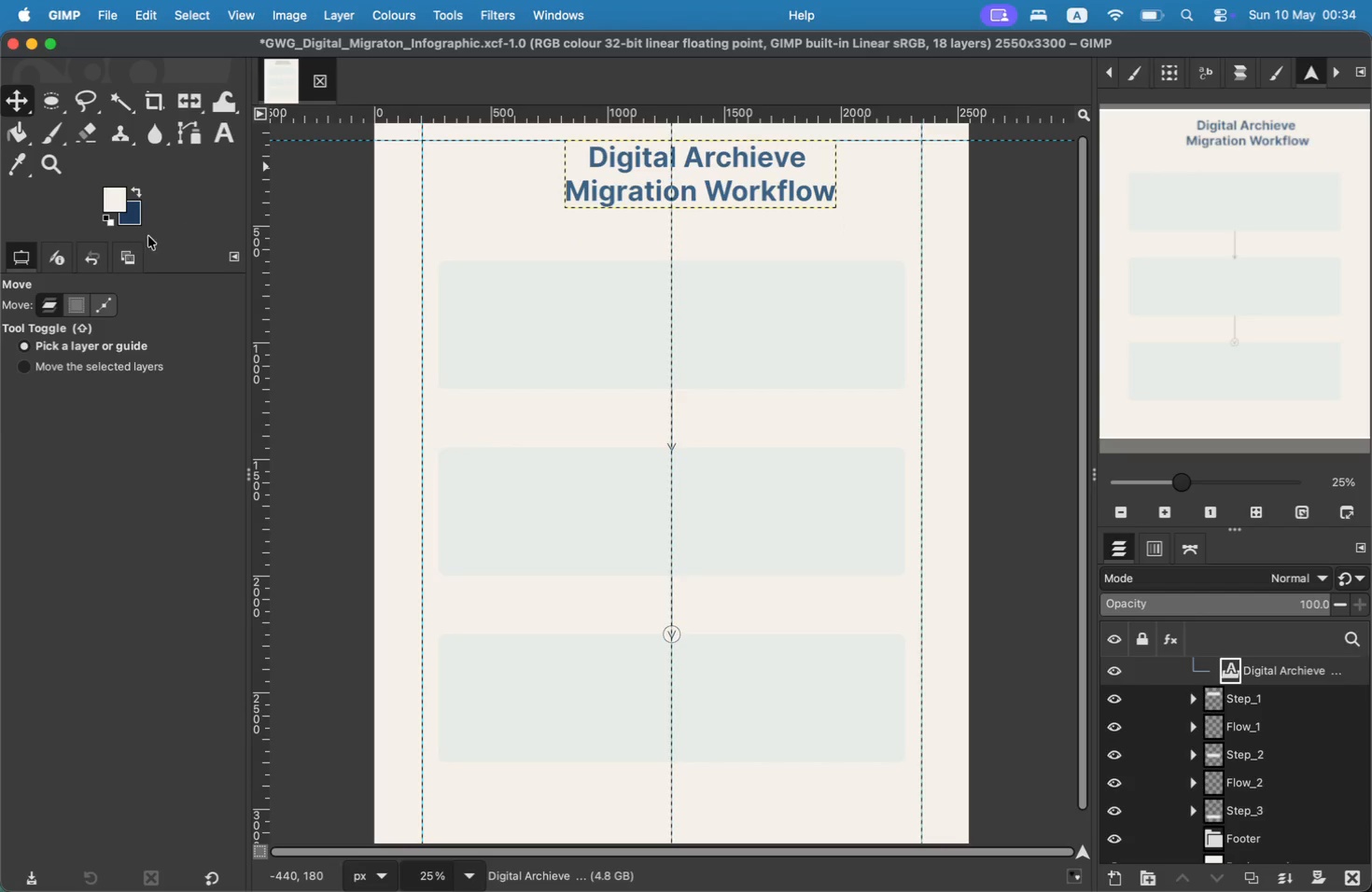 
left_click_drag(start_coordinate=[709, 201], to_coordinate=[696, 156])
 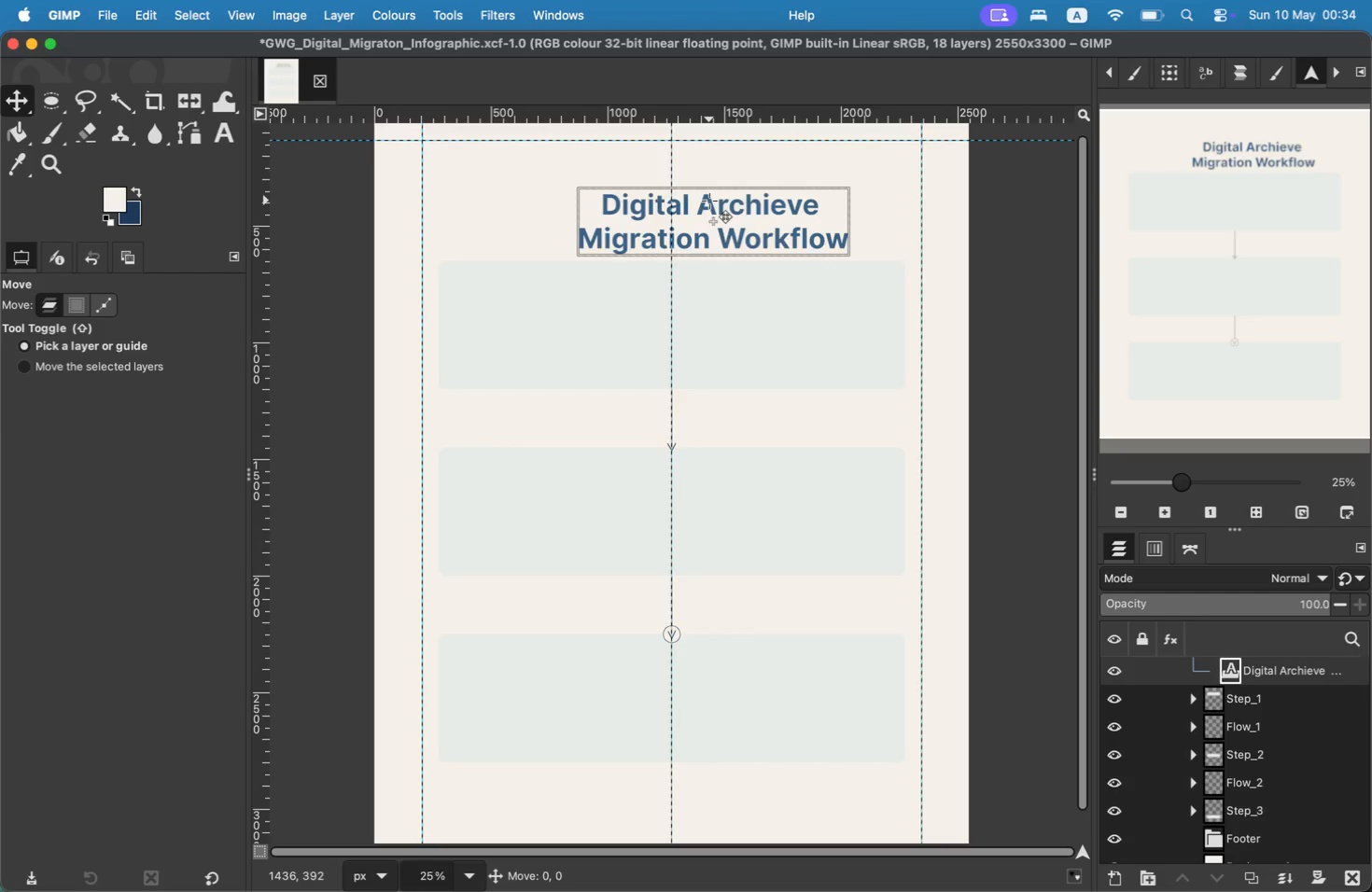 
right_click([32, 101])
 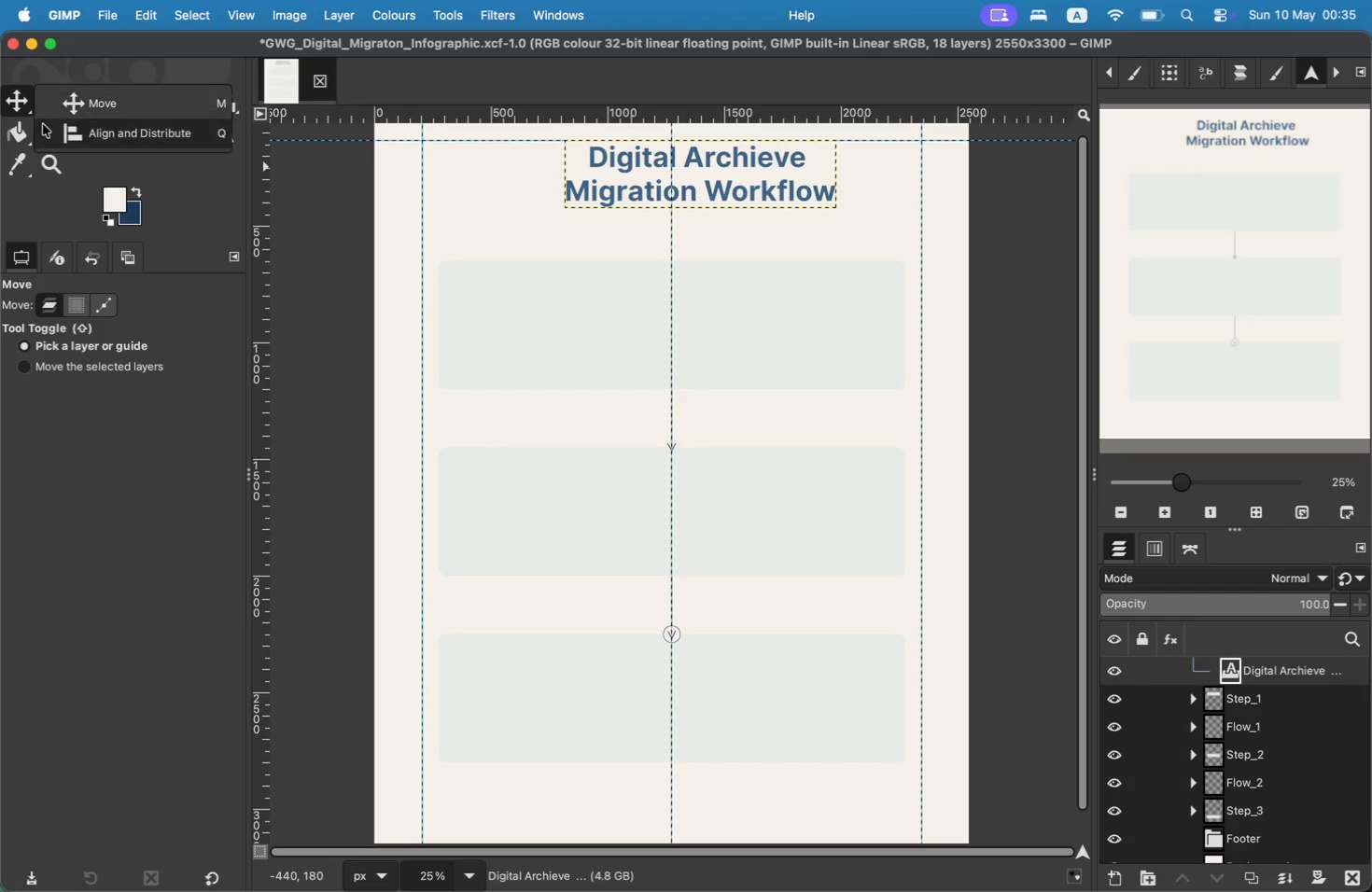 
left_click([43, 124])
 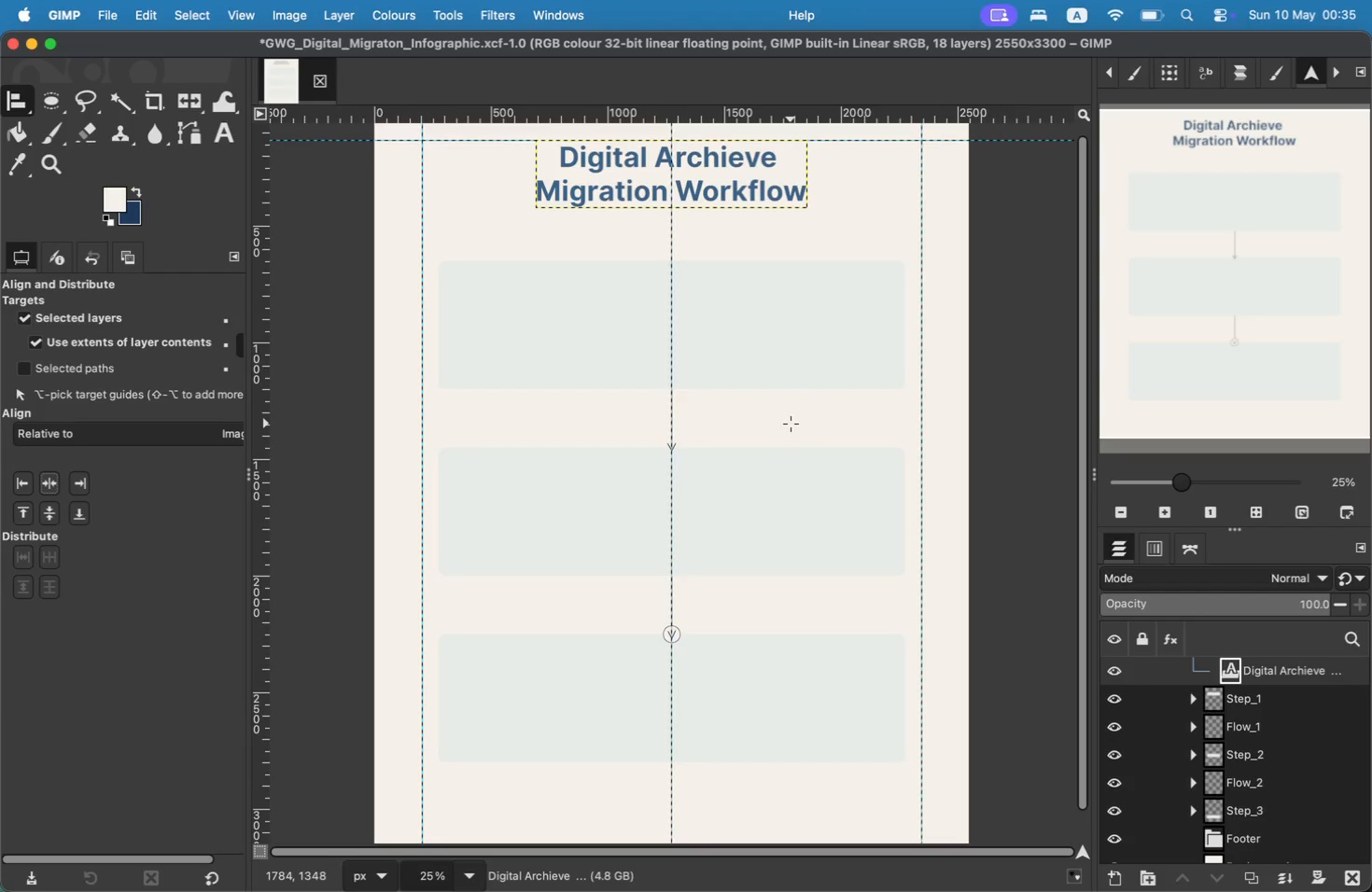 
wait(33.83)
 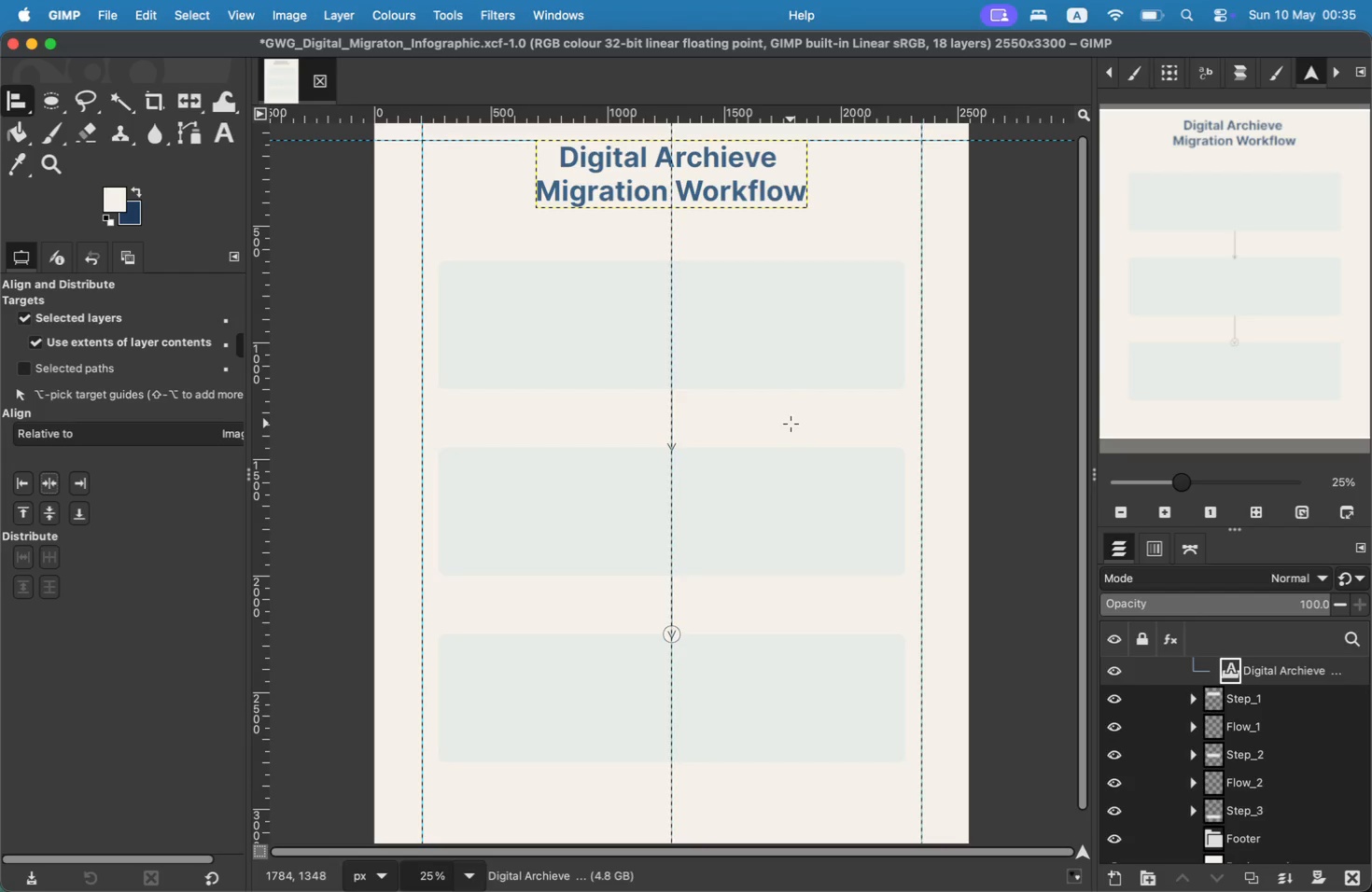 
double_click([1266, 668])
 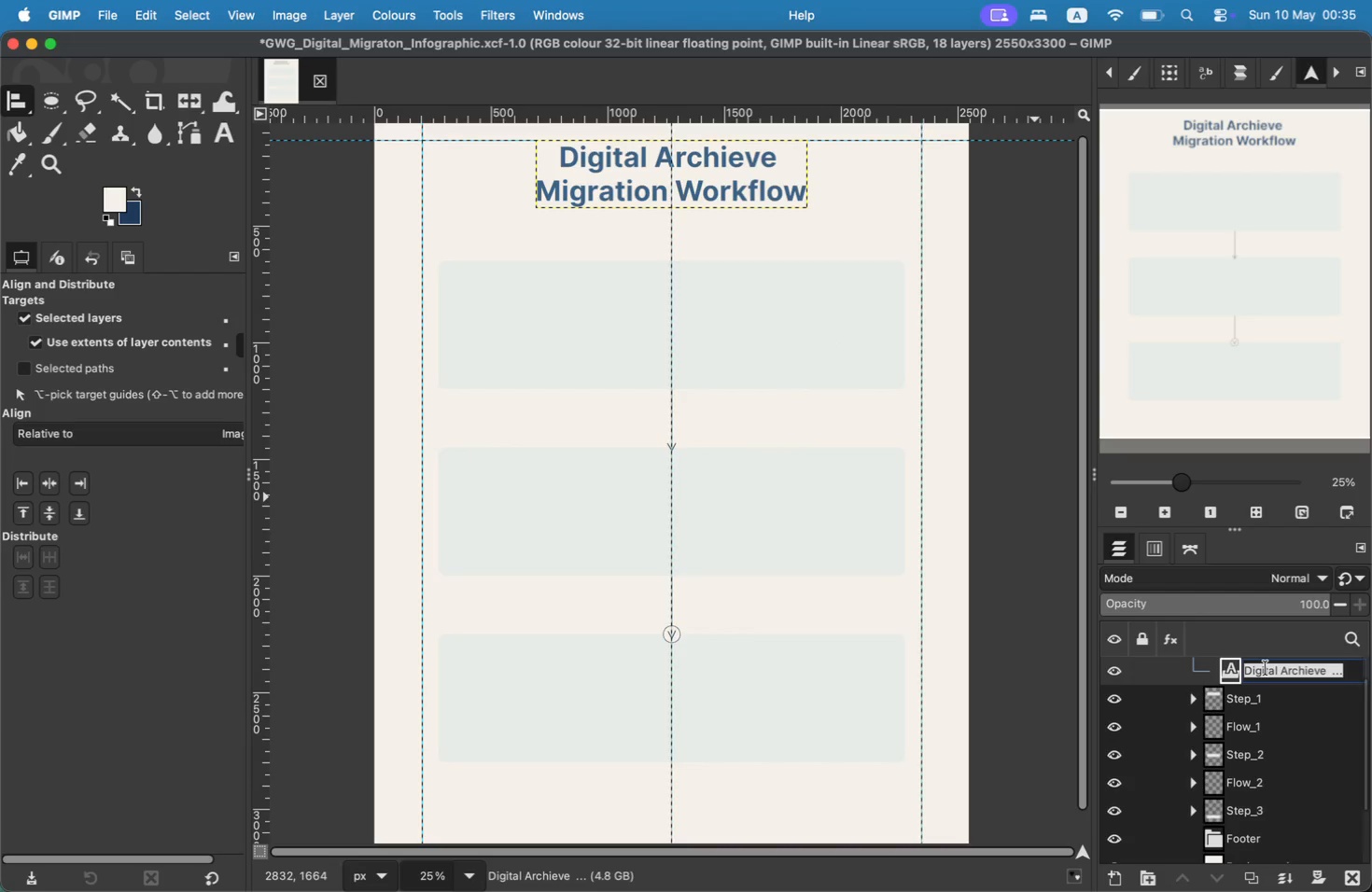 
type(Main_Title)
 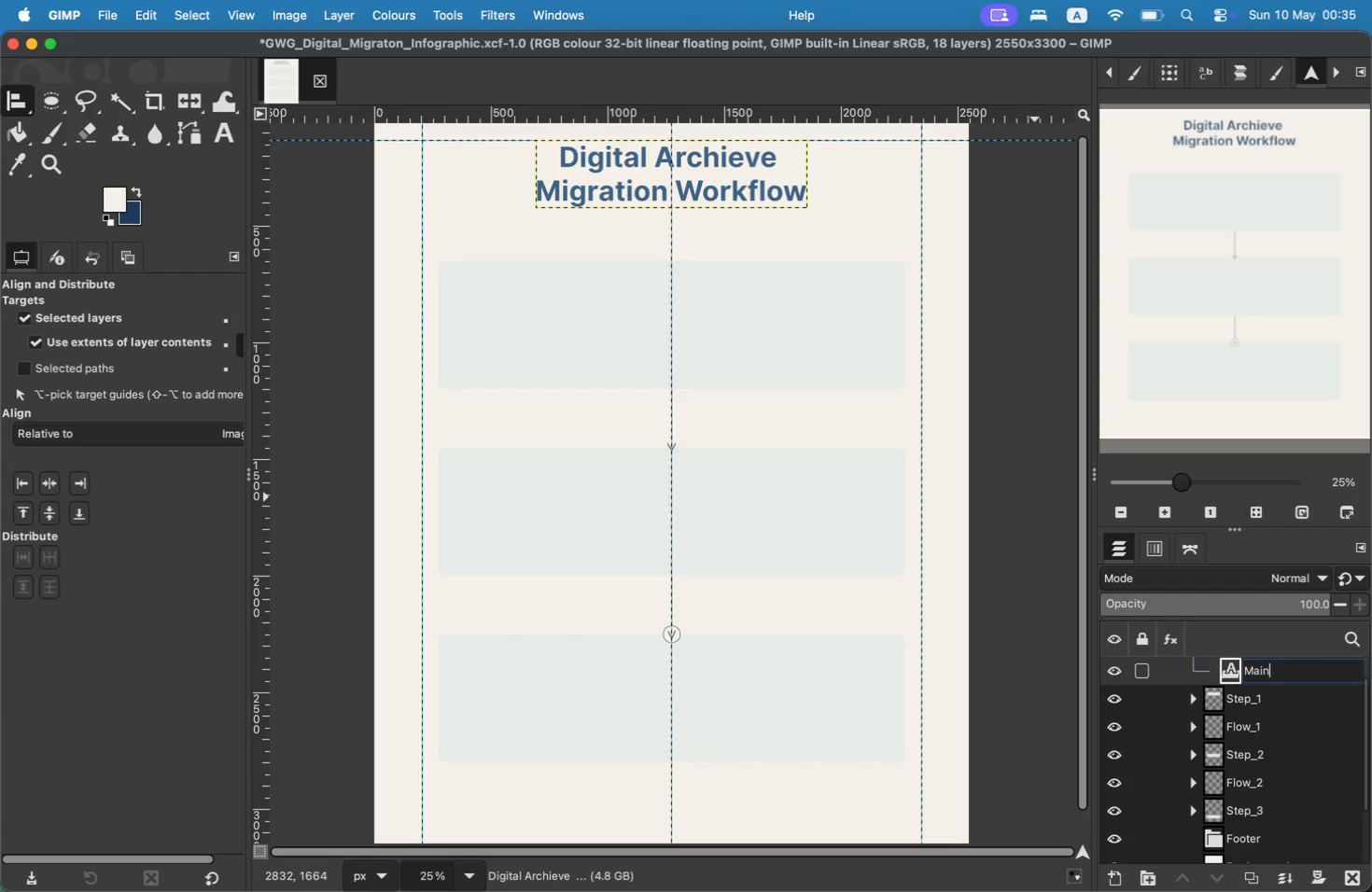 
 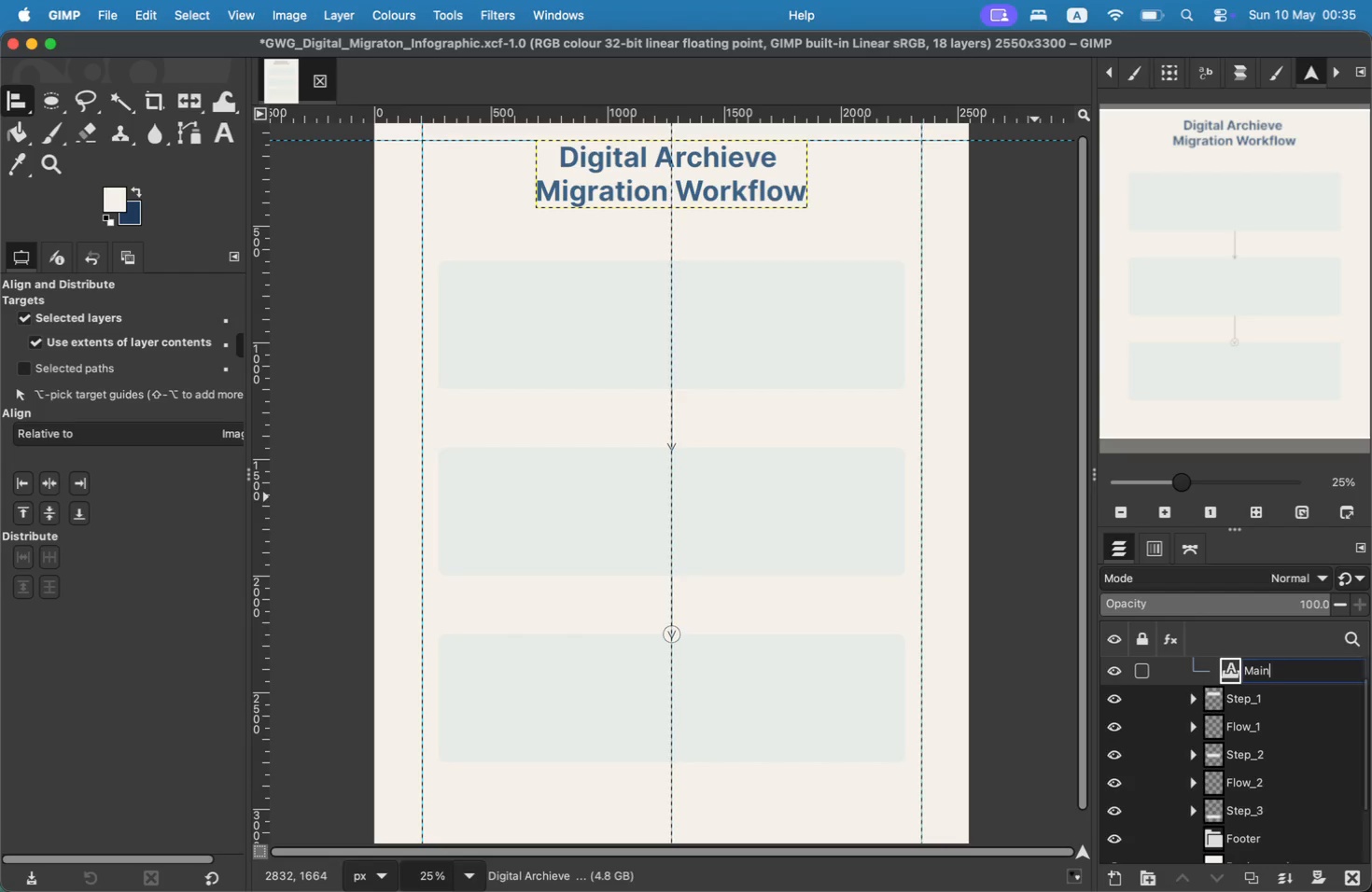 
key(Enter)
 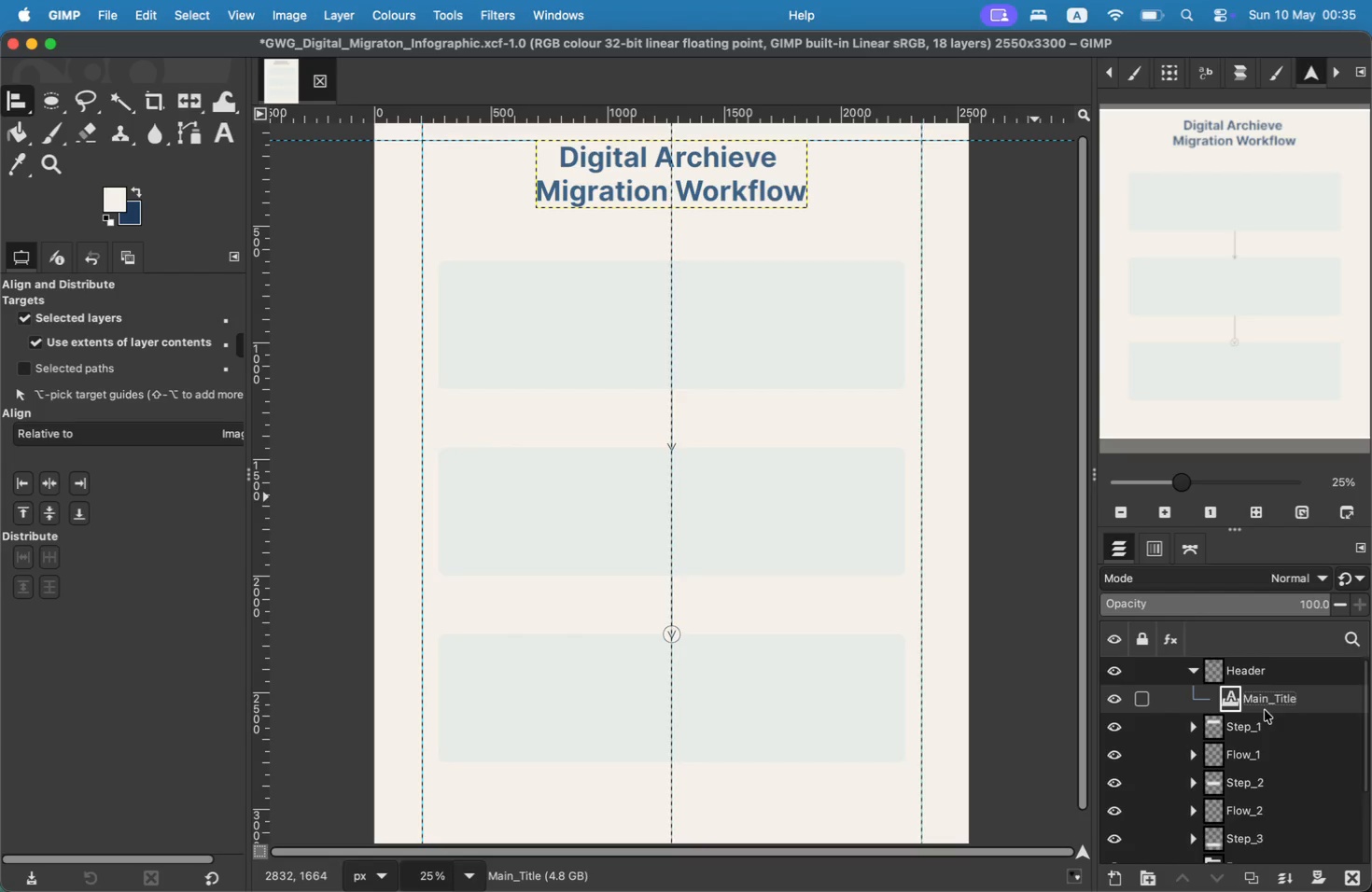 
scroll: coordinate [1266, 710], scroll_direction: up, amount: 7.0
 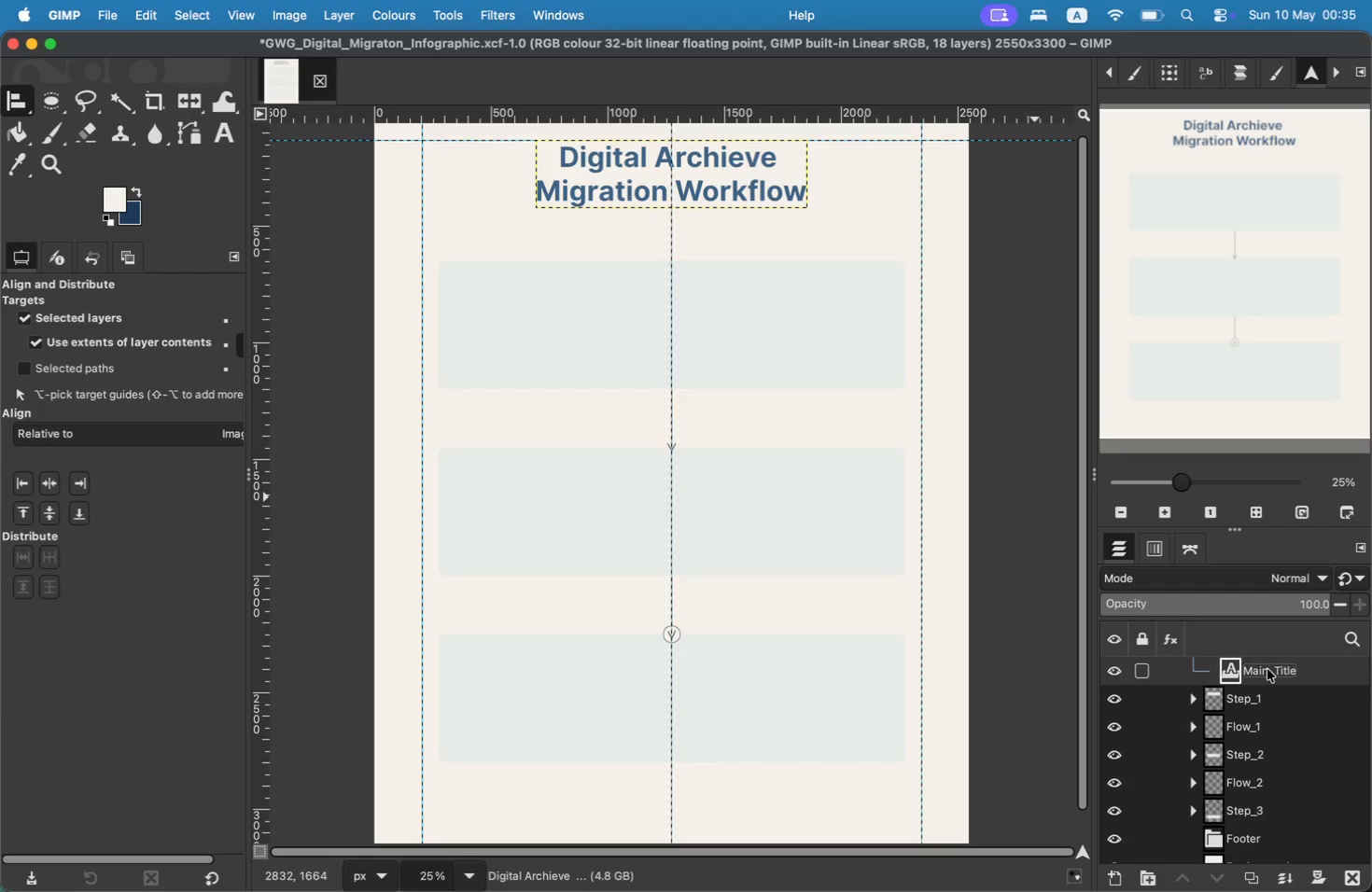 
left_click([1228, 674])
 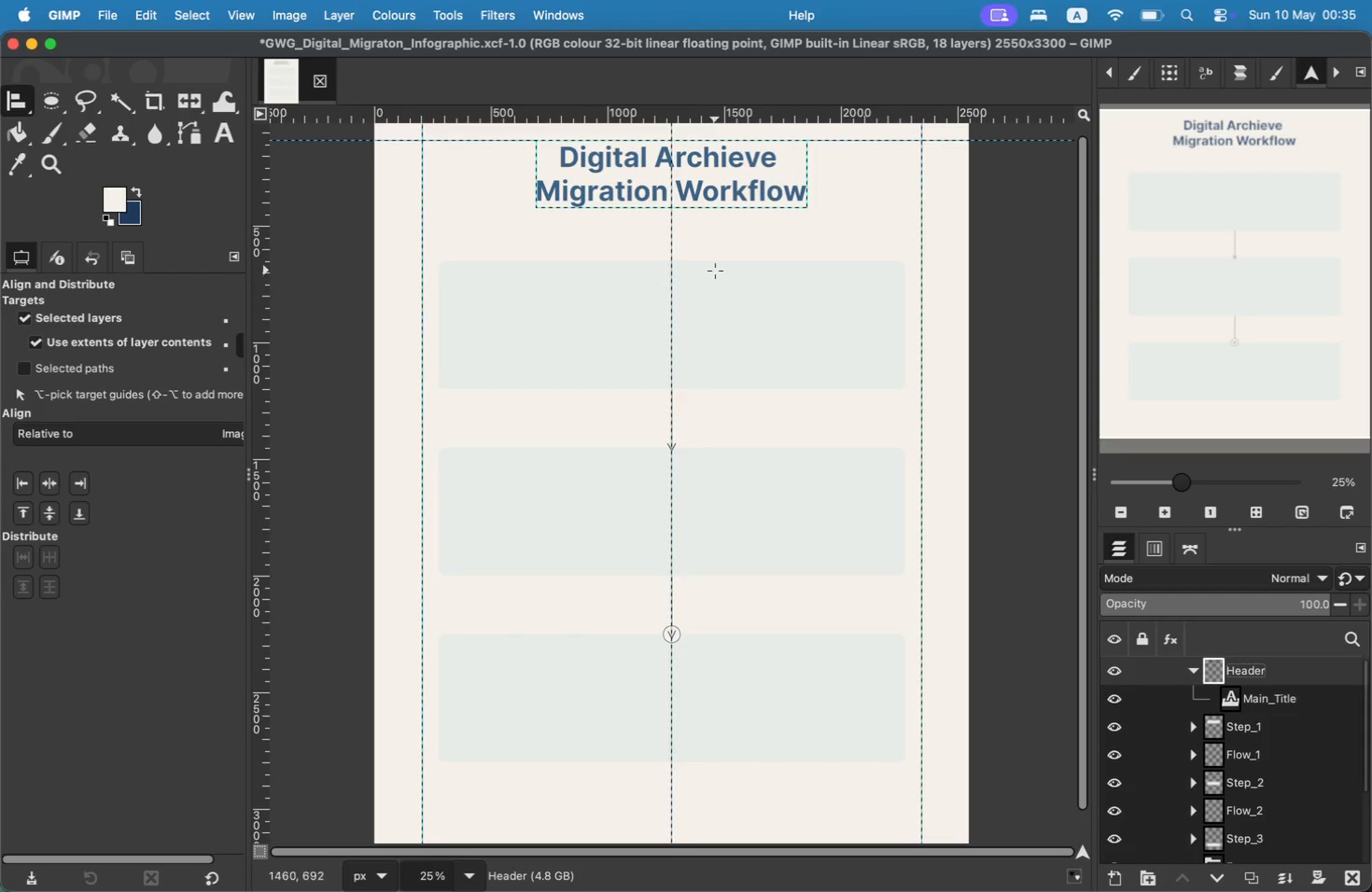 
key(T)
 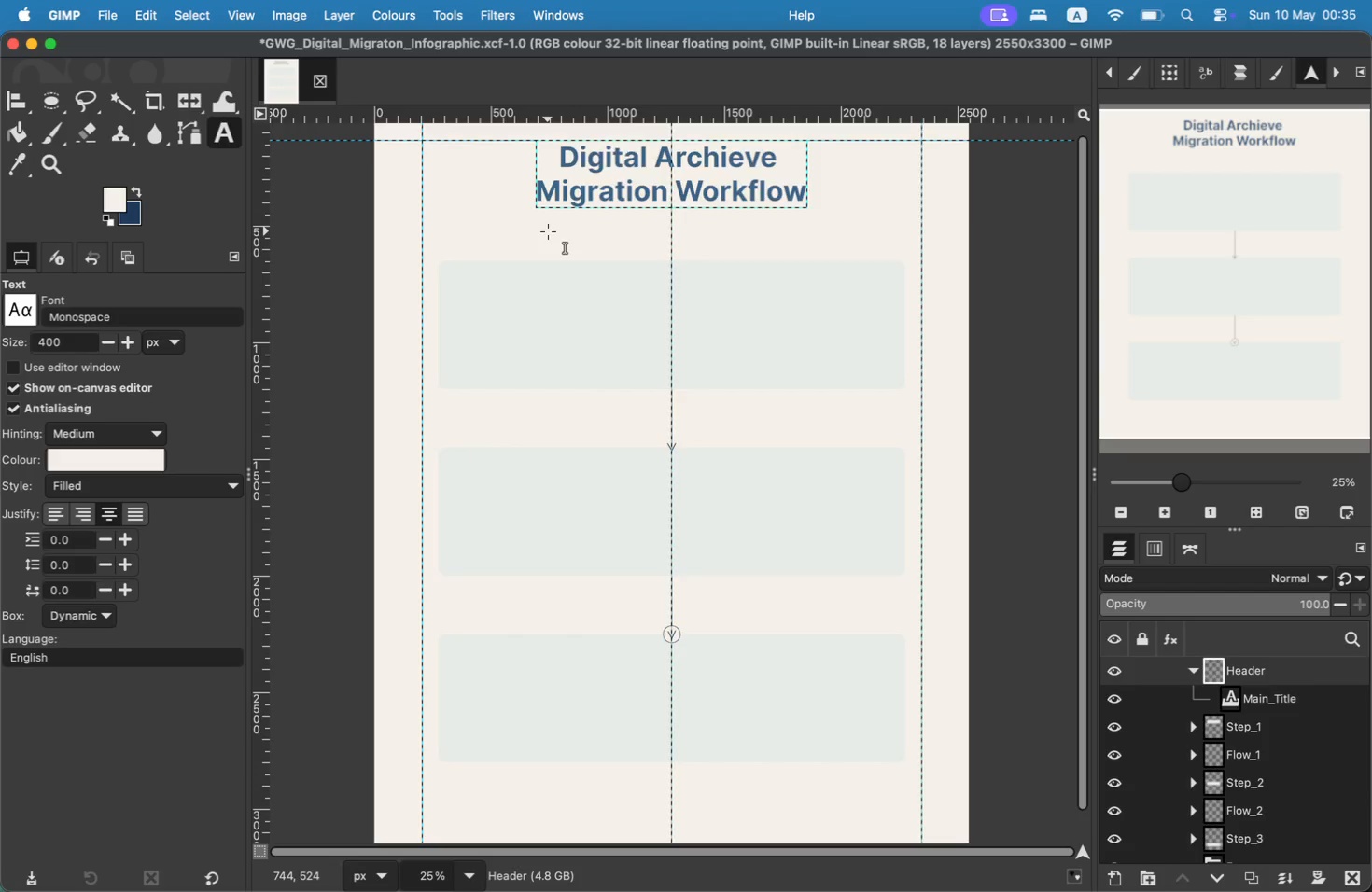 
type(A S)
key(Backspace)
type(simplified 3)
key(Backspace)
type(three )
key(Backspace)
type(-stage process )
 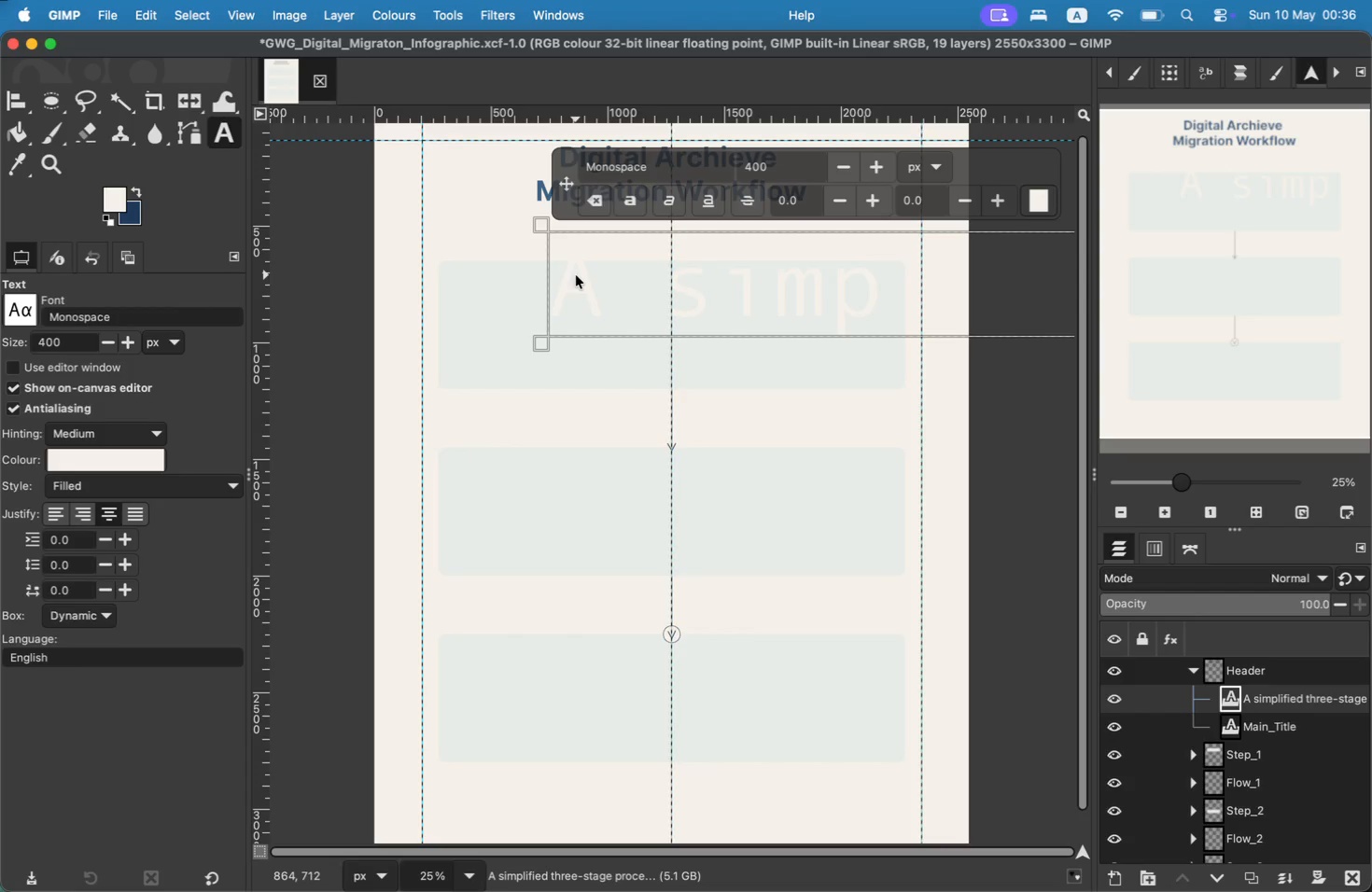 
wait(5.91)
 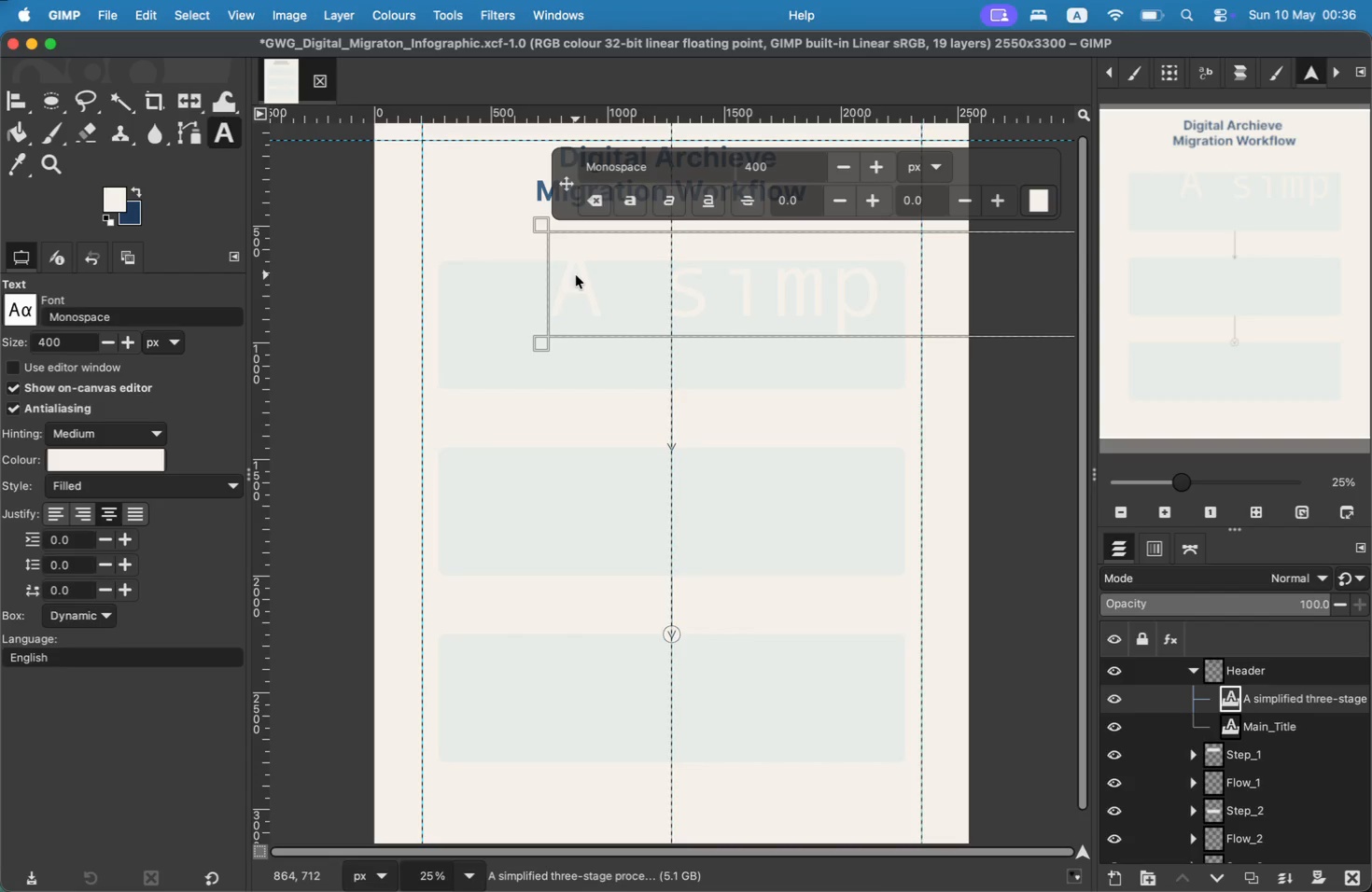 
key(Meta+CommandLeft)
 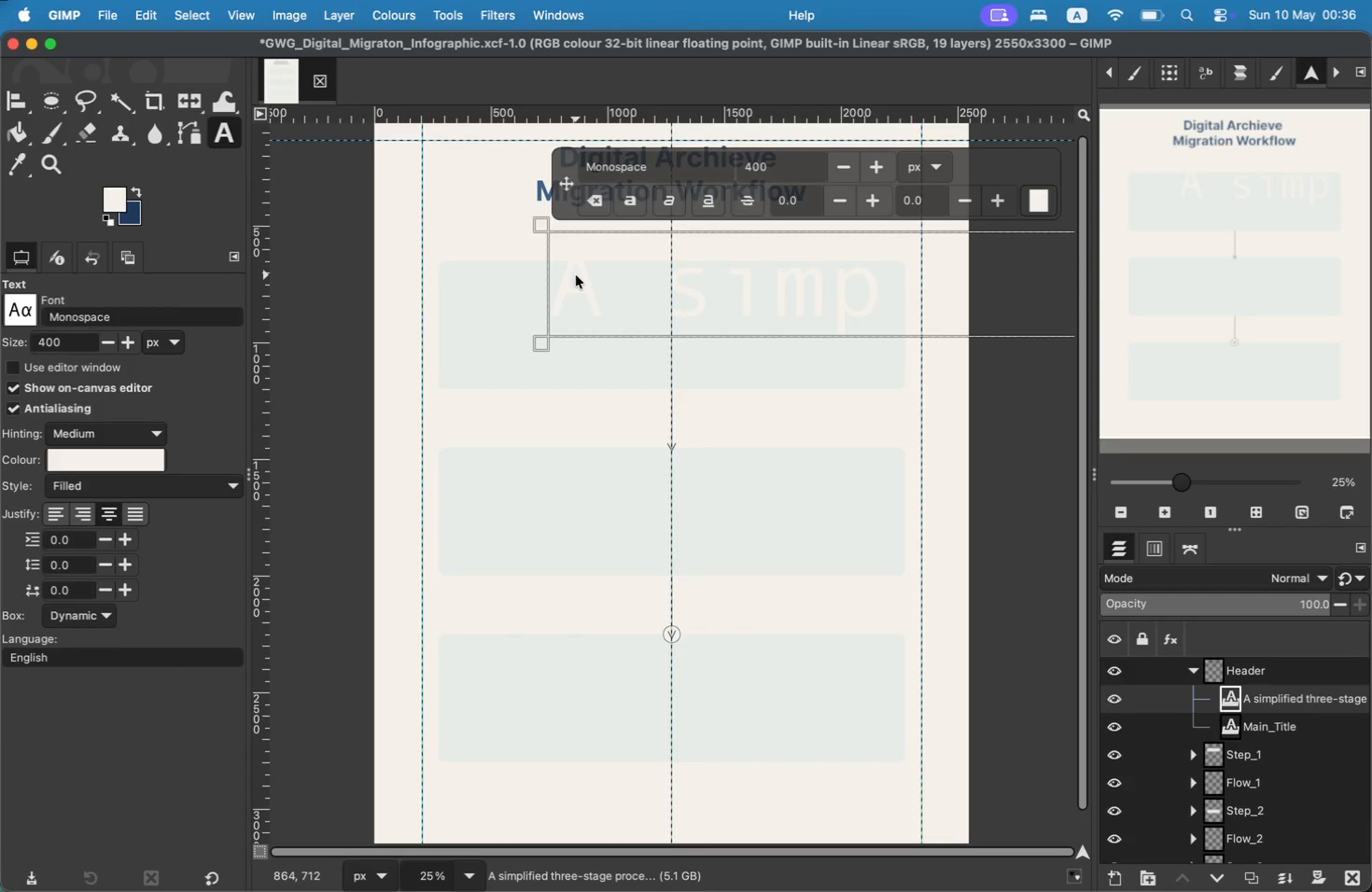 
key(Meta+A)
 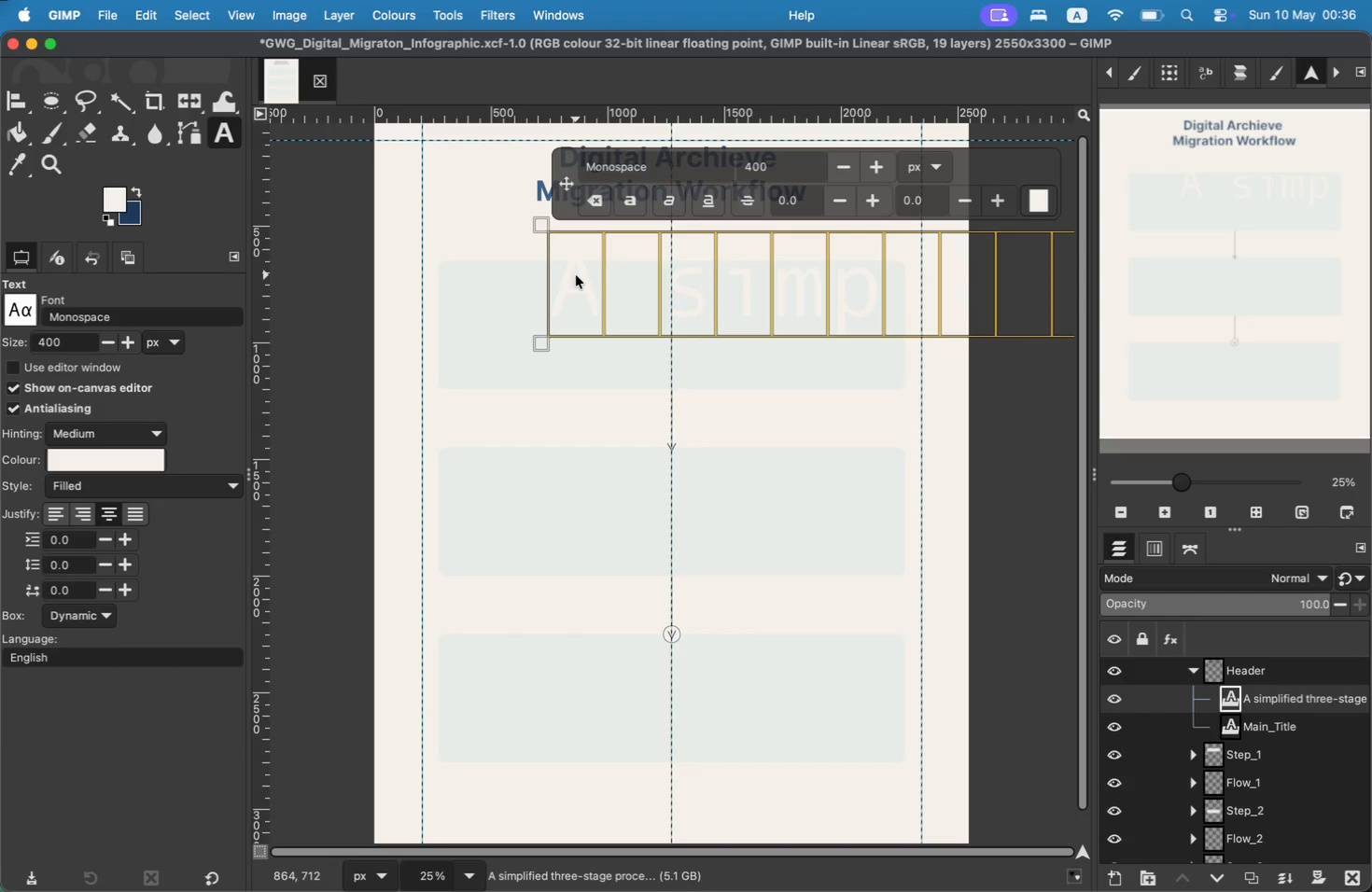 
left_click_drag(start_coordinate=[776, 175], to_coordinate=[735, 168])
 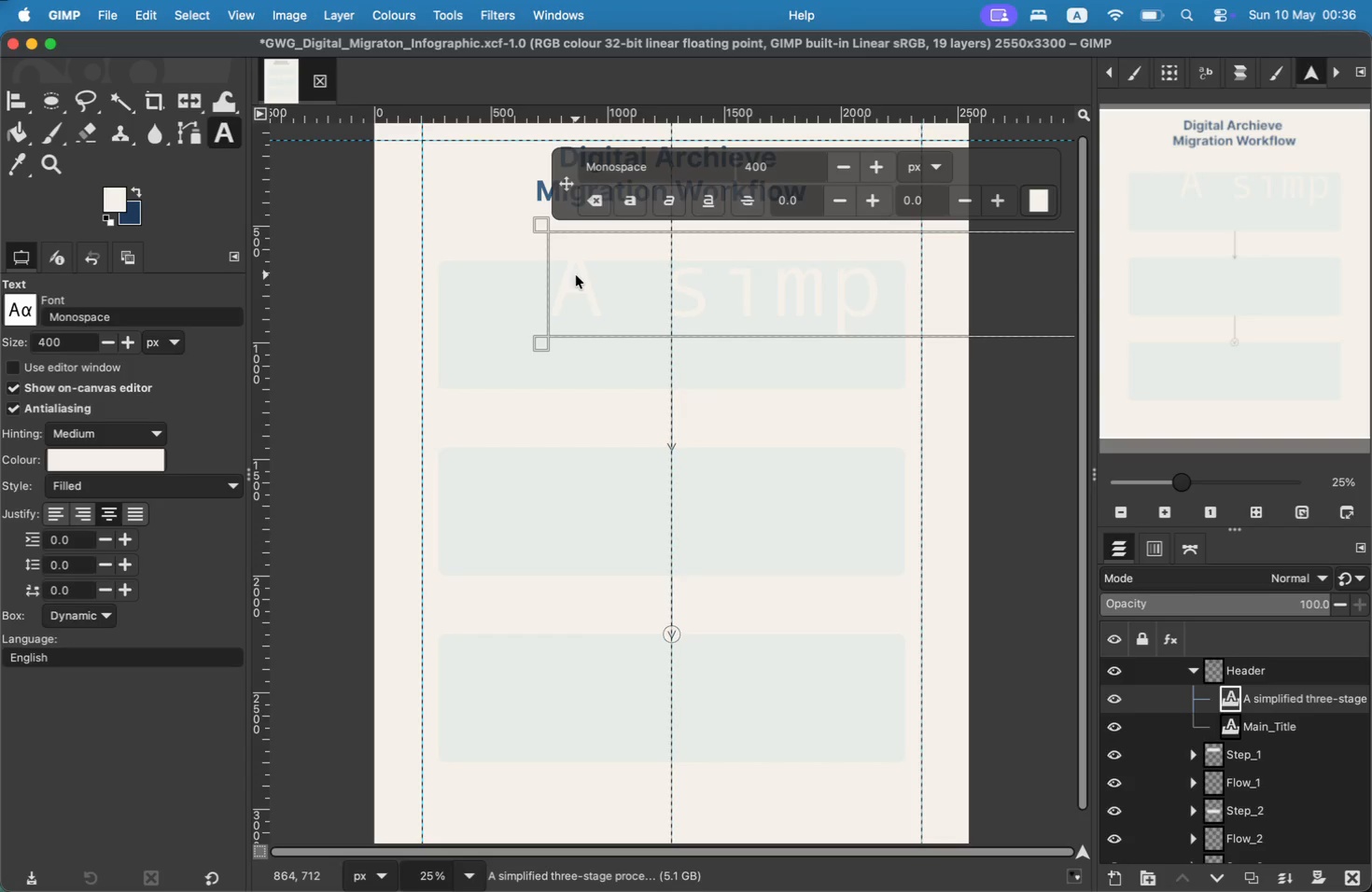 
type(70)
 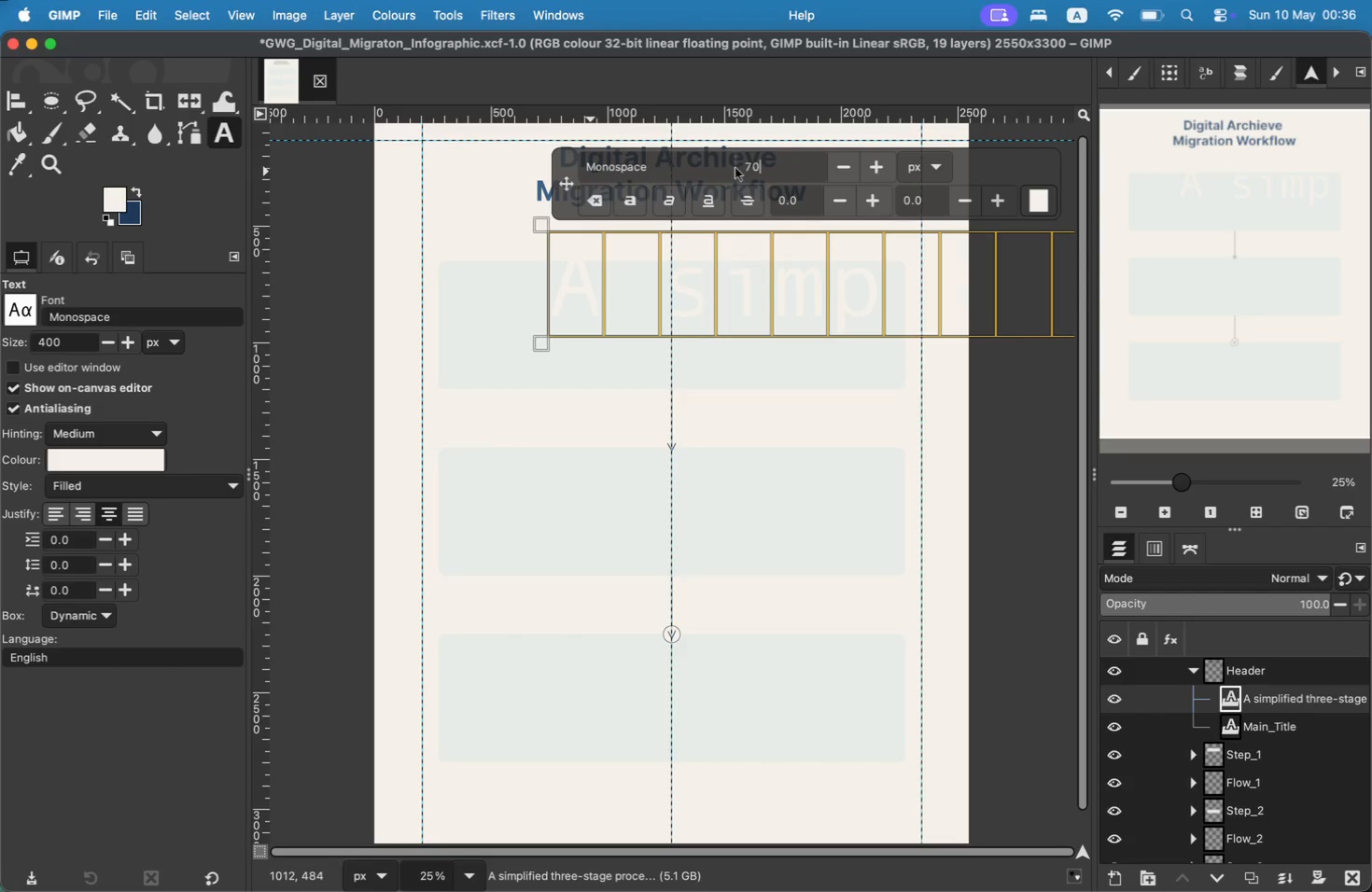 
left_click([1045, 210])
 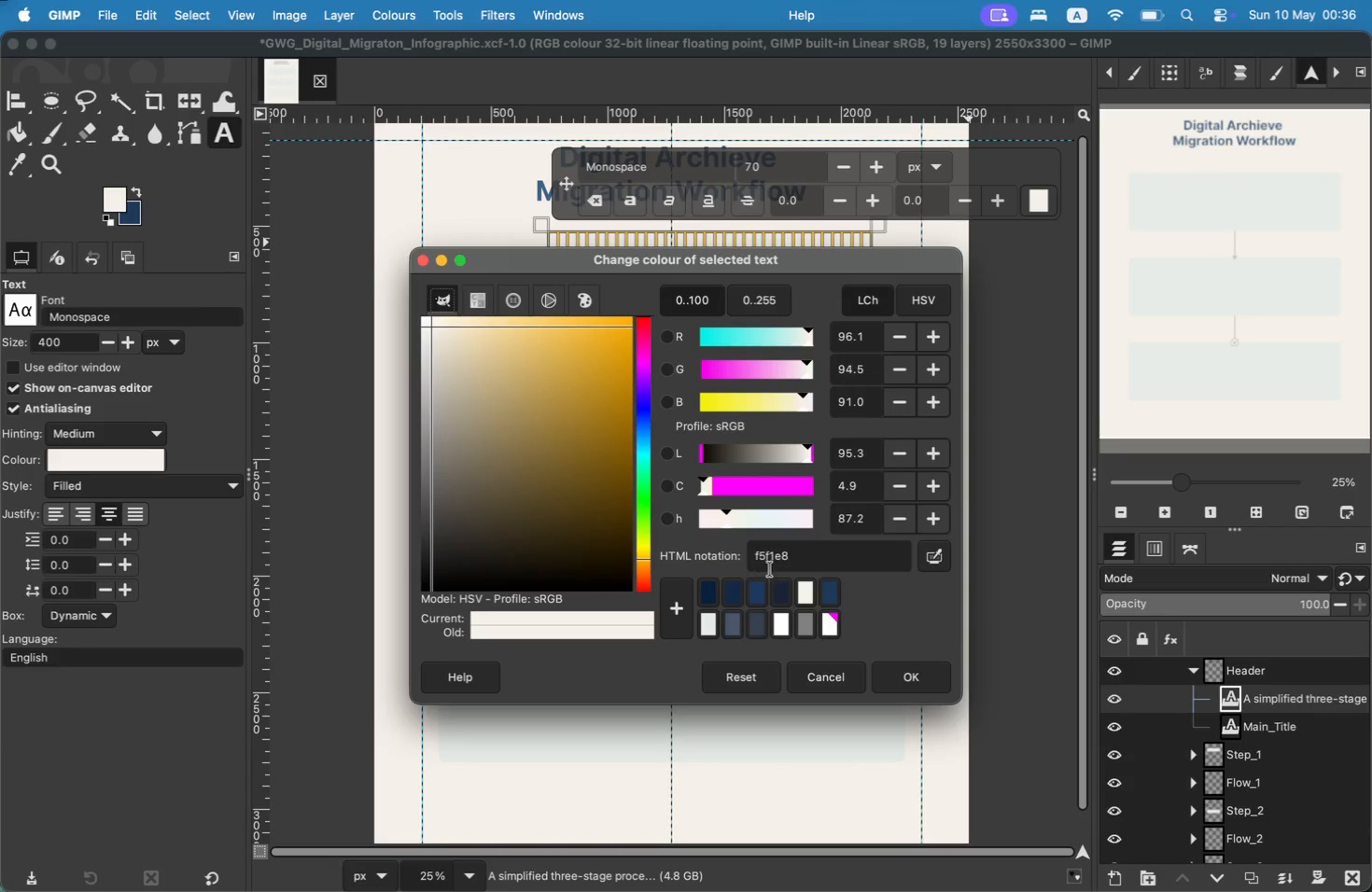 
left_click([763, 587])
 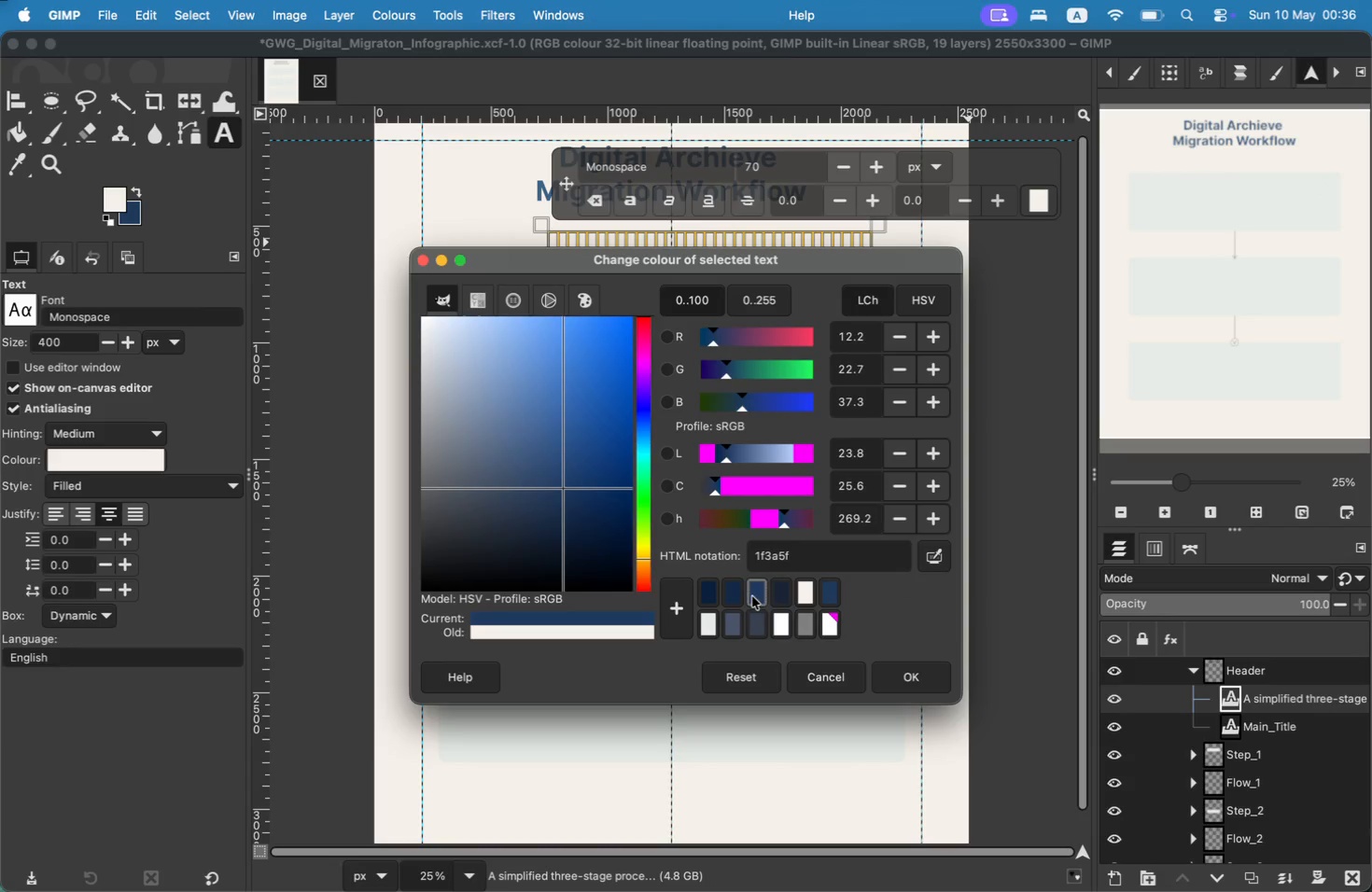 
left_click([724, 619])
 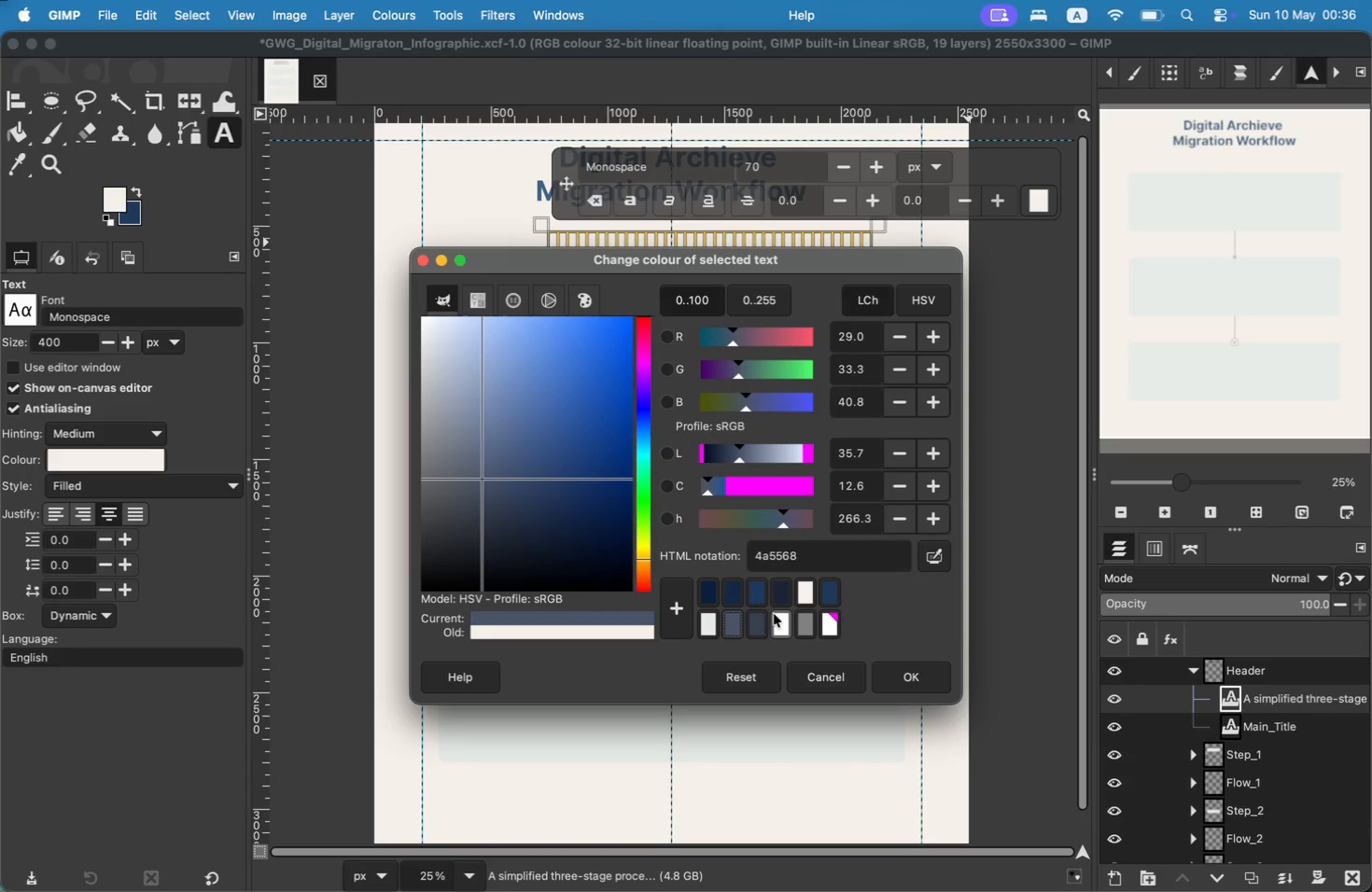 
mouse_move([836, 592])
 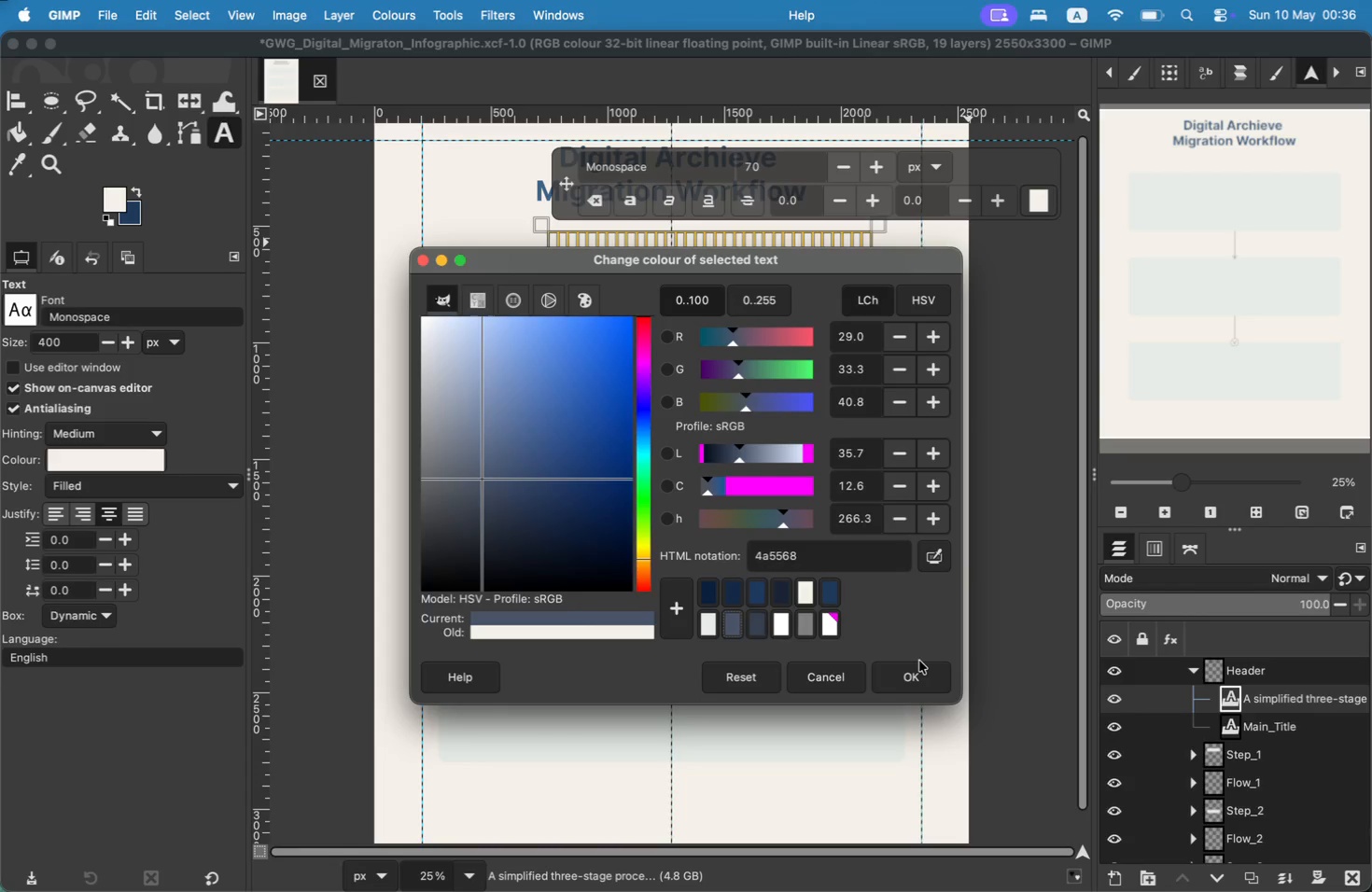 
left_click([920, 669])
 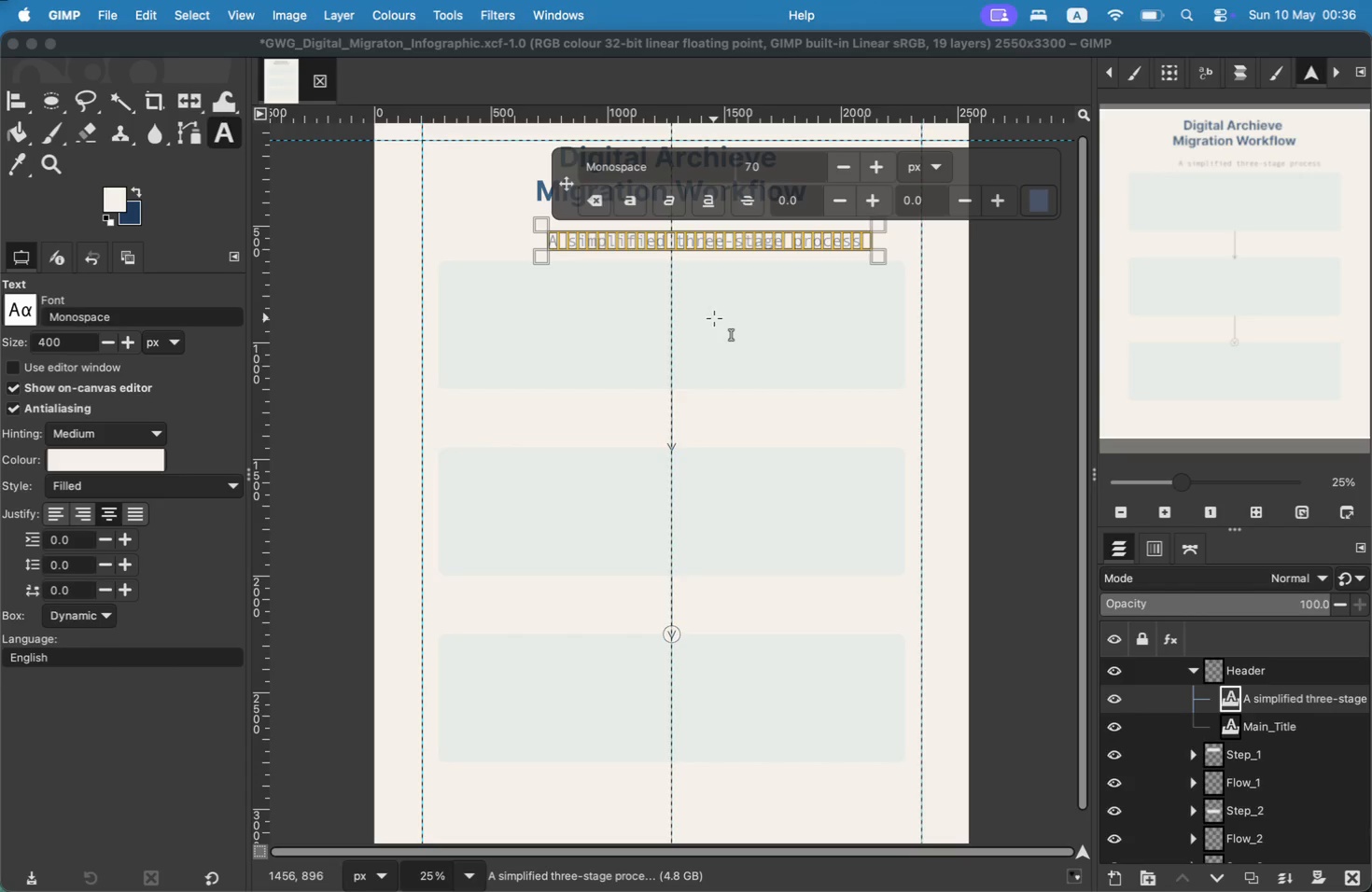 
key(Meta+CommandLeft)
 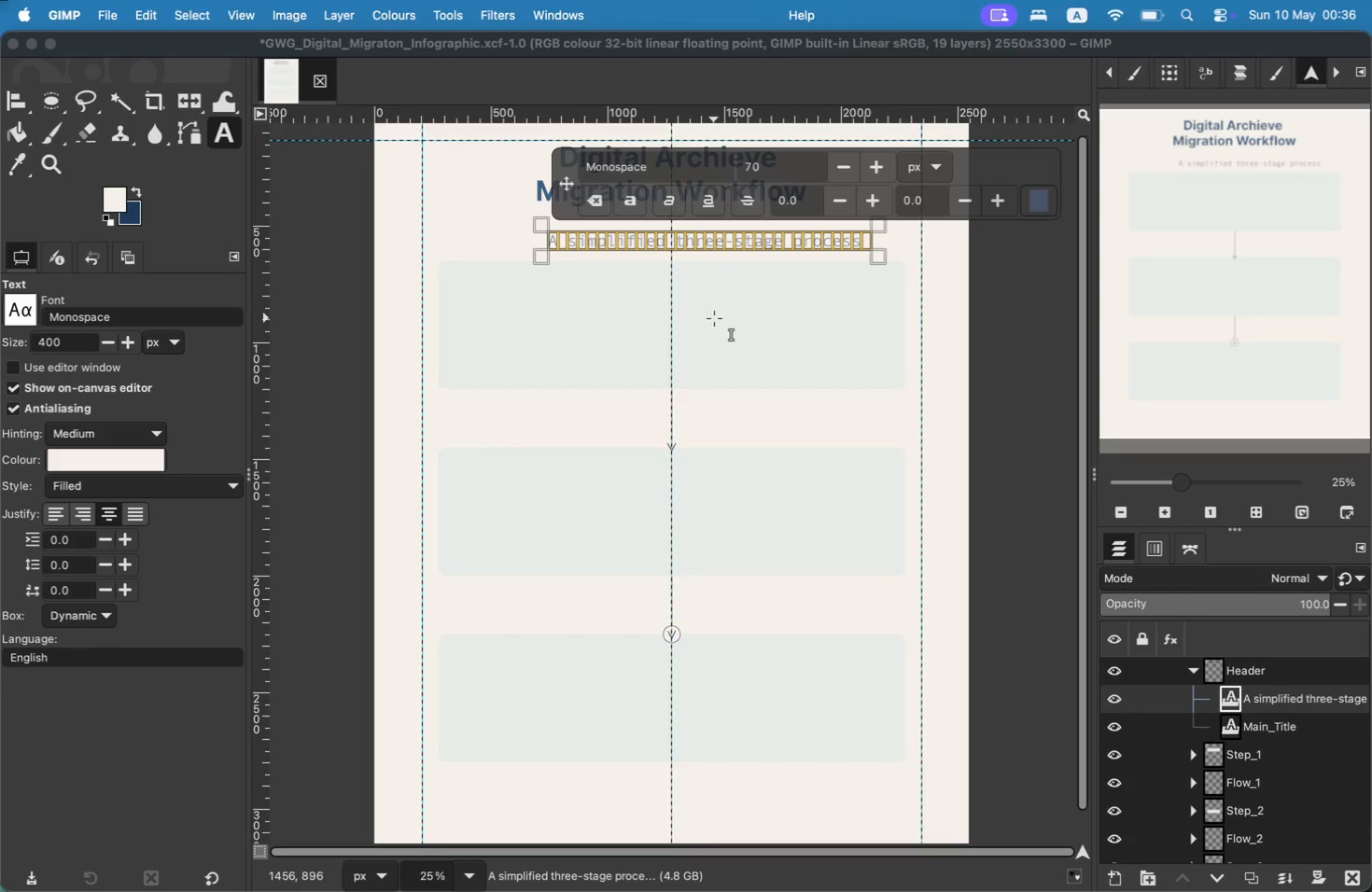 
key(Meta+A)
 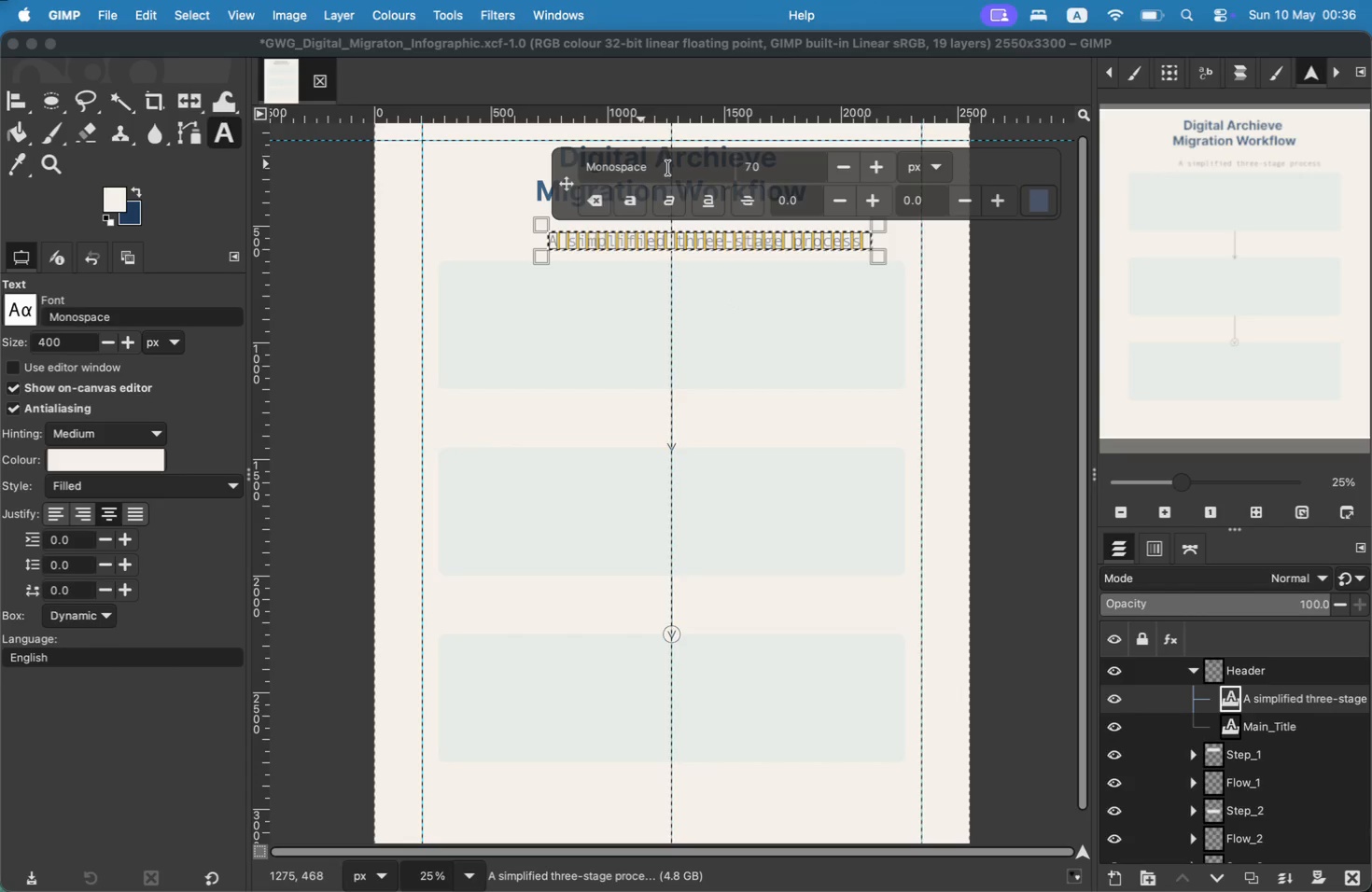 
left_click([721, 169])
 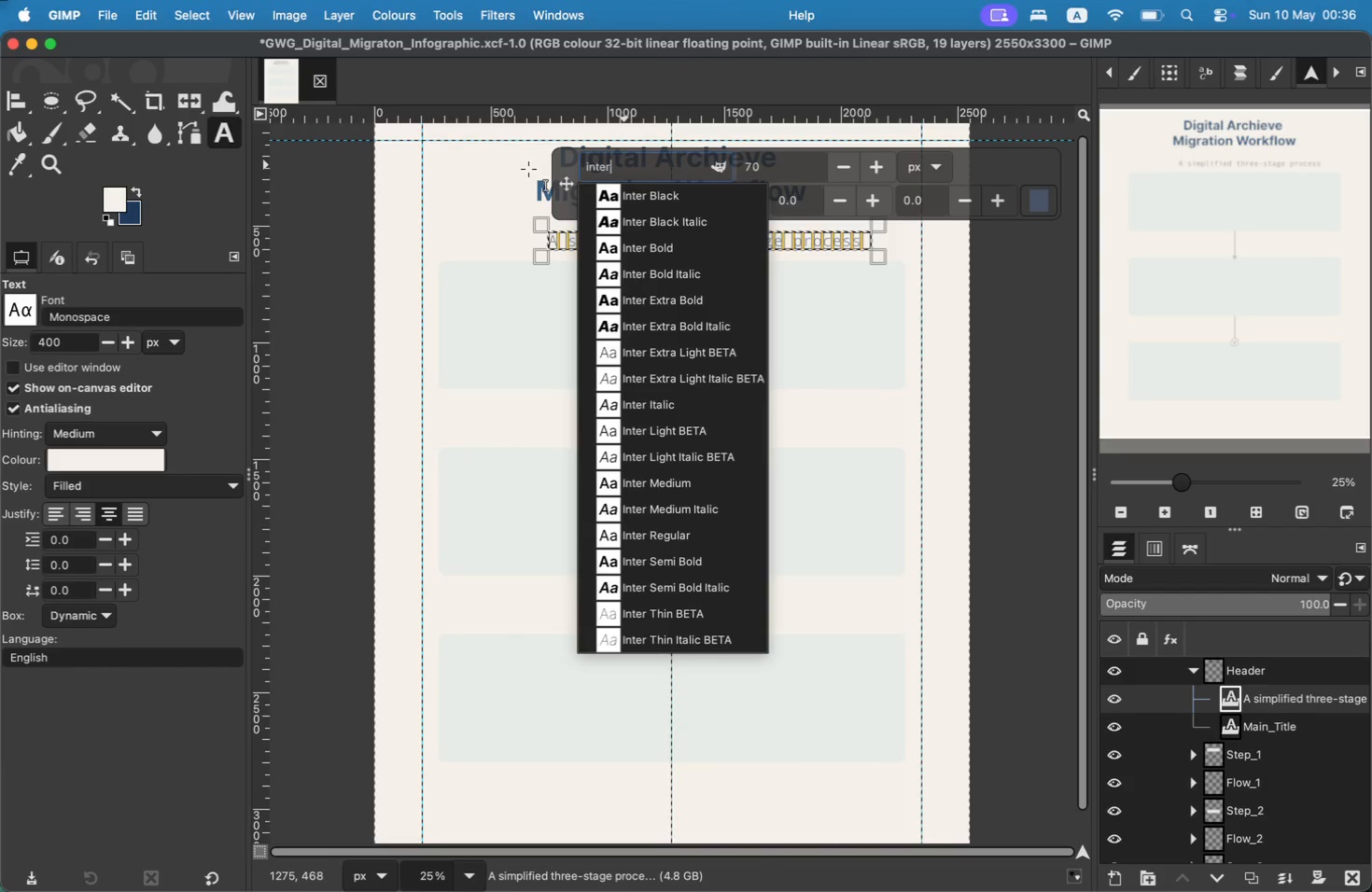 
left_click_drag(start_coordinate=[651, 169], to_coordinate=[528, 169])
 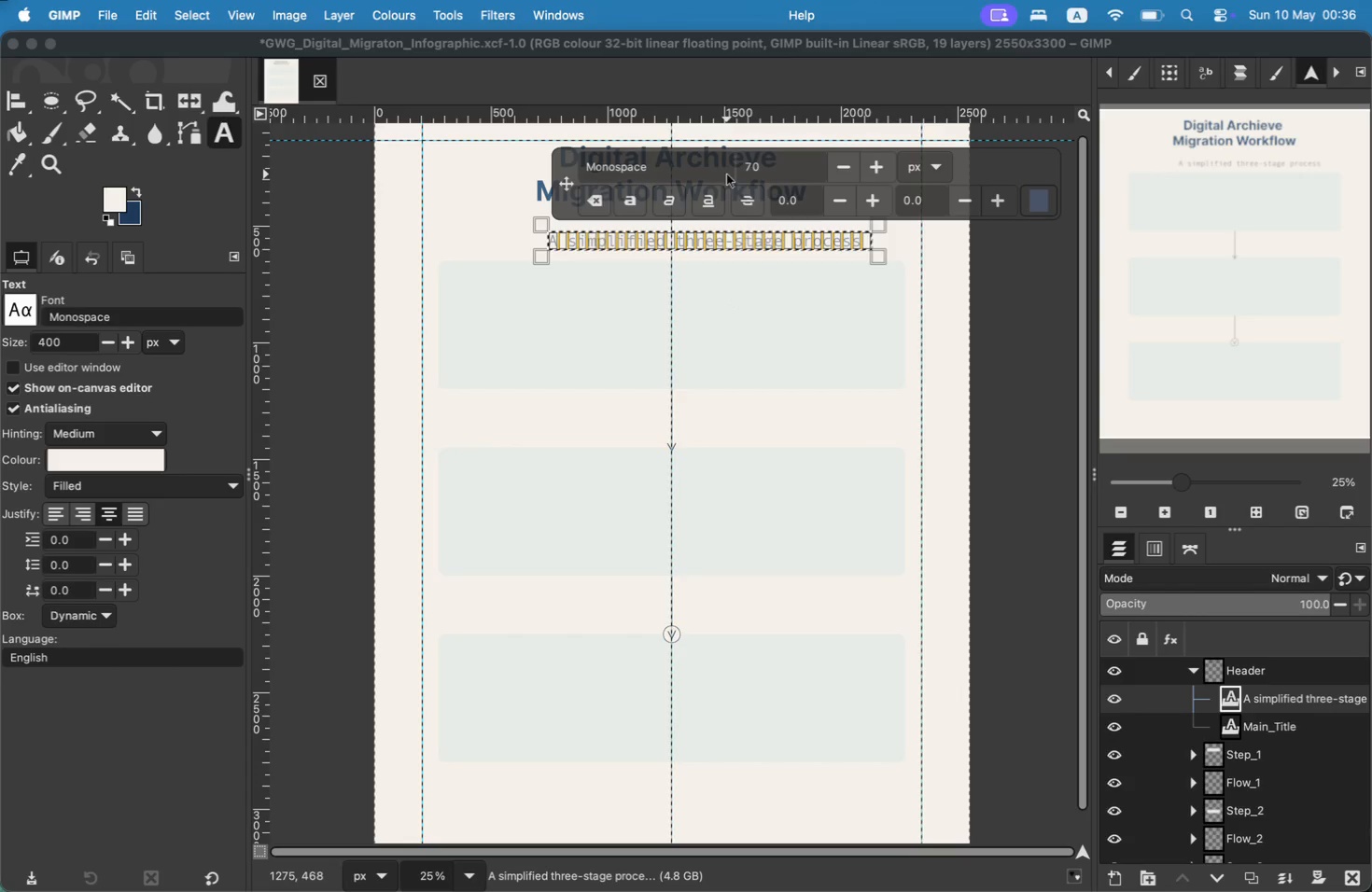 
type(inter)
 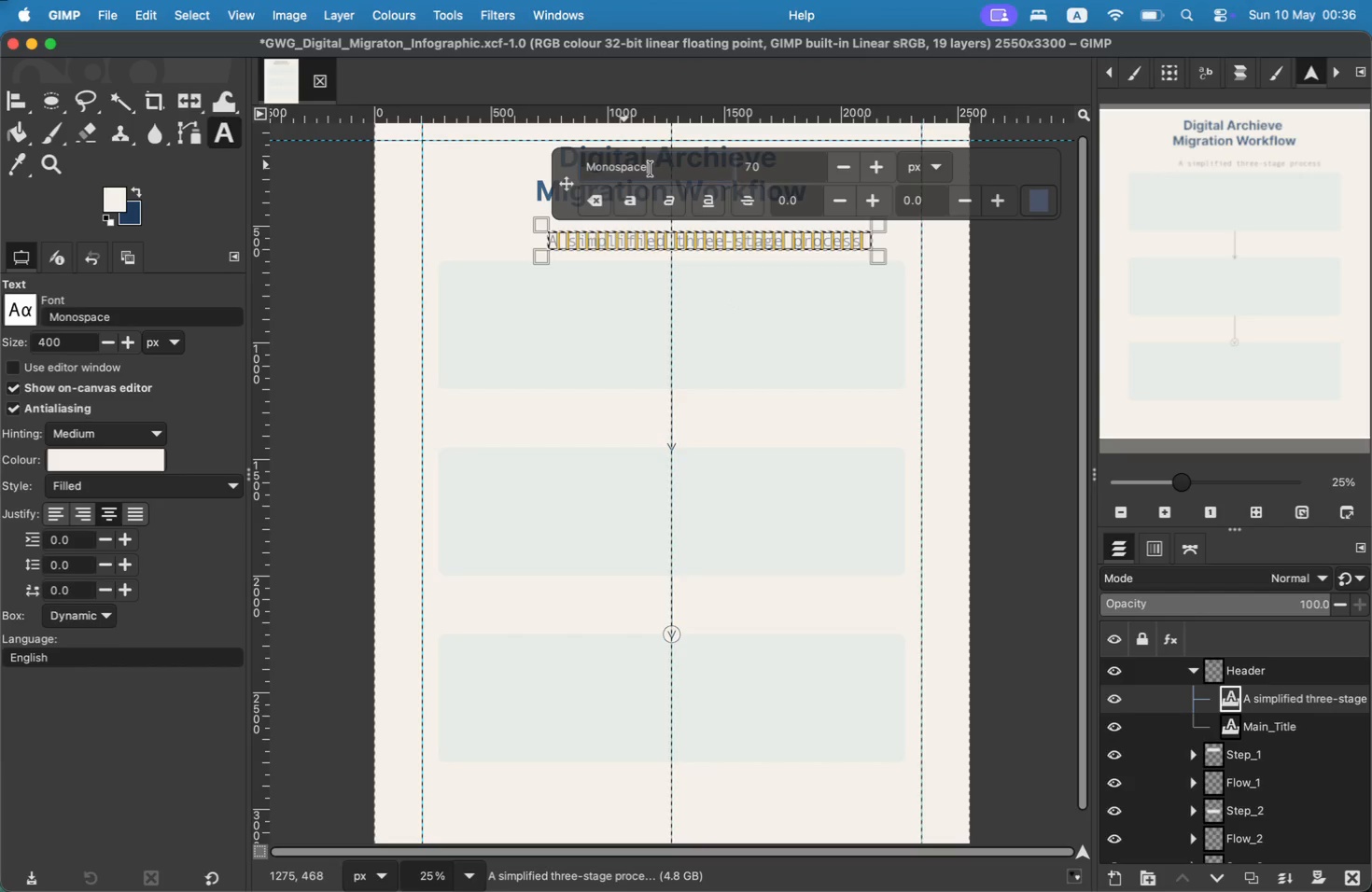 
left_click([601, 249])
 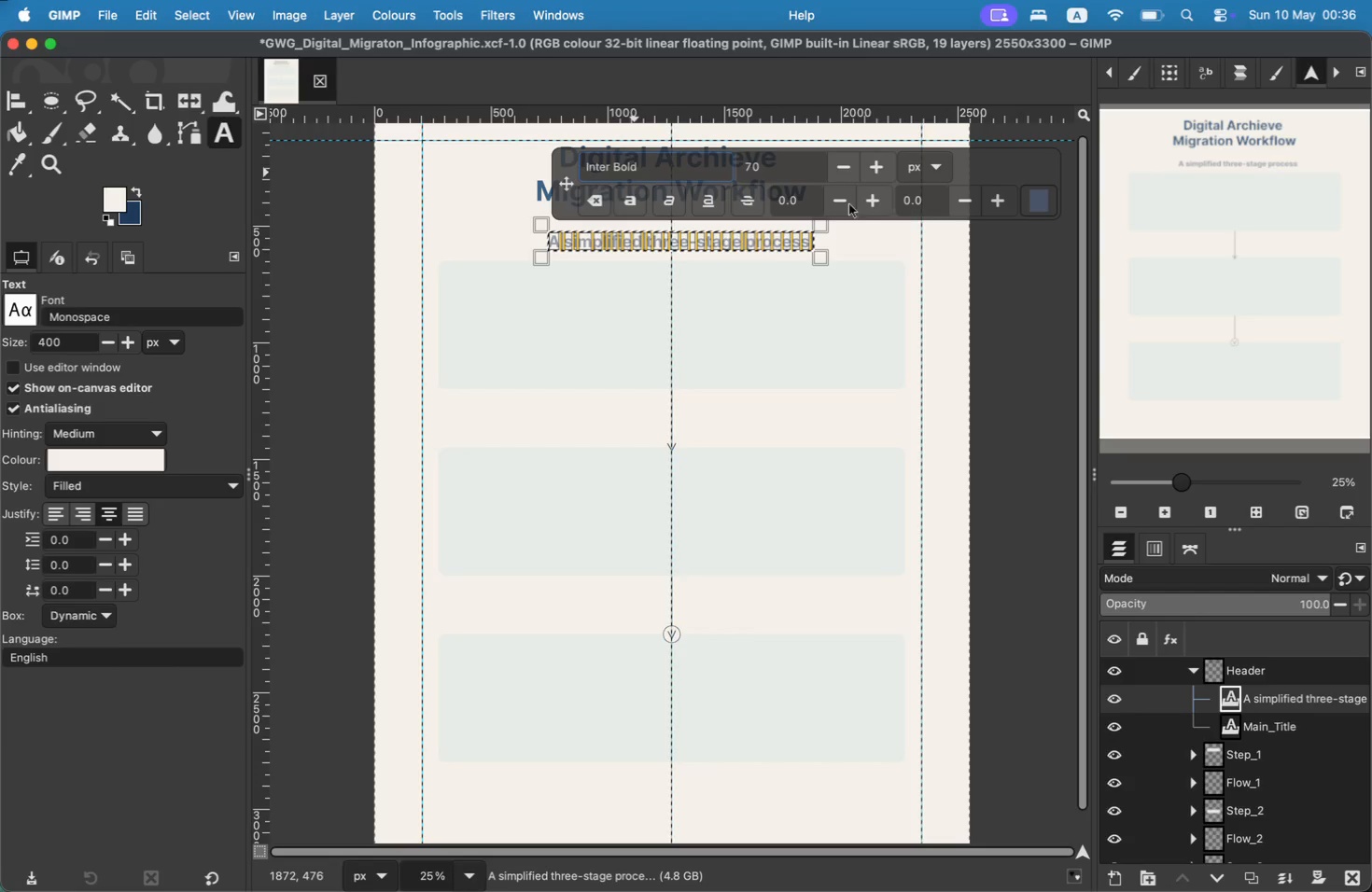 
left_click([25, 102])
 